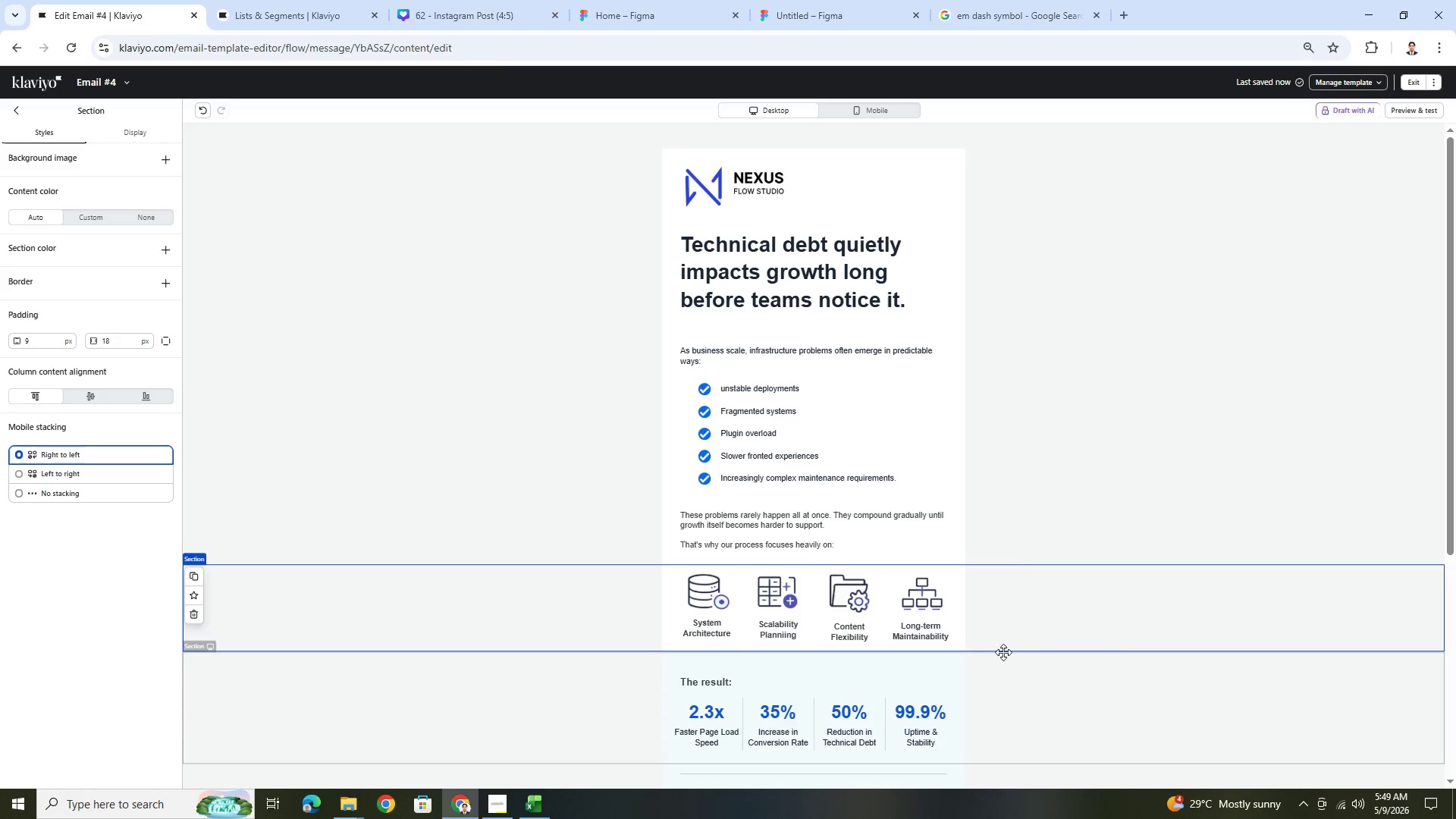 
left_click([764, 595])
 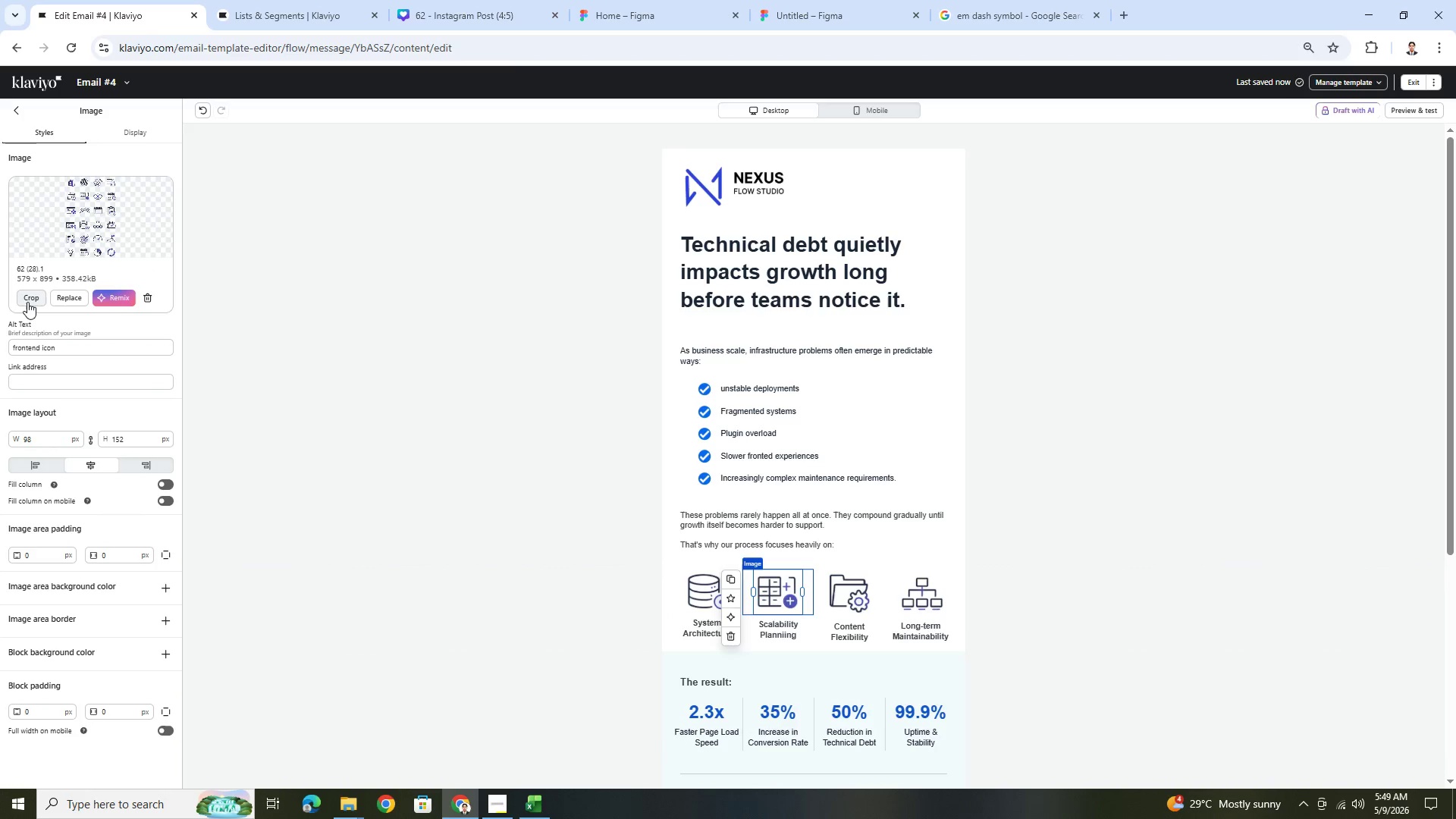 
left_click([33, 300])
 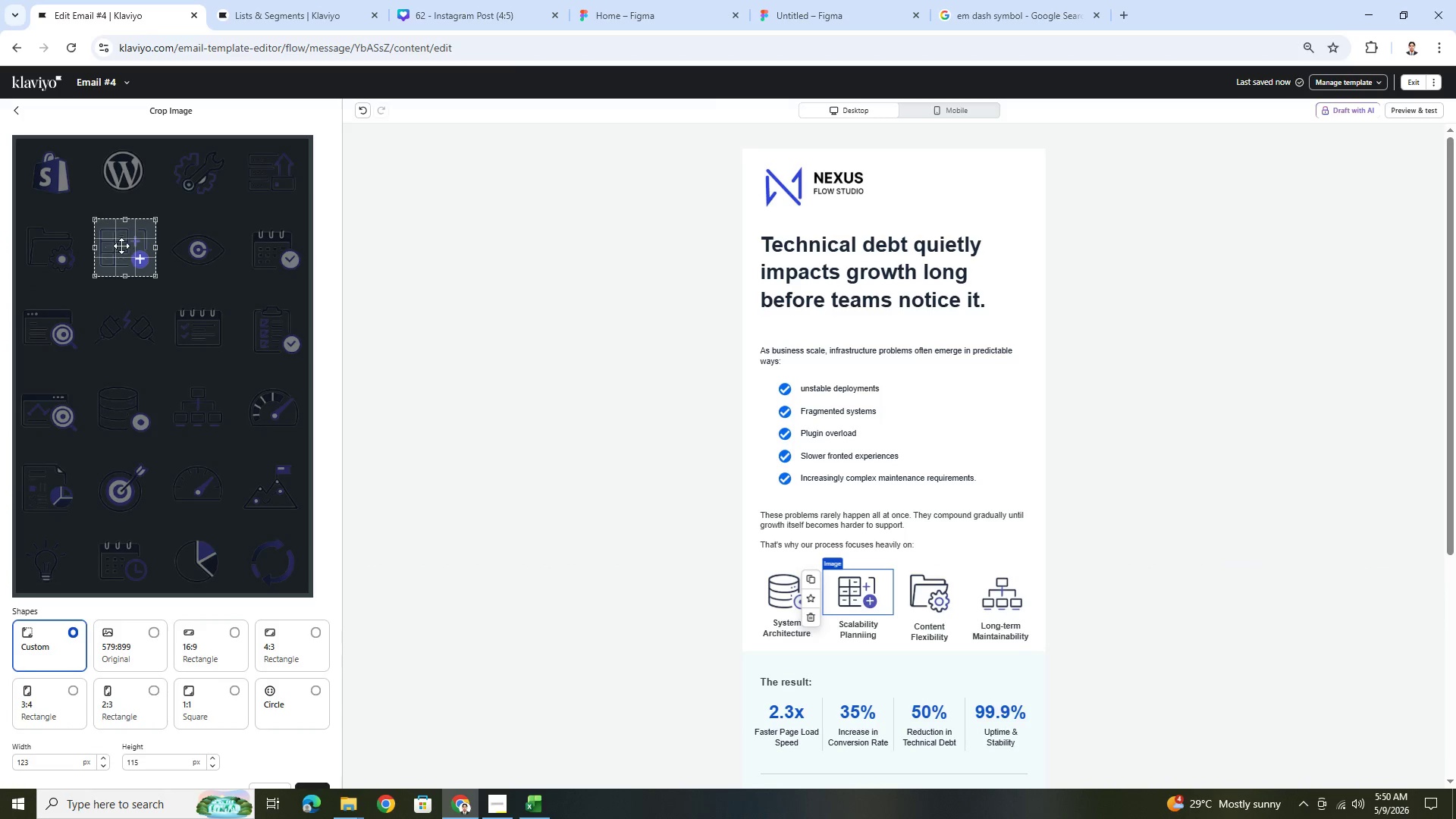 
left_click_drag(start_coordinate=[124, 246], to_coordinate=[49, 413])
 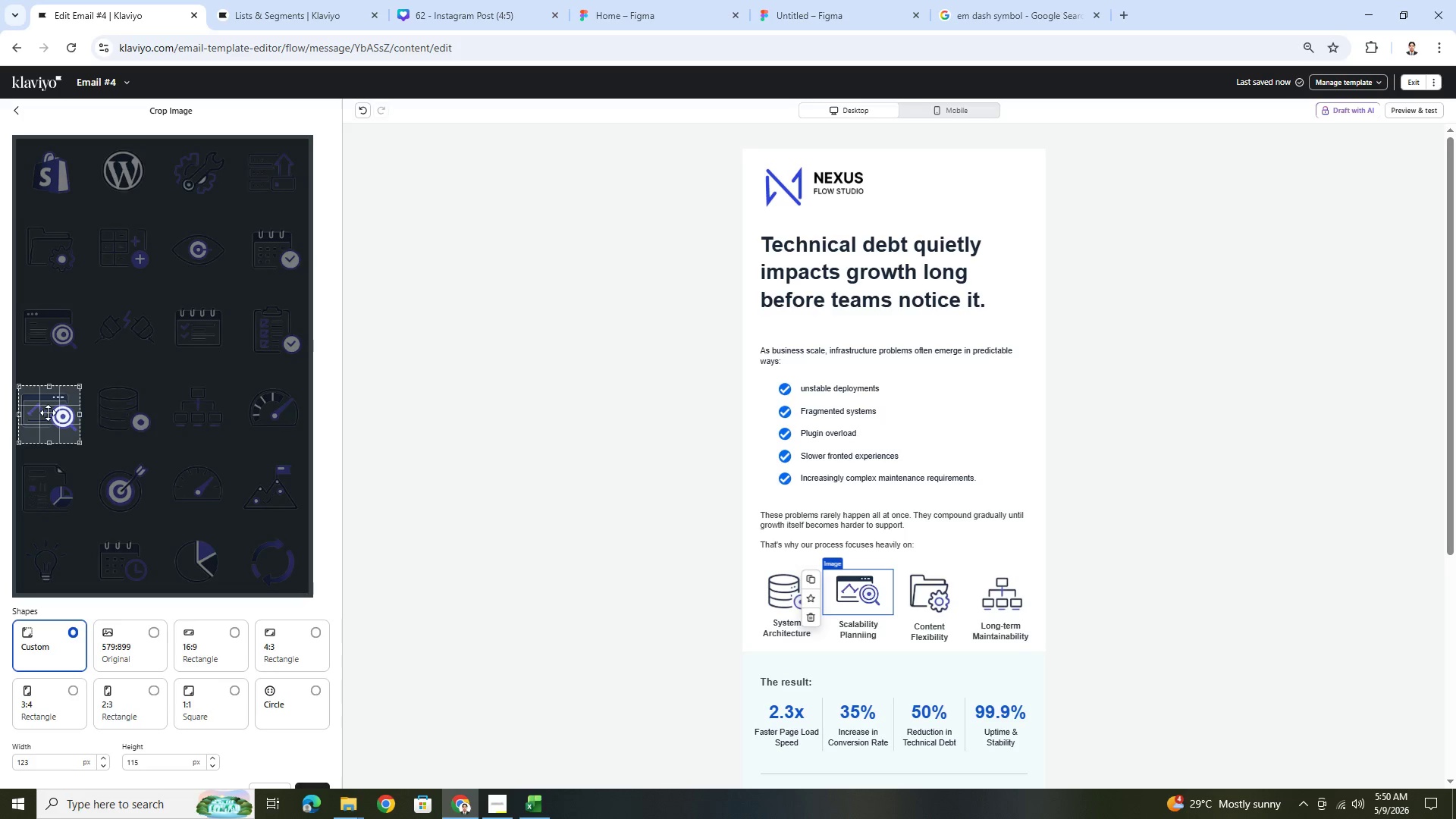 
left_click_drag(start_coordinate=[48, 413], to_coordinate=[44, 410])
 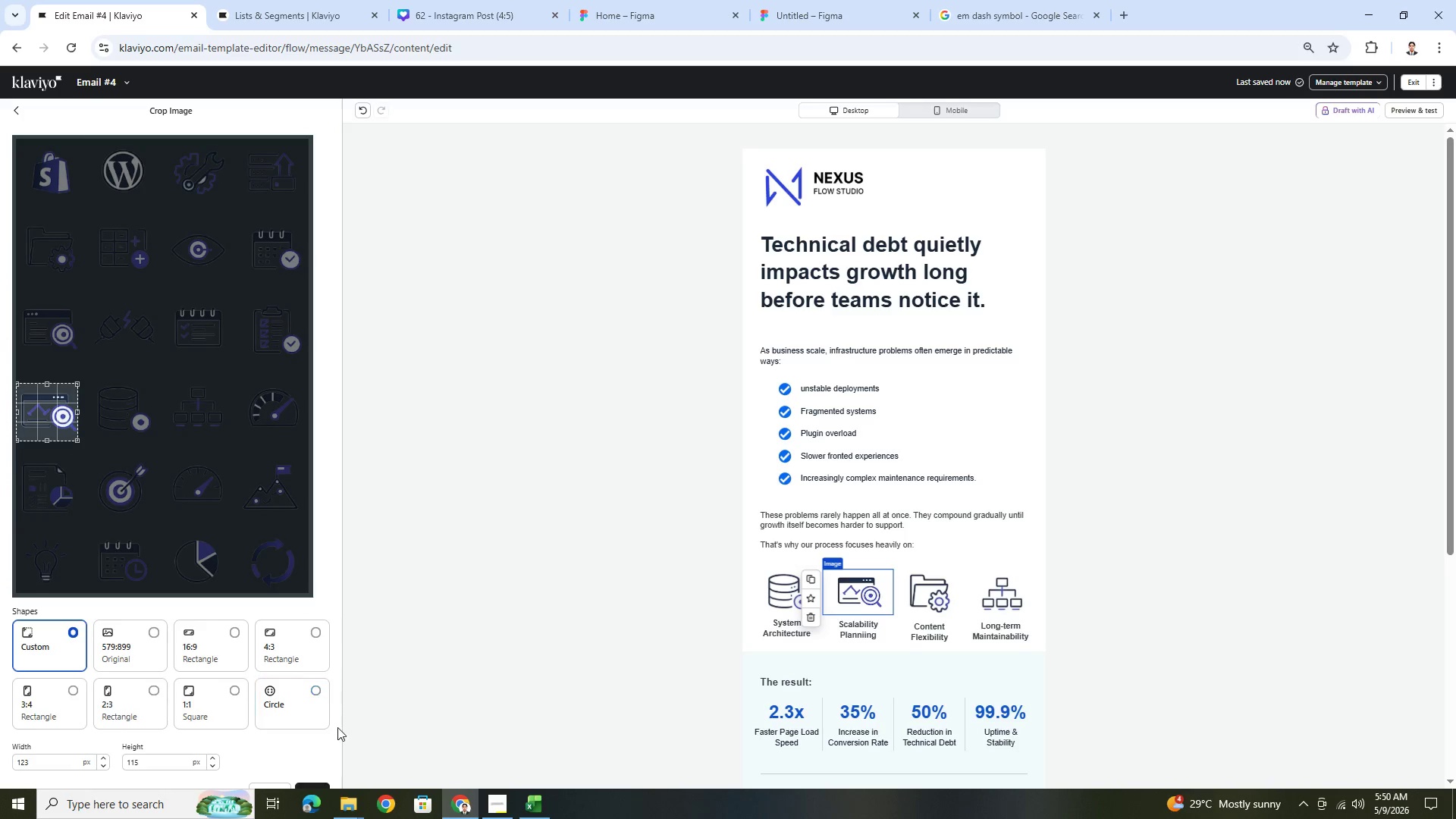 
scroll: coordinate [334, 732], scroll_direction: down, amount: 5.0
 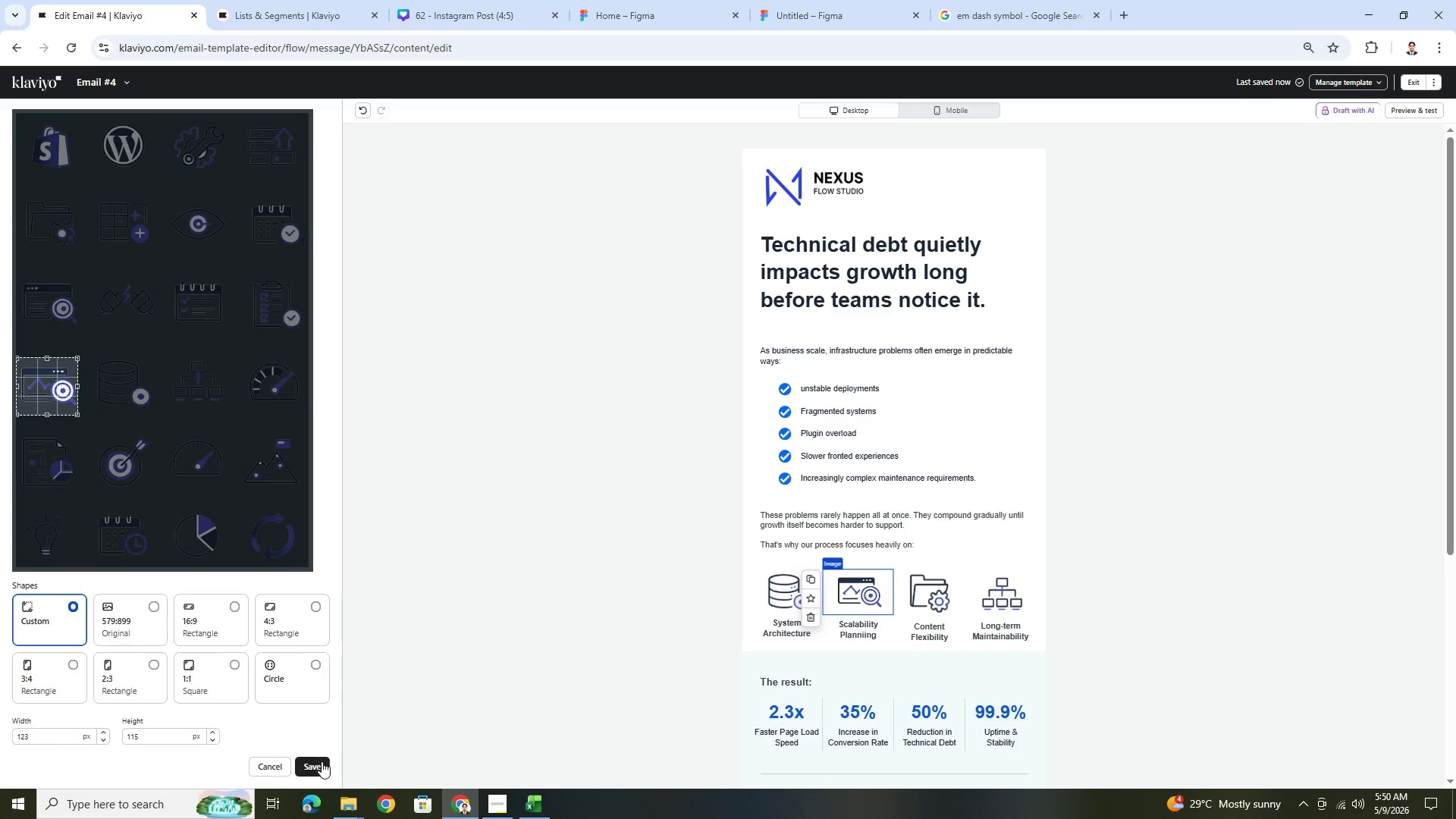 
left_click([321, 771])
 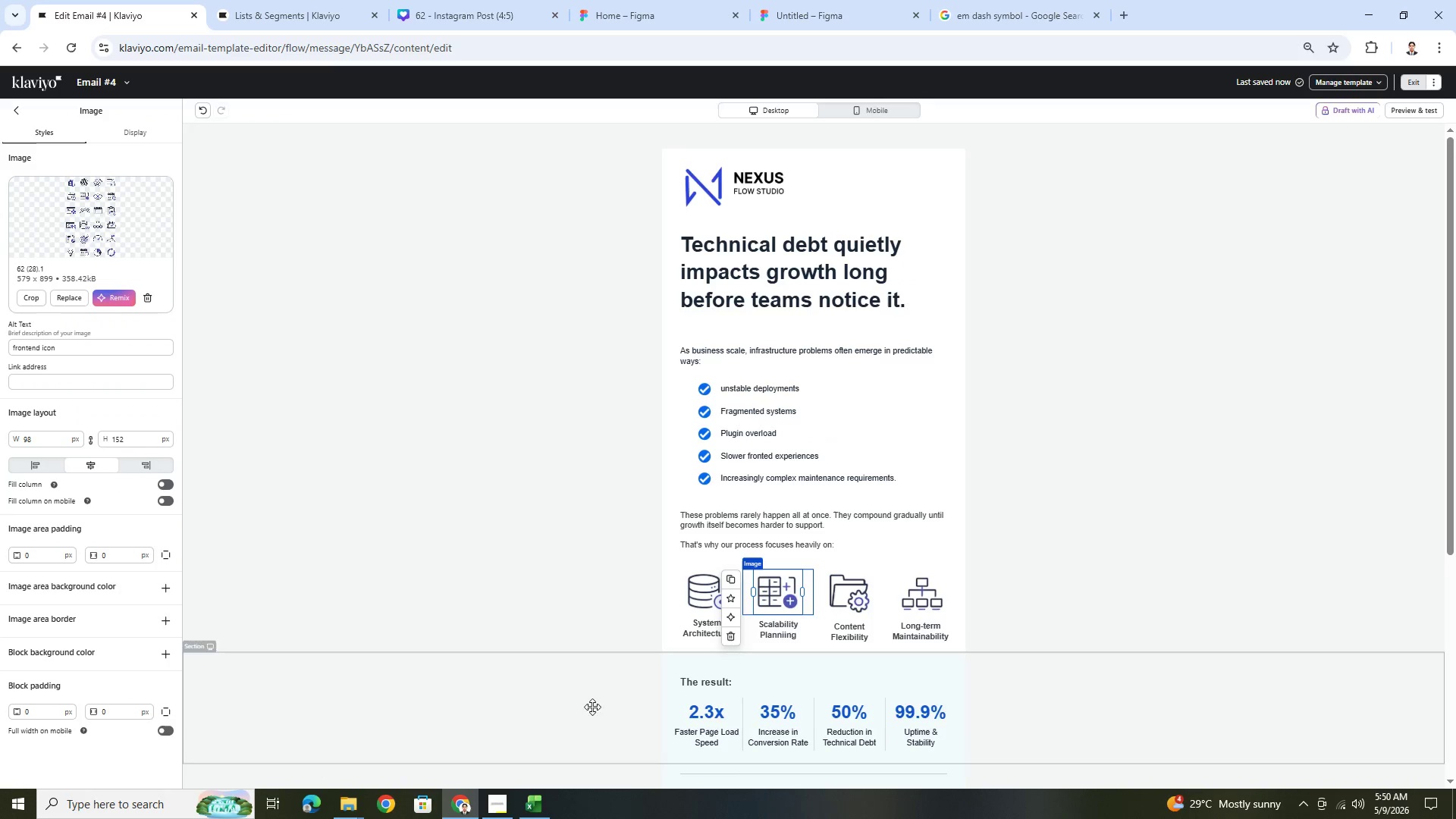 
left_click([923, 595])
 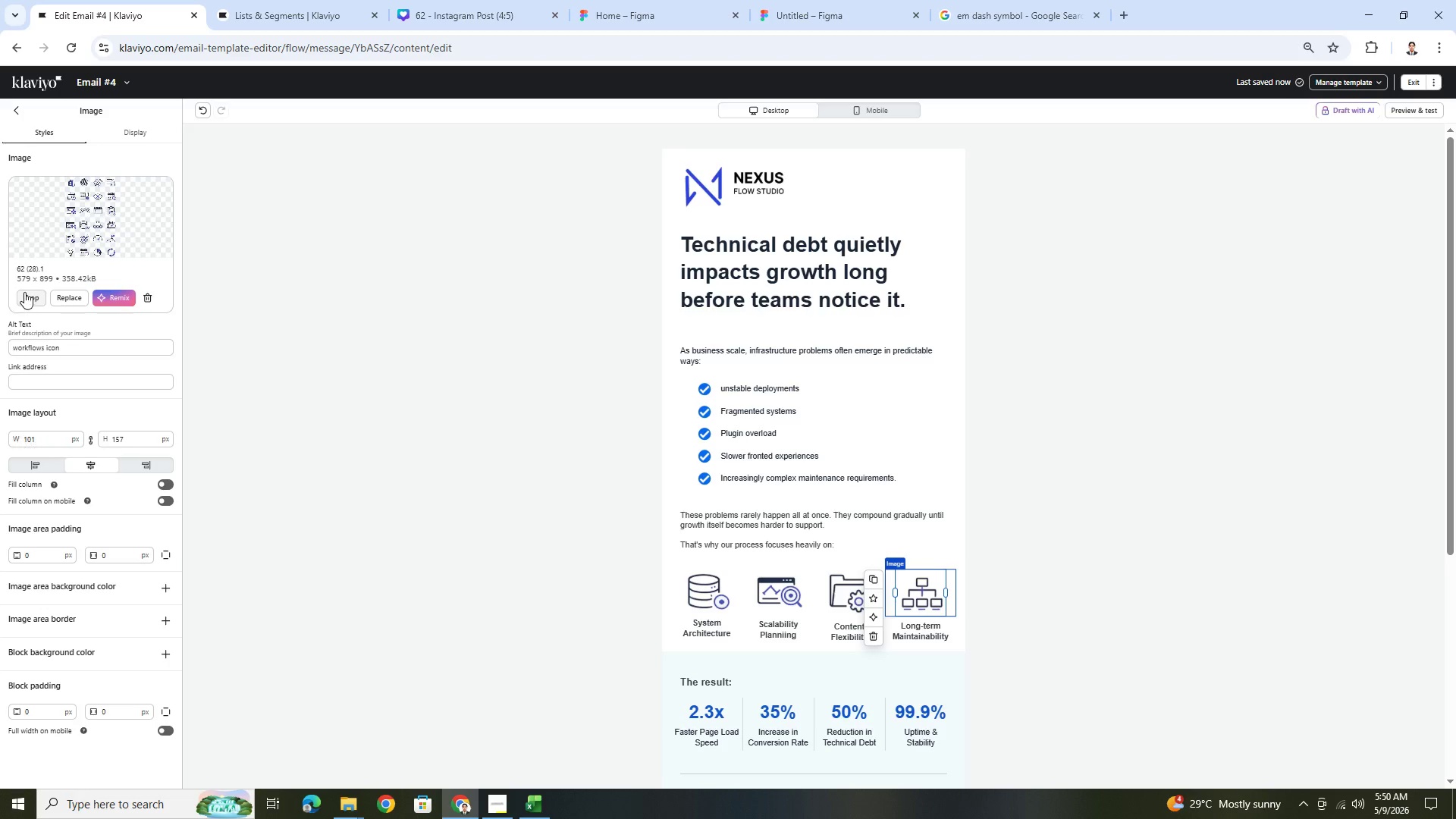 
left_click([30, 293])
 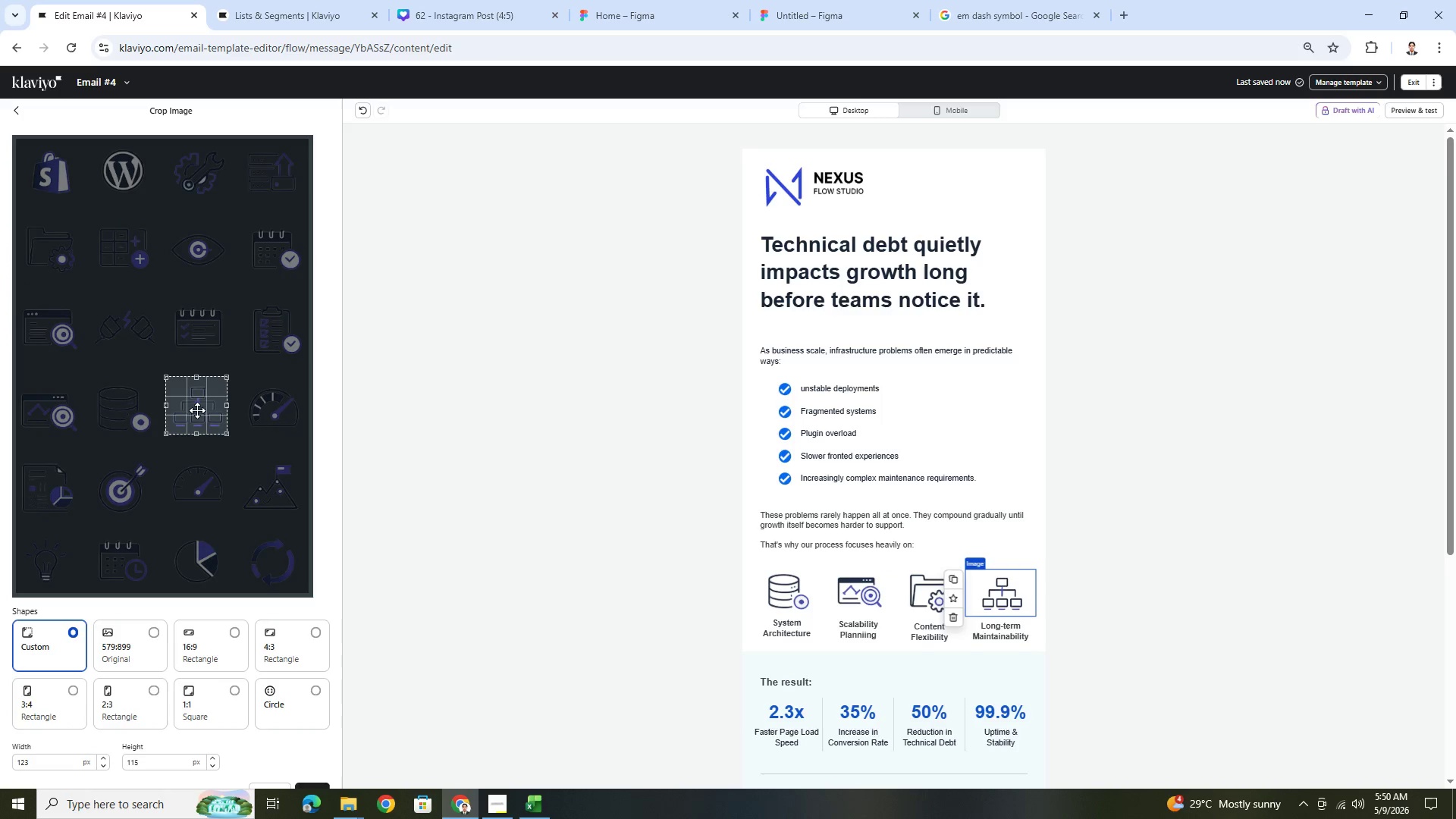 
wait(5.08)
 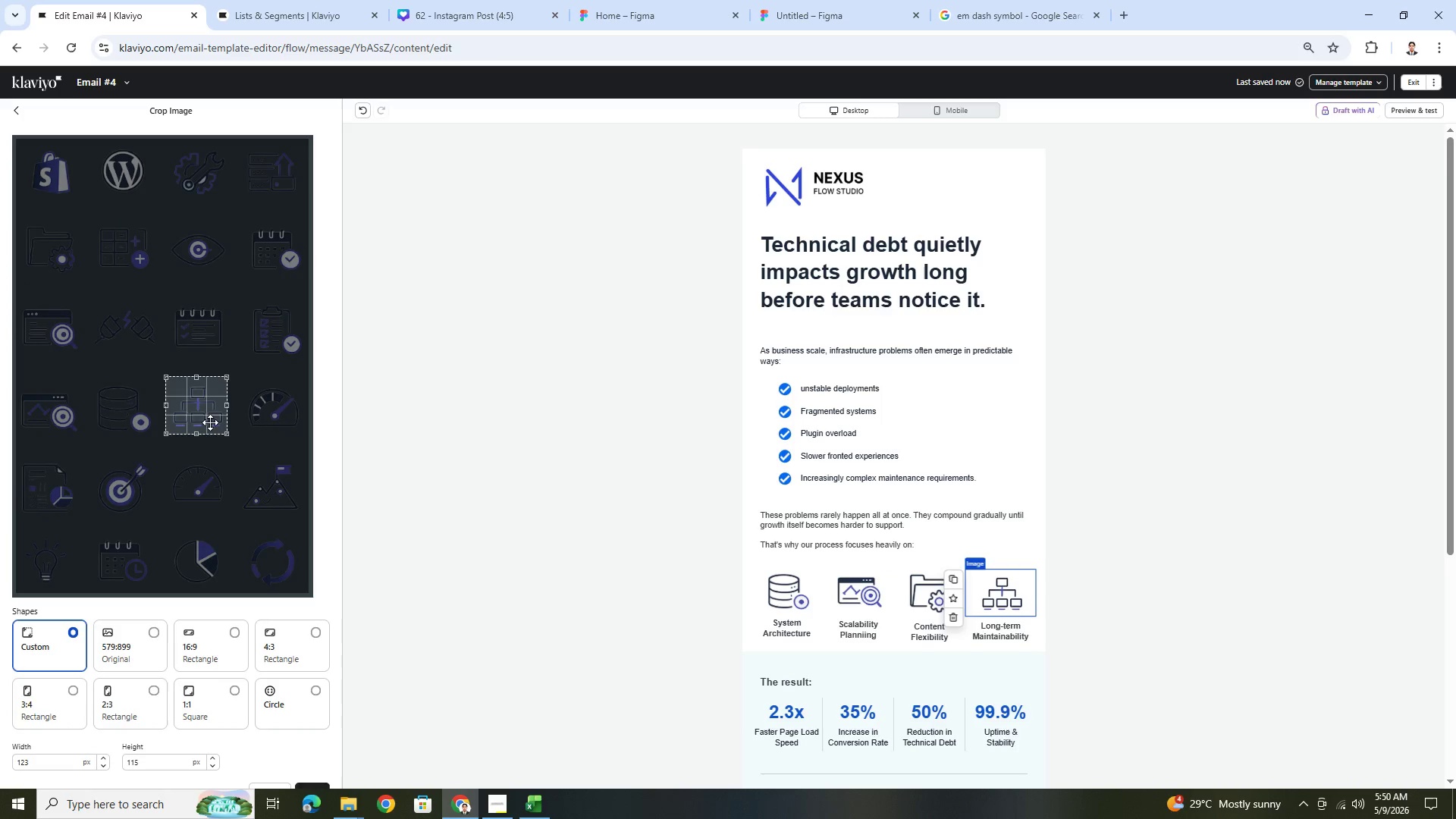 
left_click_drag(start_coordinate=[209, 419], to_coordinate=[283, 263])
 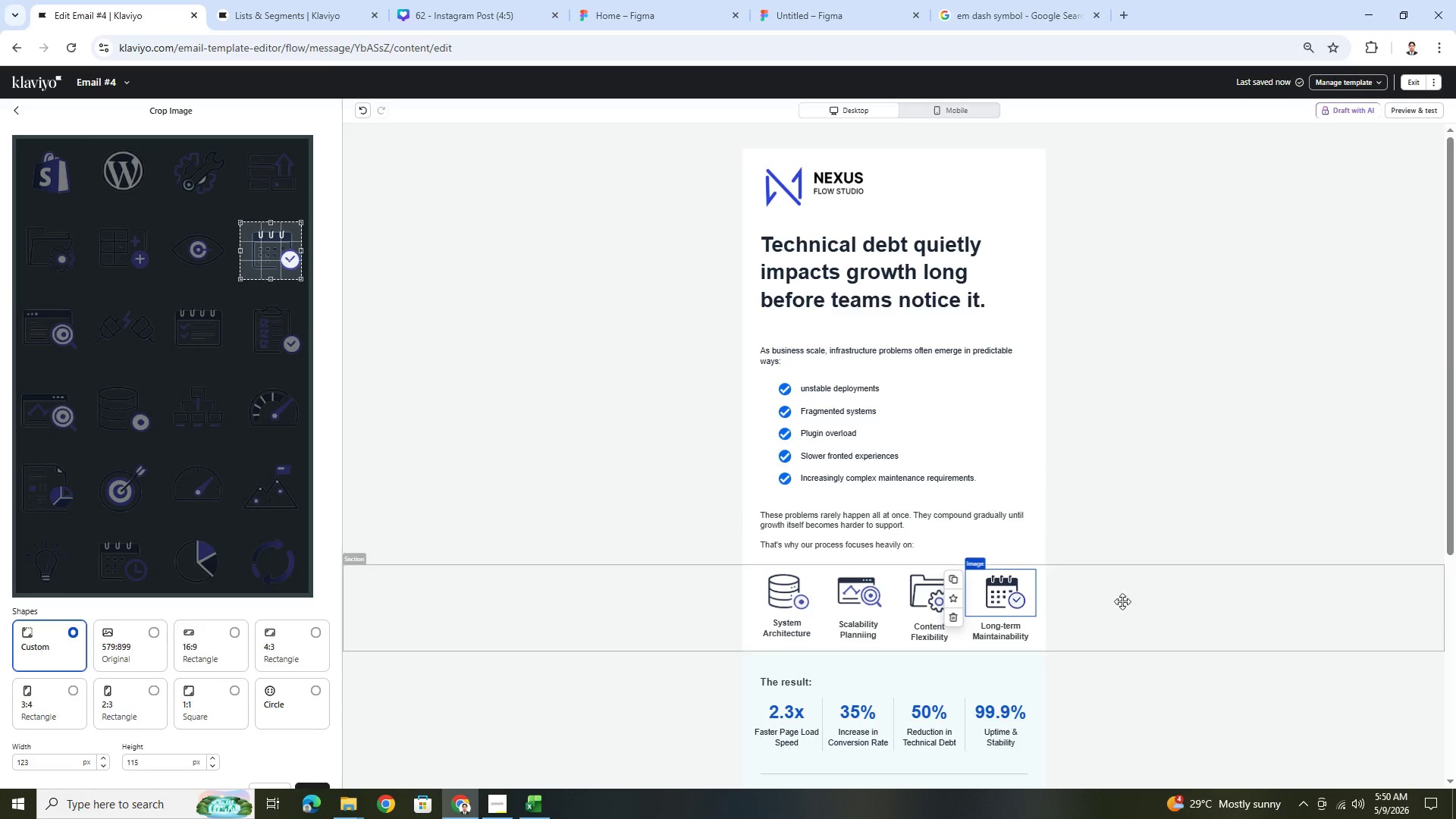 
scroll: coordinate [1149, 615], scroll_direction: down, amount: 3.0
 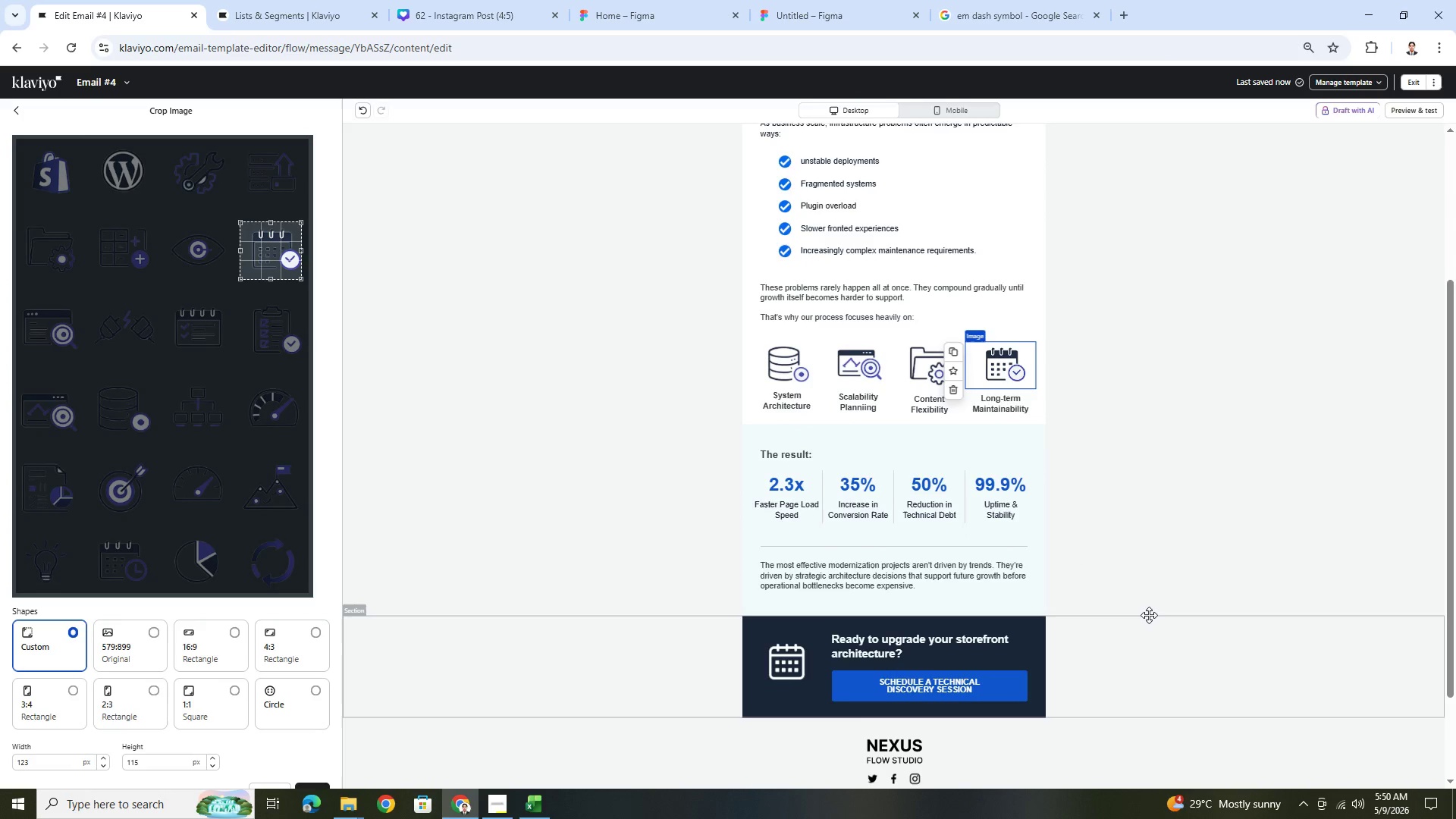 
scroll: coordinate [1149, 615], scroll_direction: up, amount: 2.0
 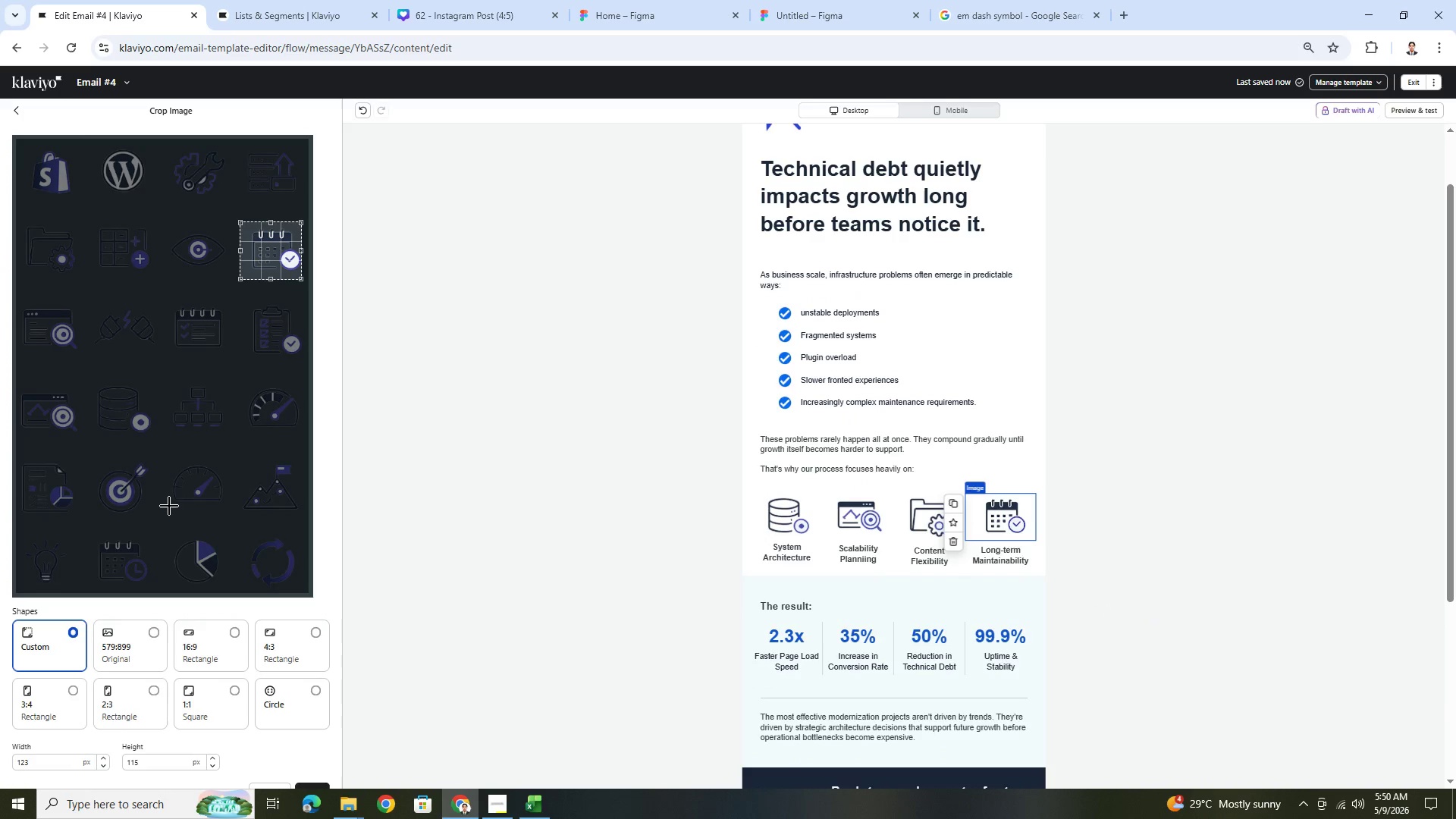 
scroll: coordinate [248, 580], scroll_direction: down, amount: 4.0
 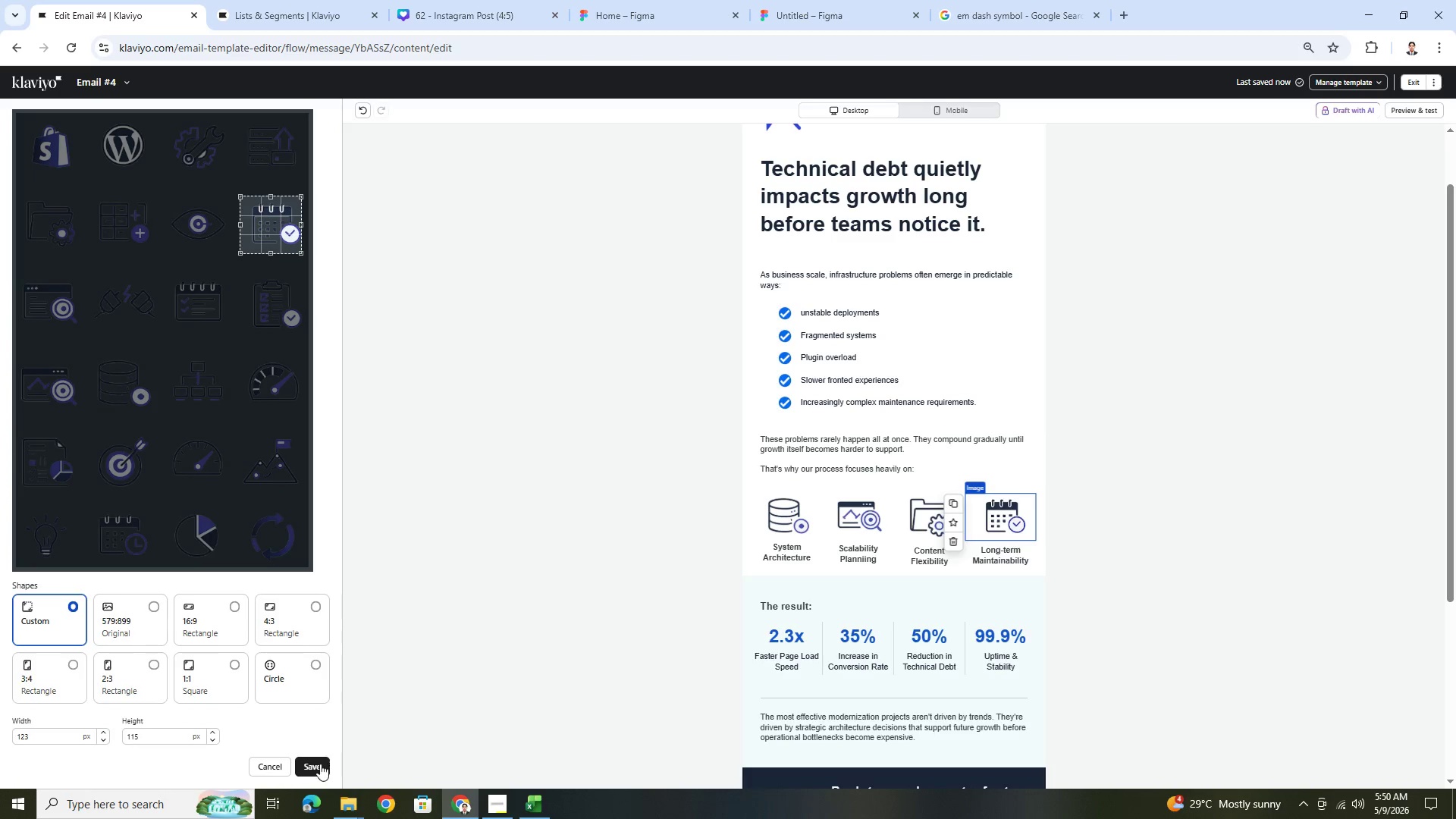 
left_click([322, 767])
 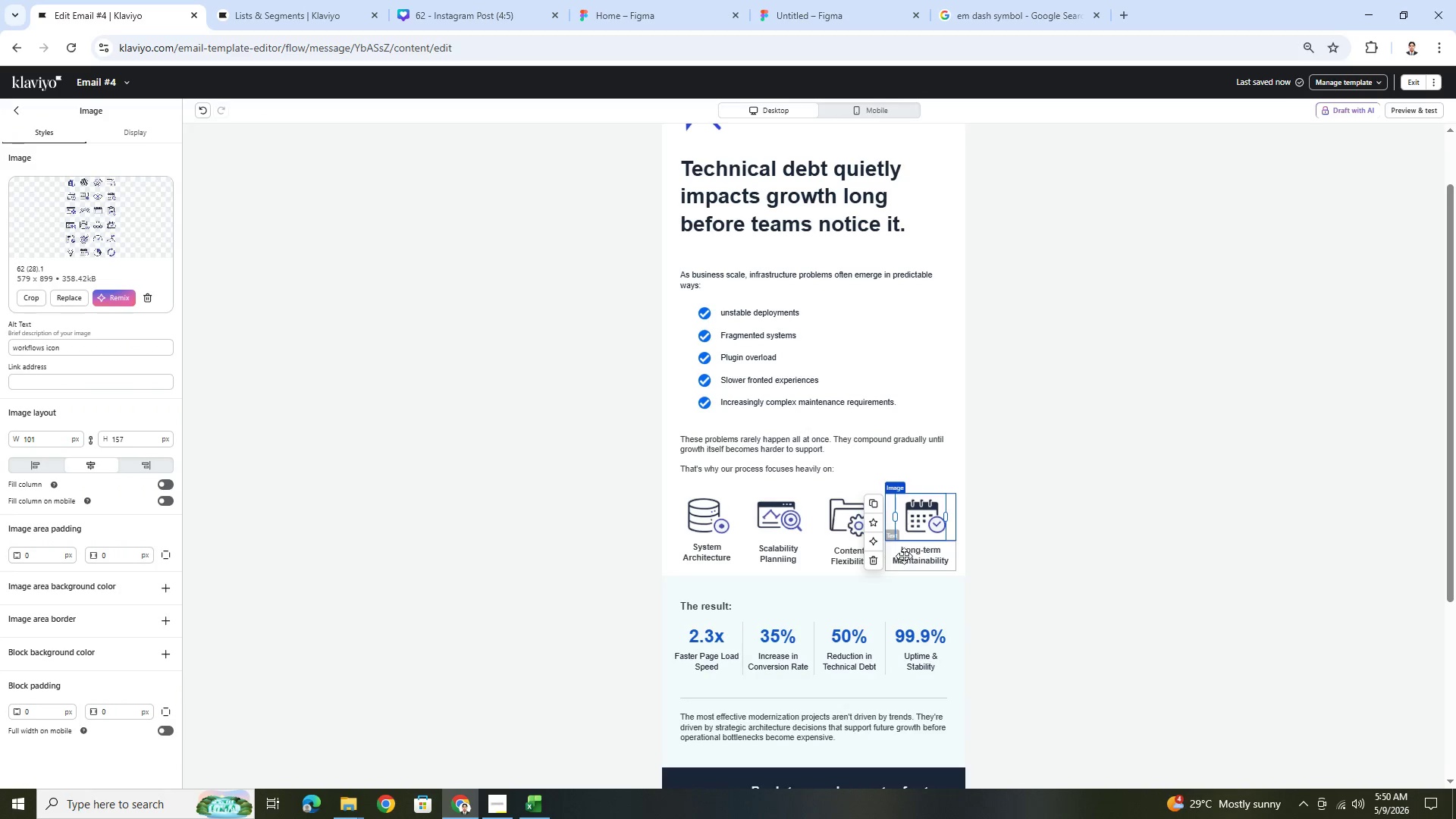 
left_click([1064, 670])
 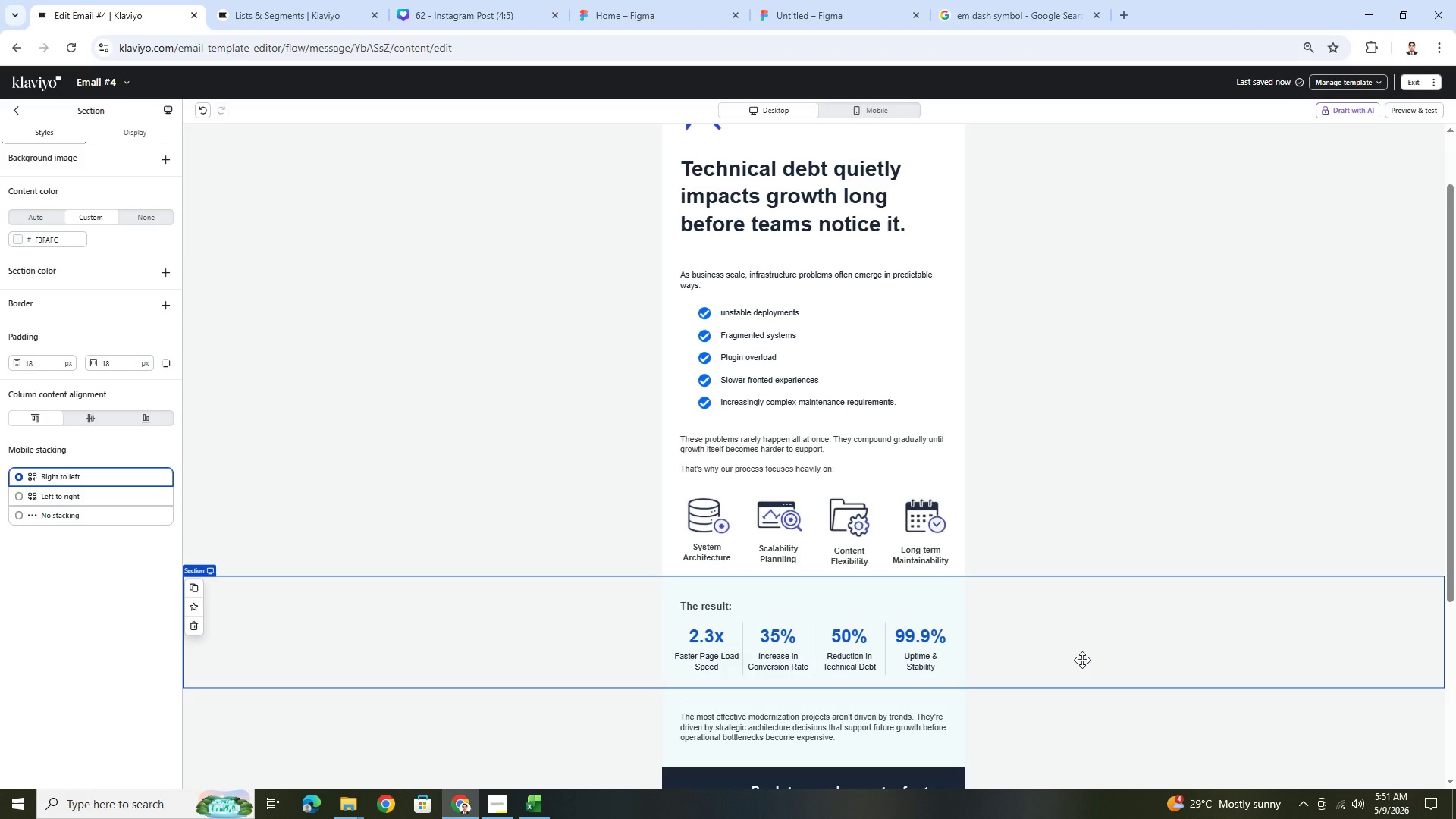 
wait(45.83)
 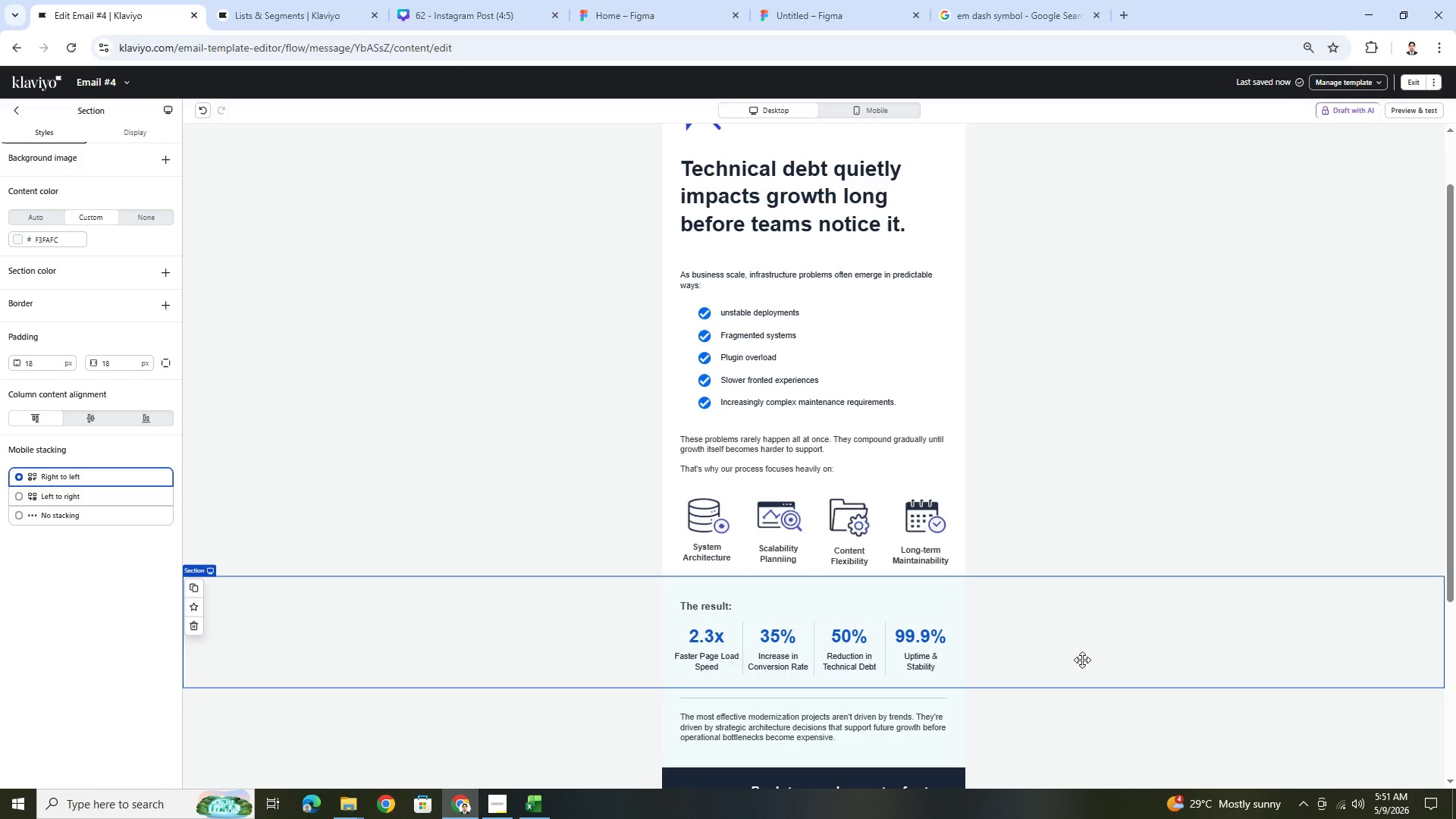 
double_click([728, 602])
 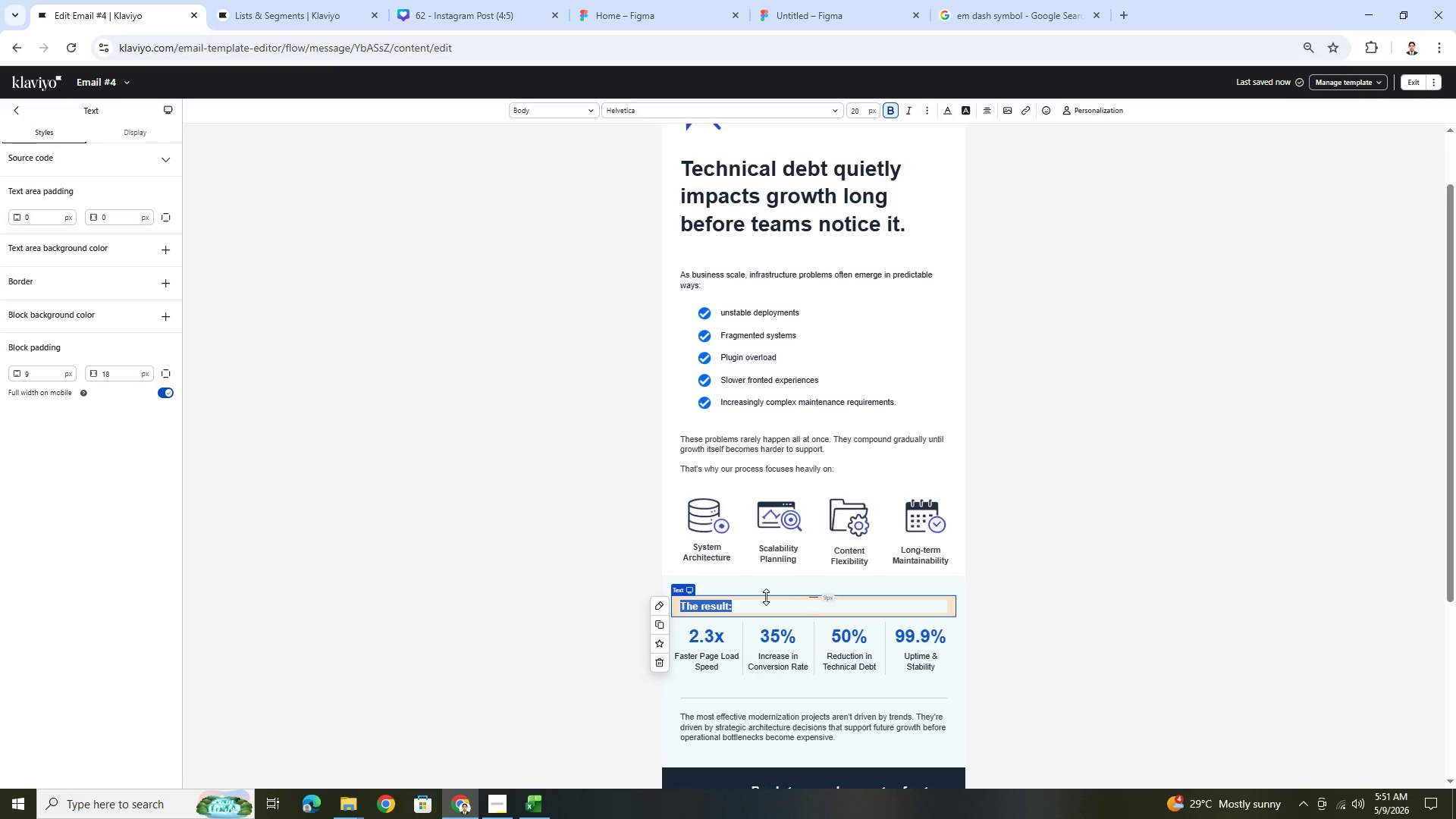 
type(For growing teamsn)
key(Backspace)
type(, technnical infrastra)
key(Backspace)
type(ucture should:)
 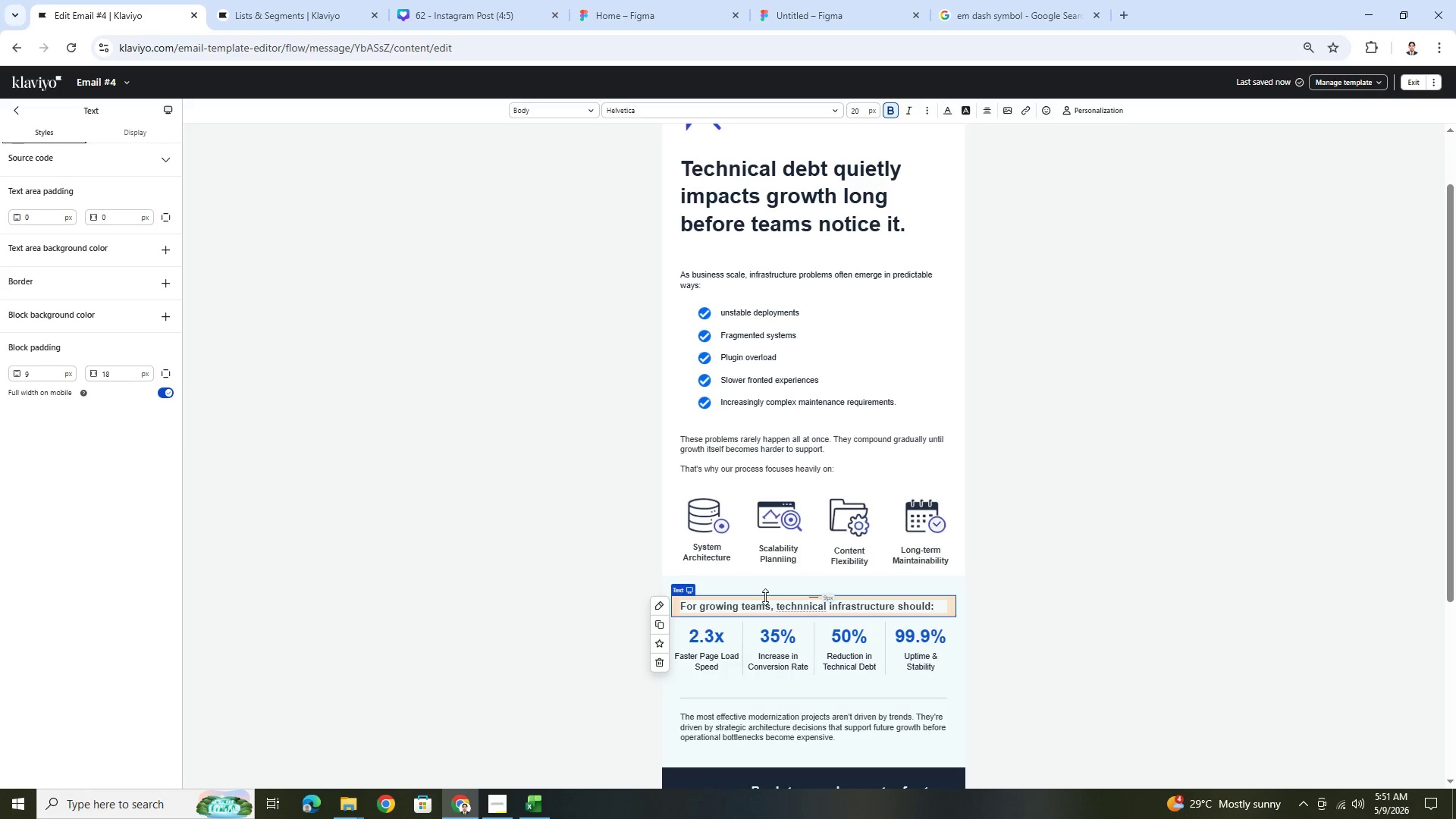 
key(Control+A)
 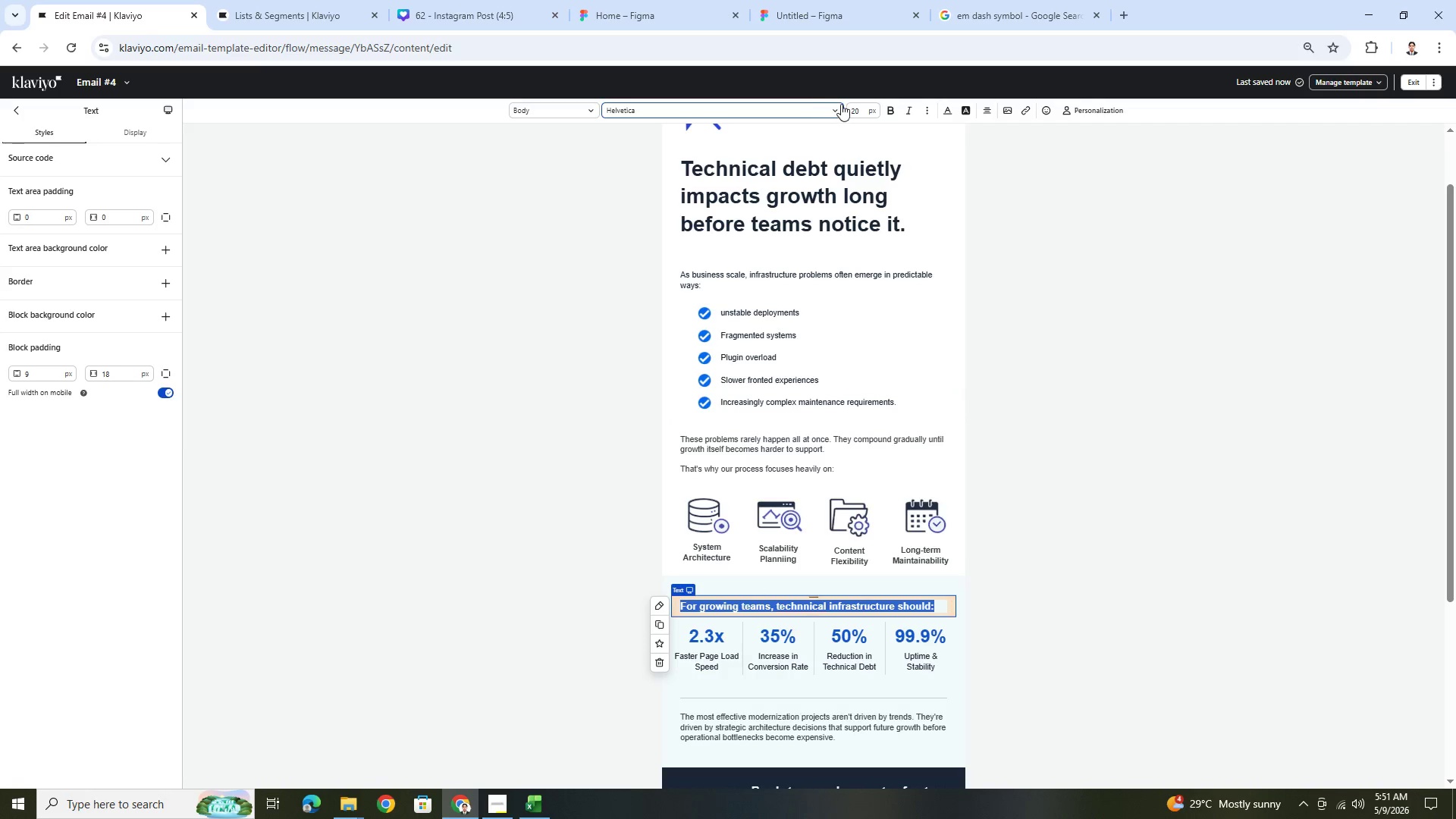 
double_click([858, 108])
 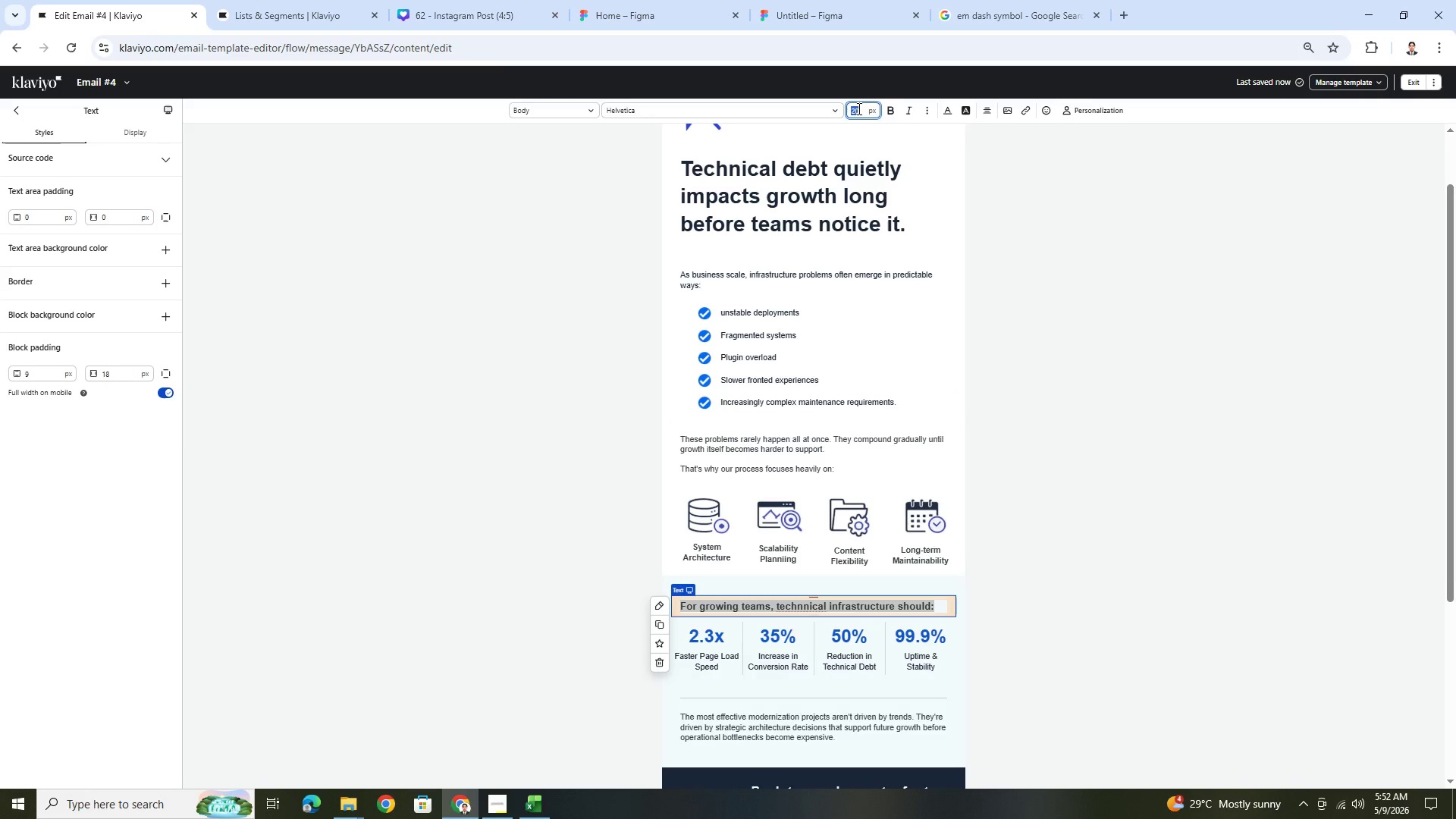 
key(Numpad1)
 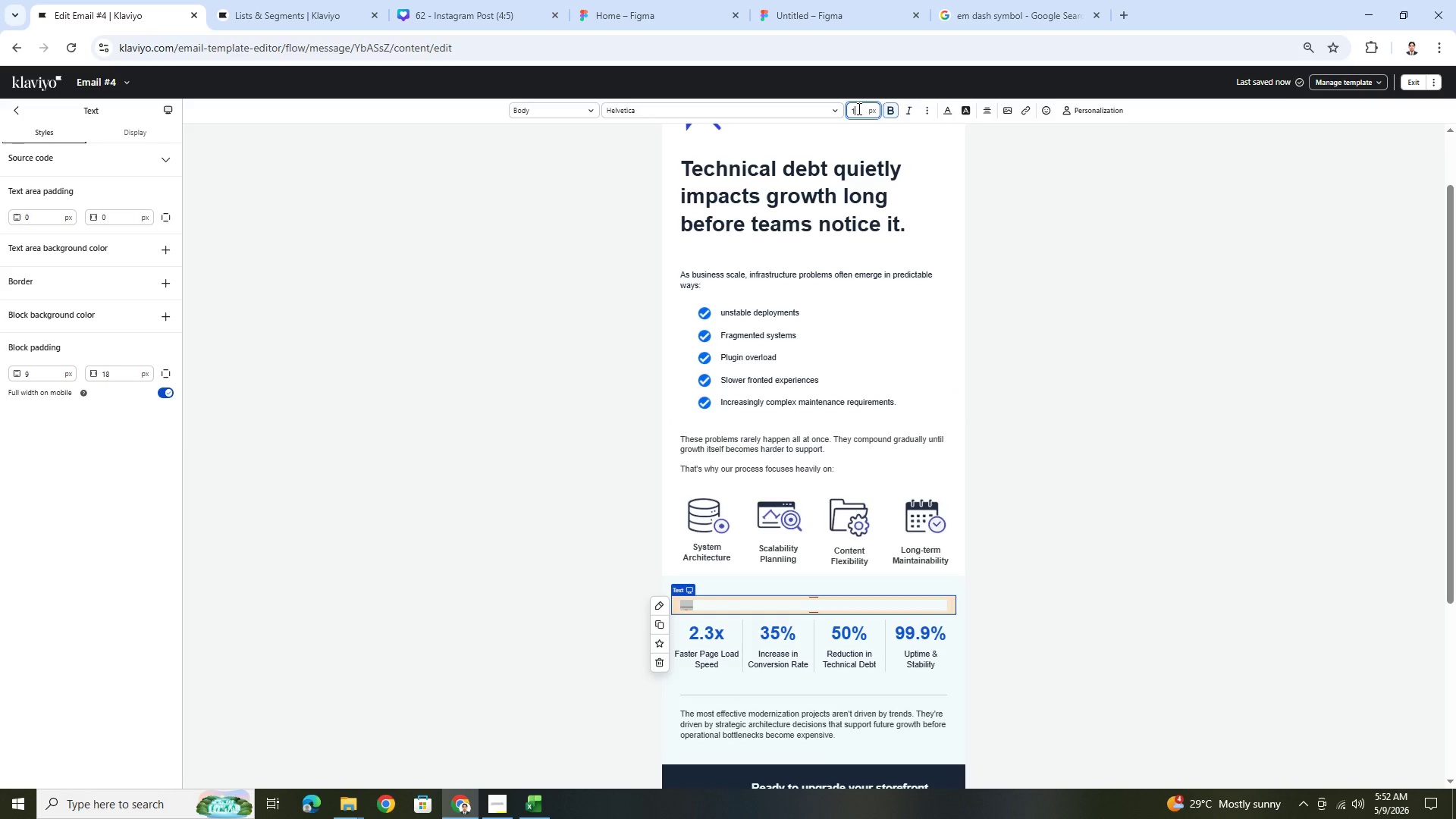 
key(Numpad6)
 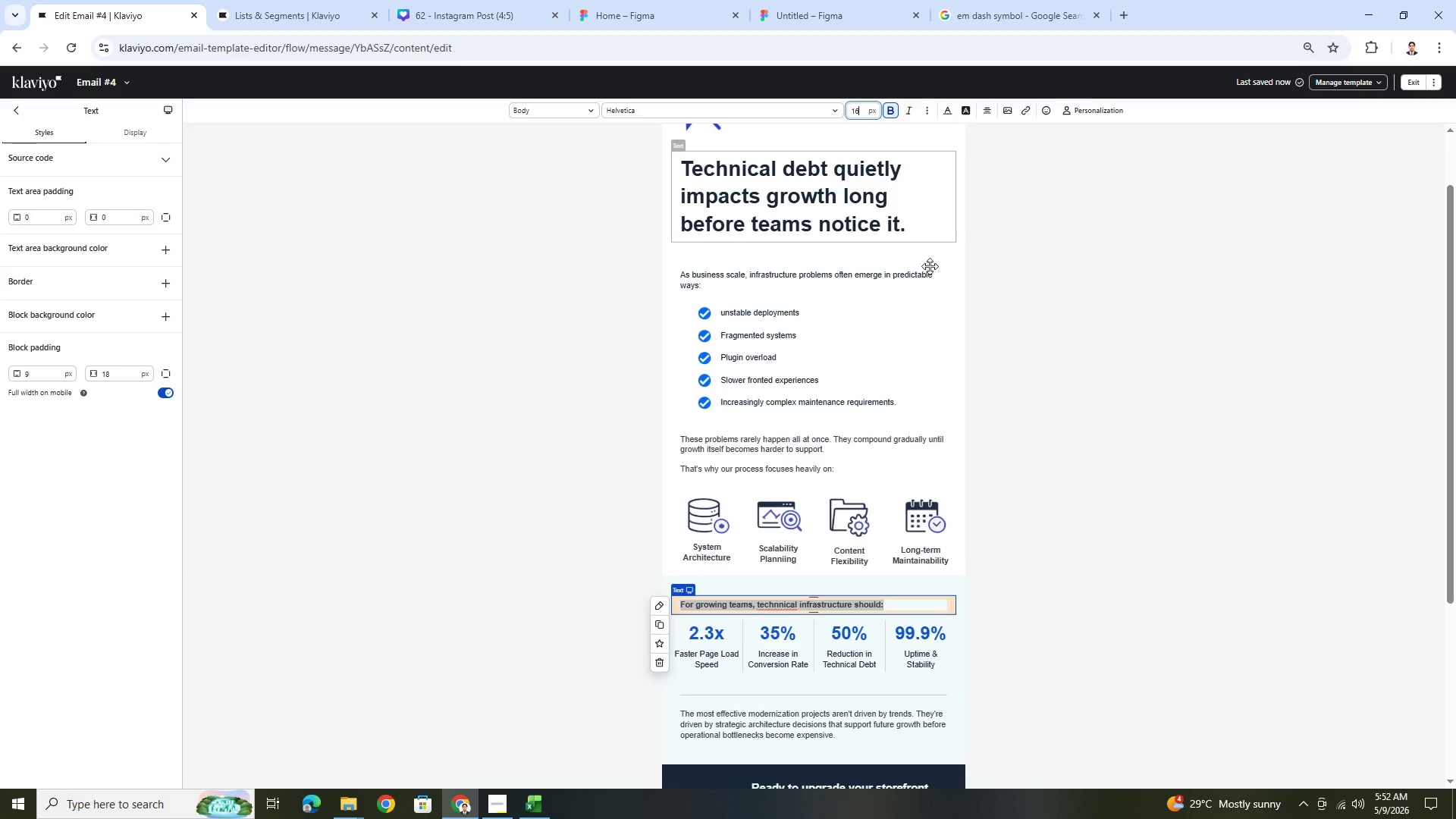 
left_click([1073, 672])
 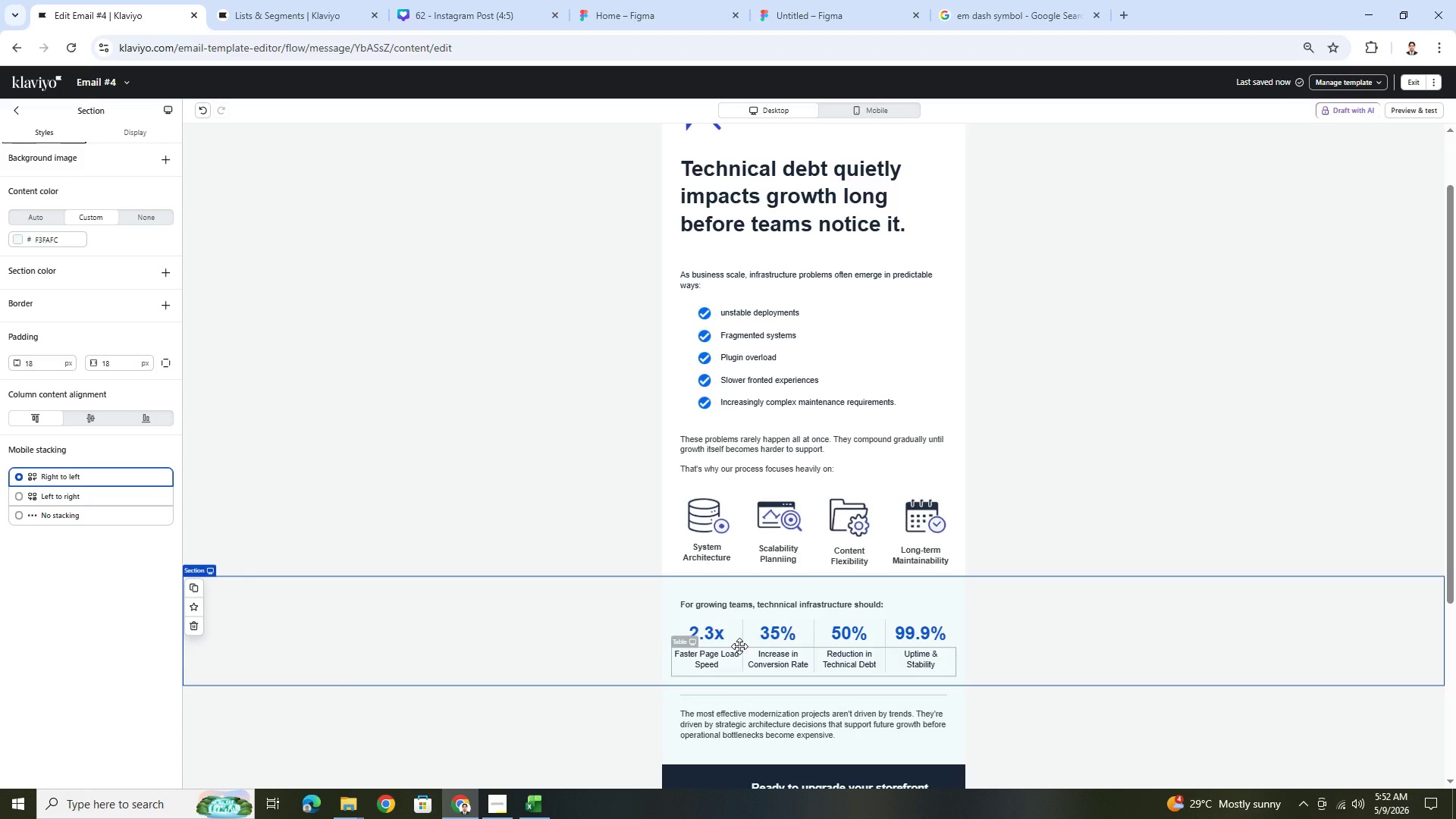 
wait(7.45)
 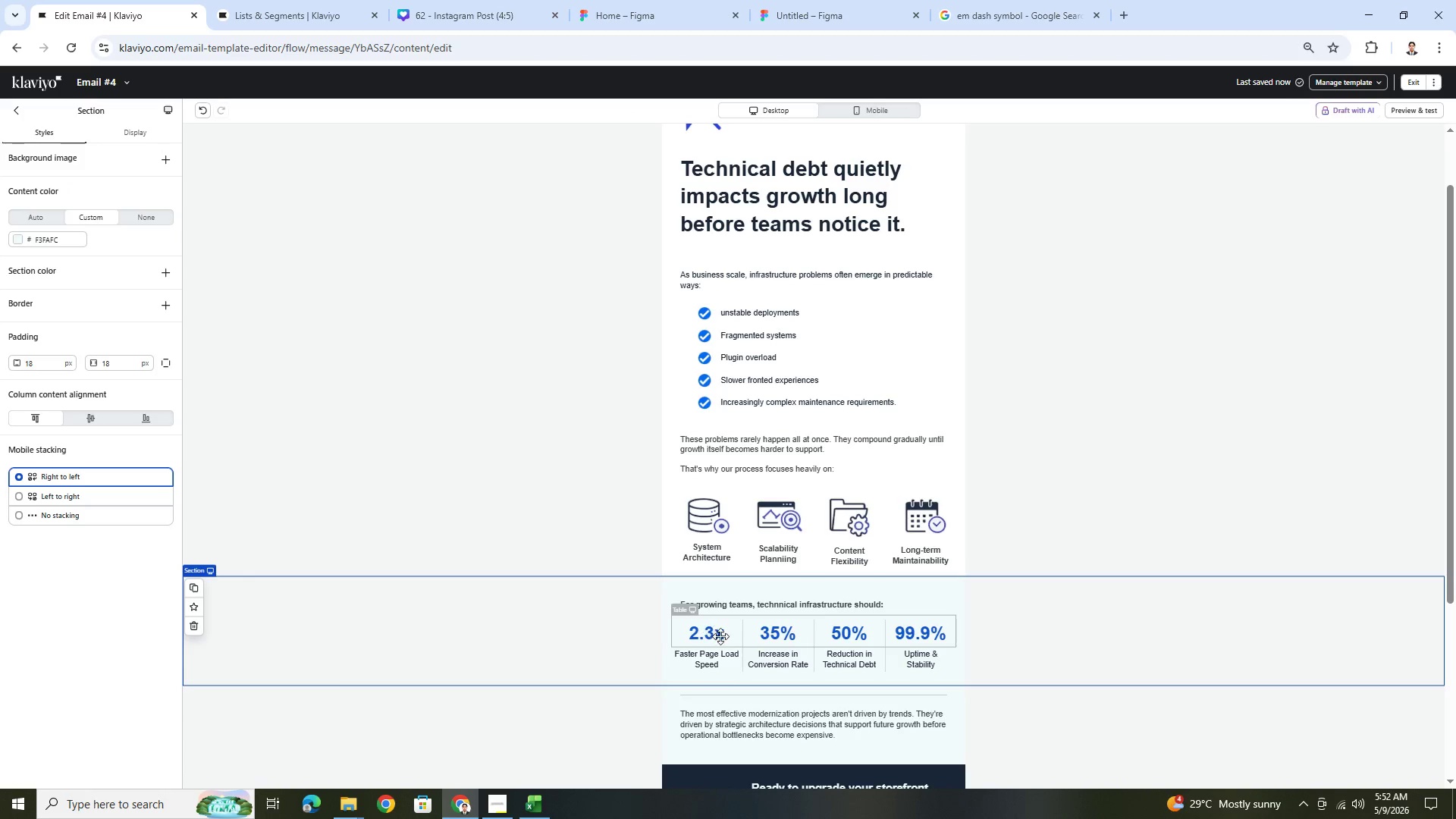 
left_click([767, 639])
 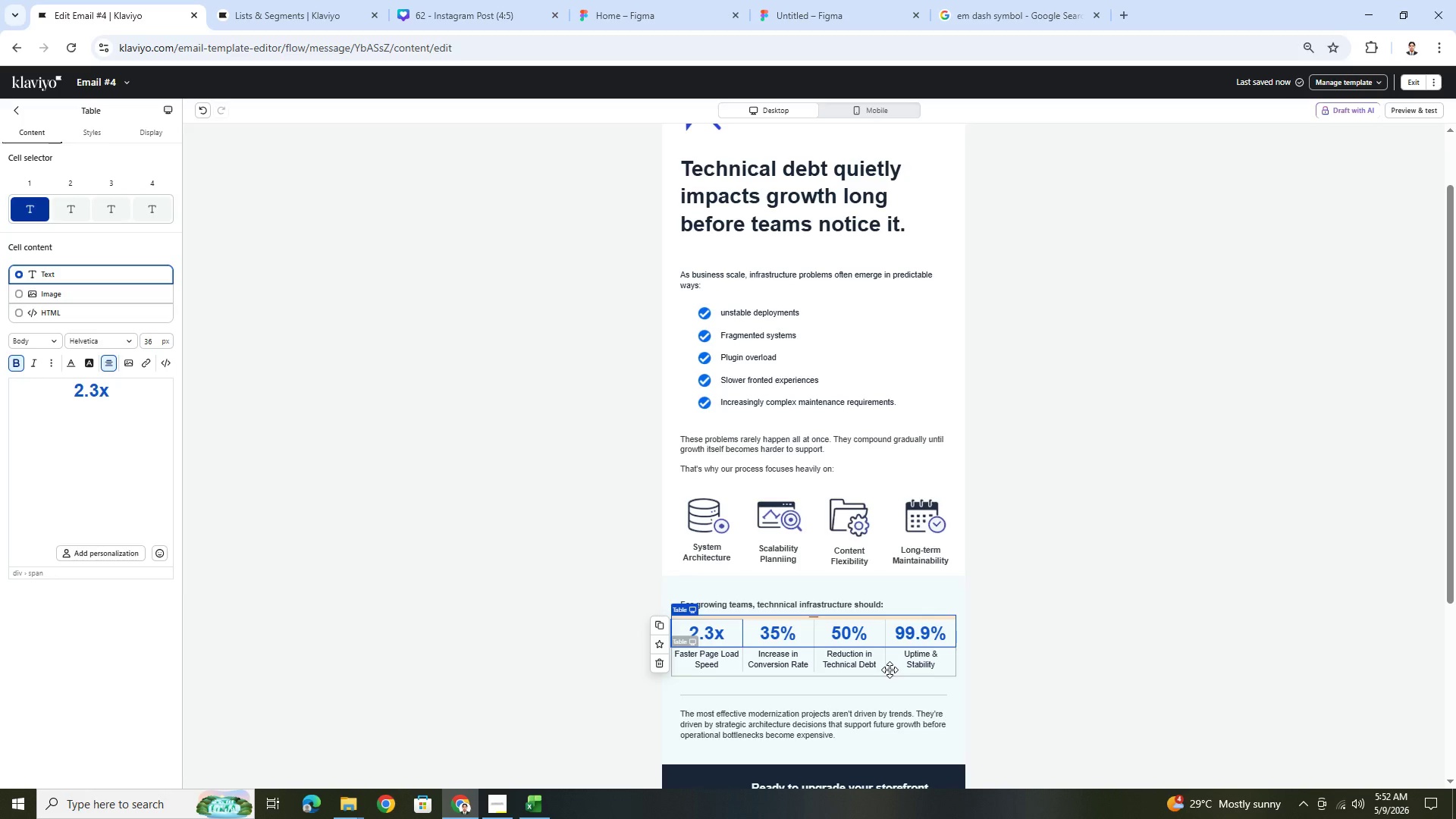 
wait(6.12)
 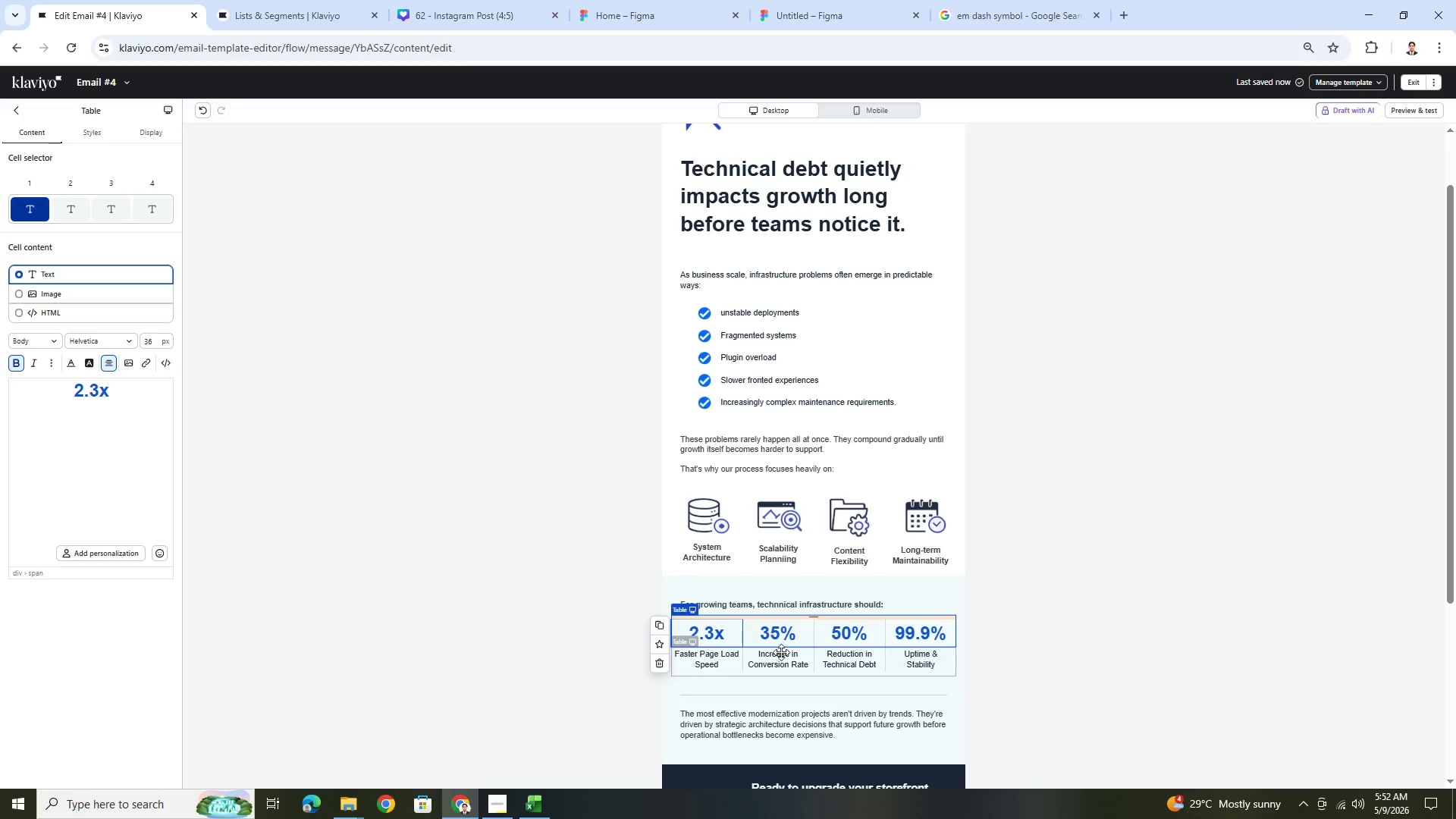 
double_click([116, 402])
 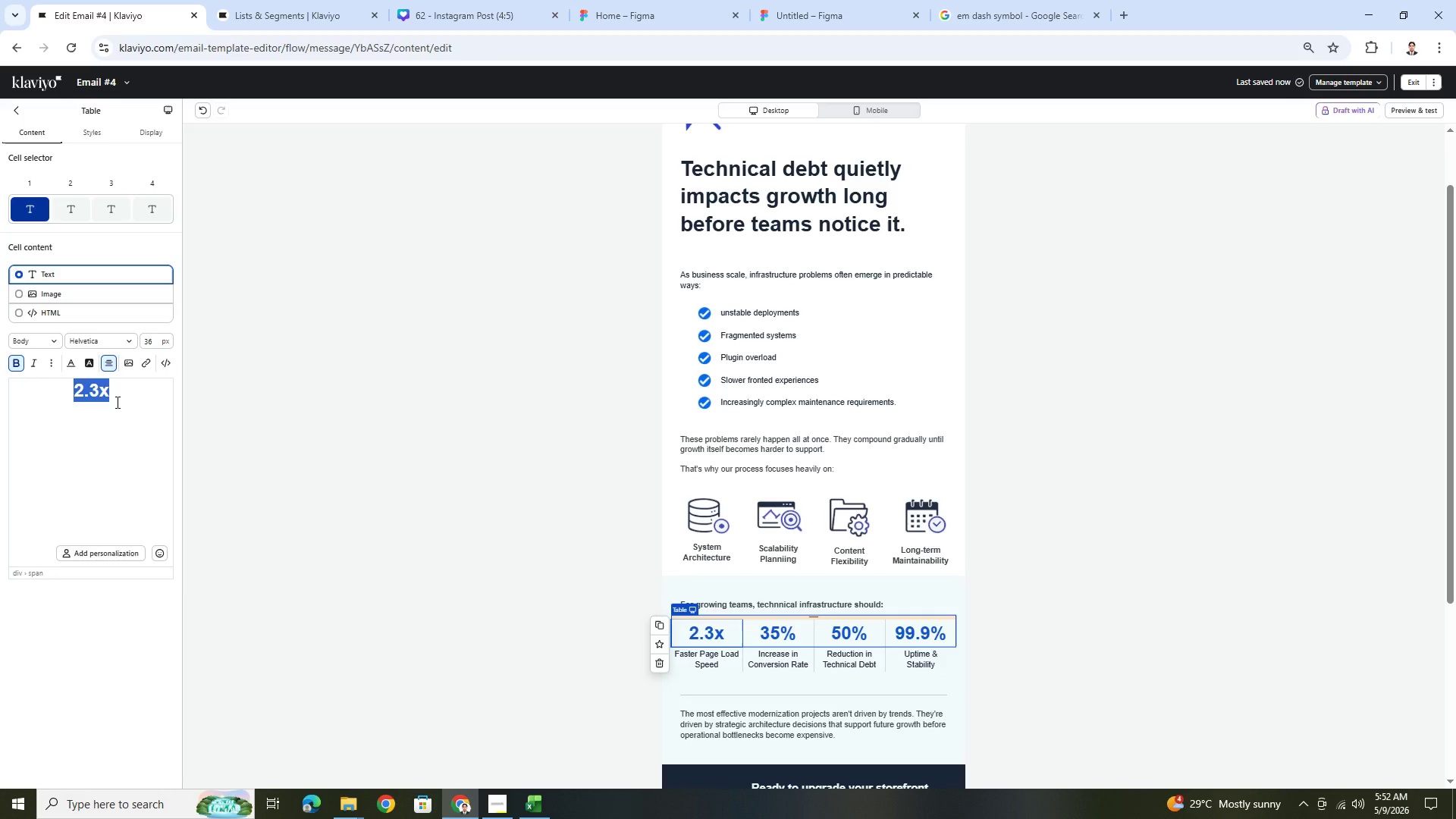 
type(REDUCE FRICTION)
 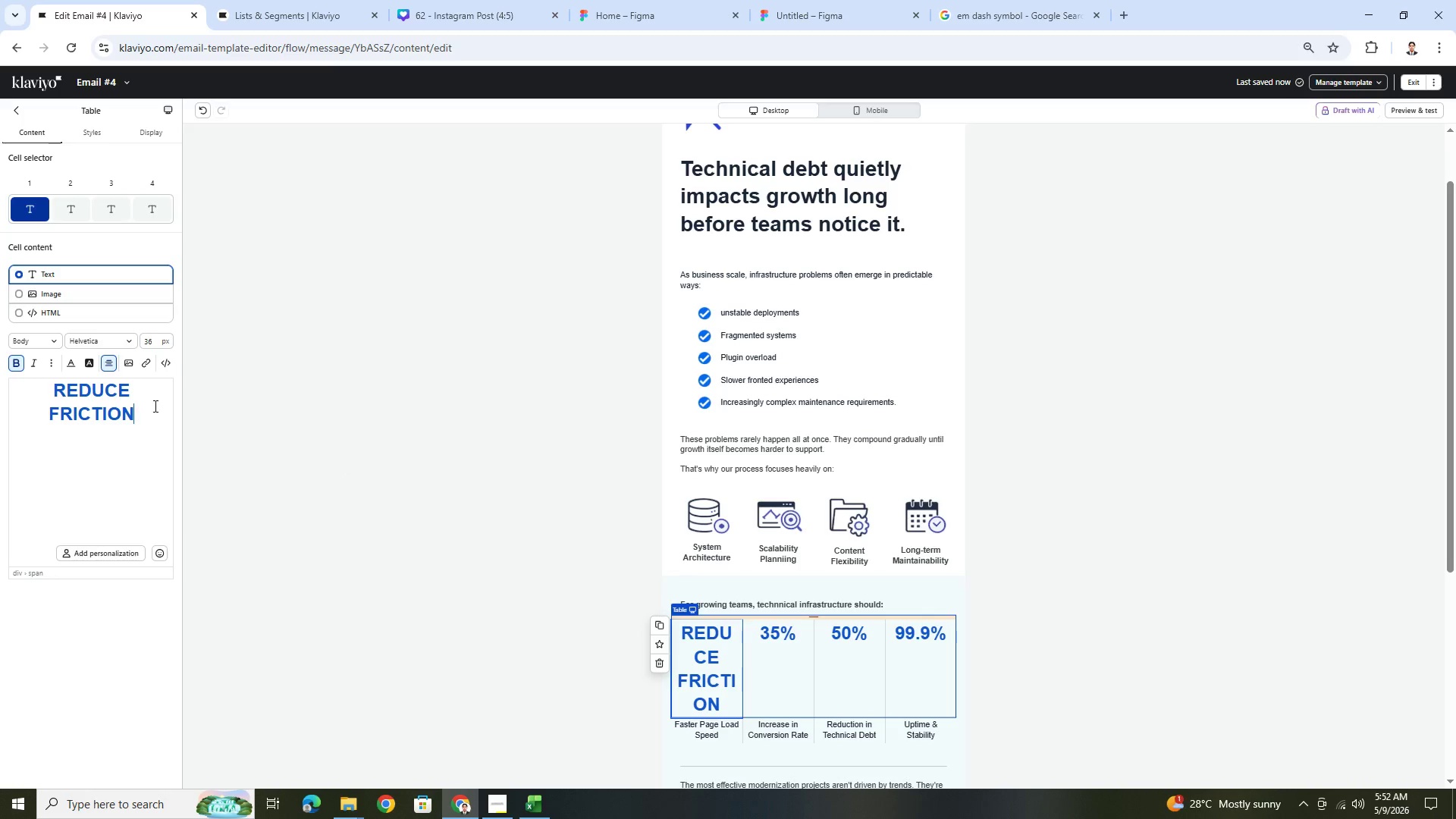 
left_click_drag(start_coordinate=[144, 410], to_coordinate=[20, 383])
 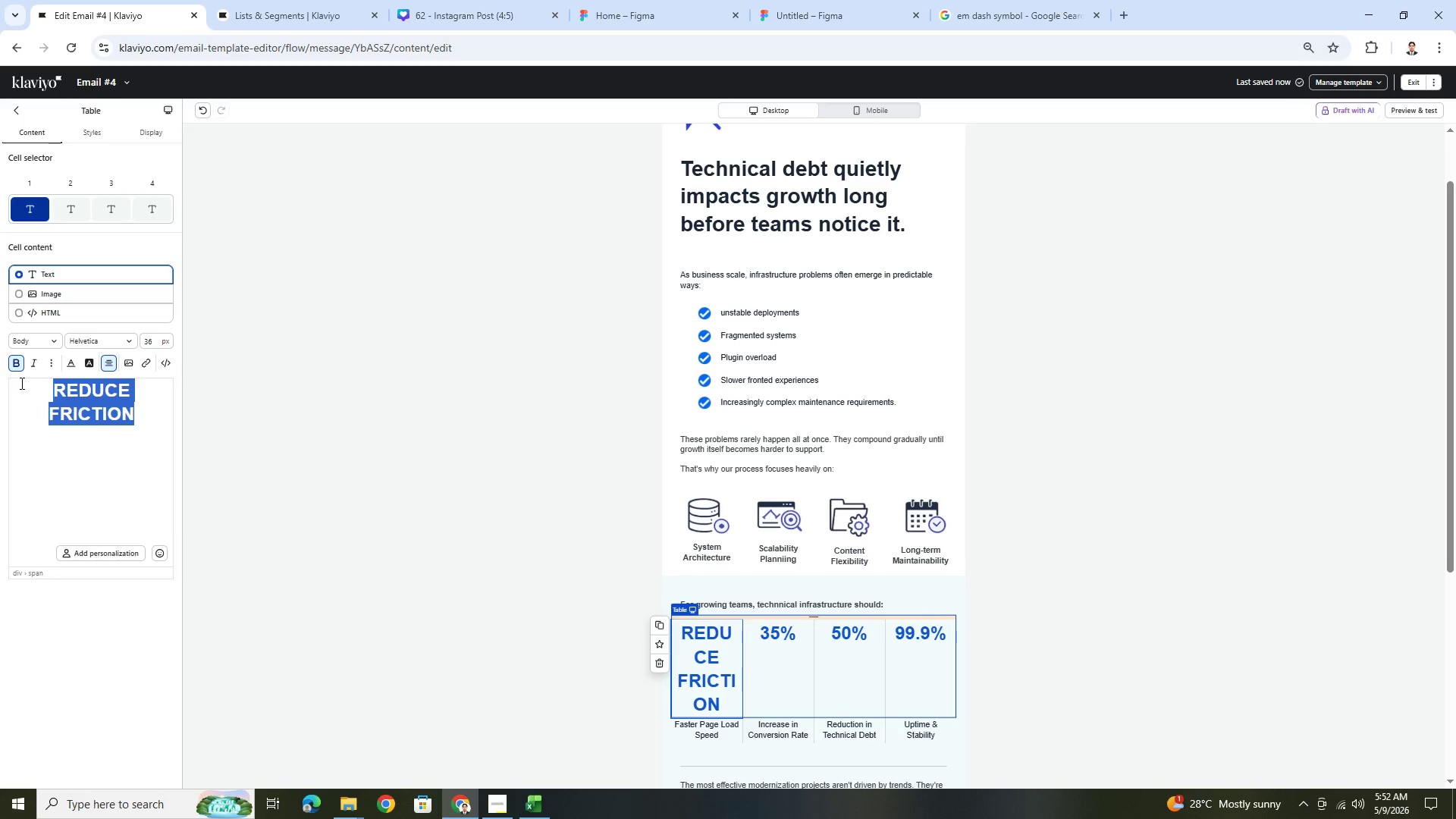 
key(Control+C)
 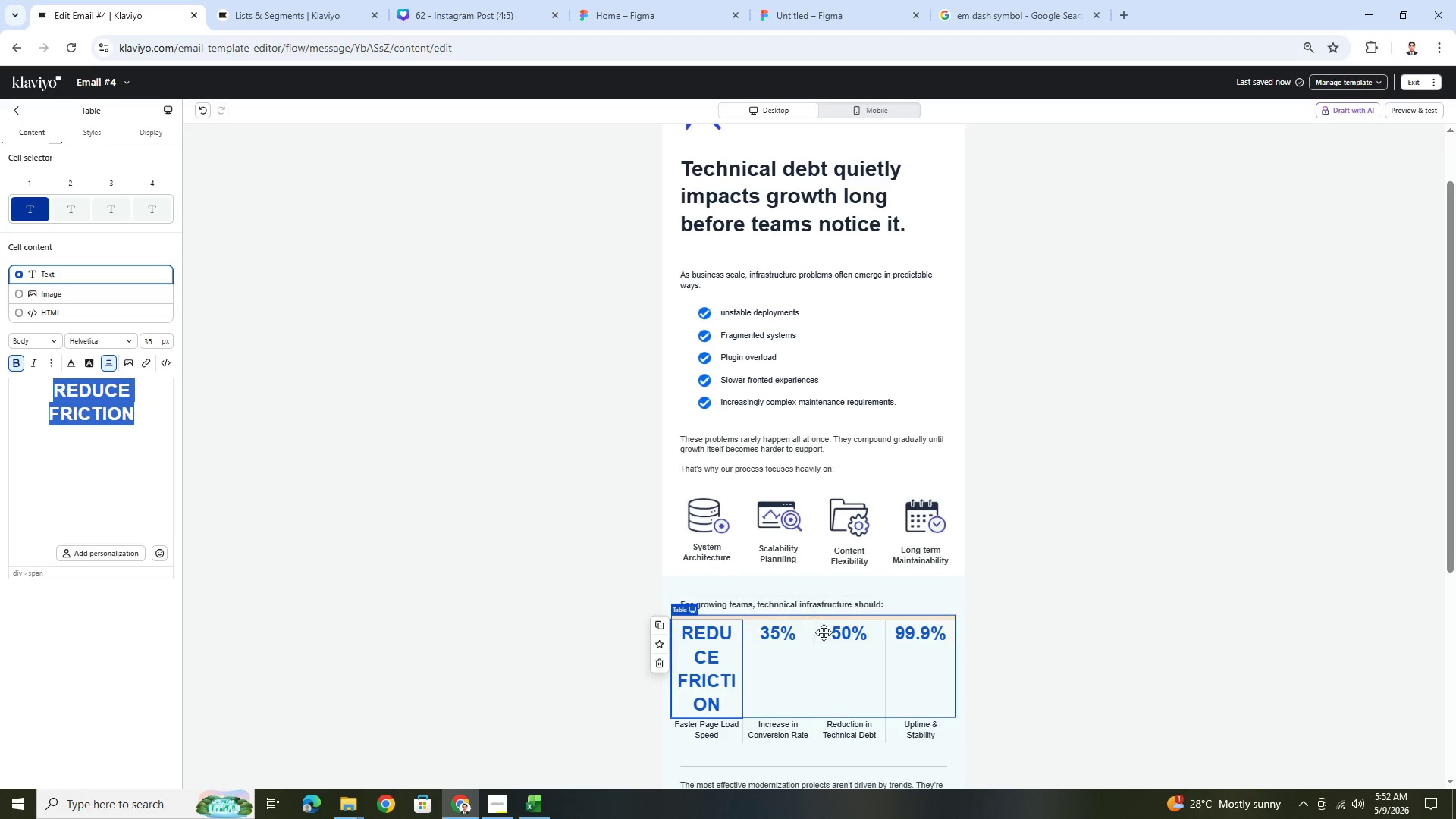 
left_click([796, 639])
 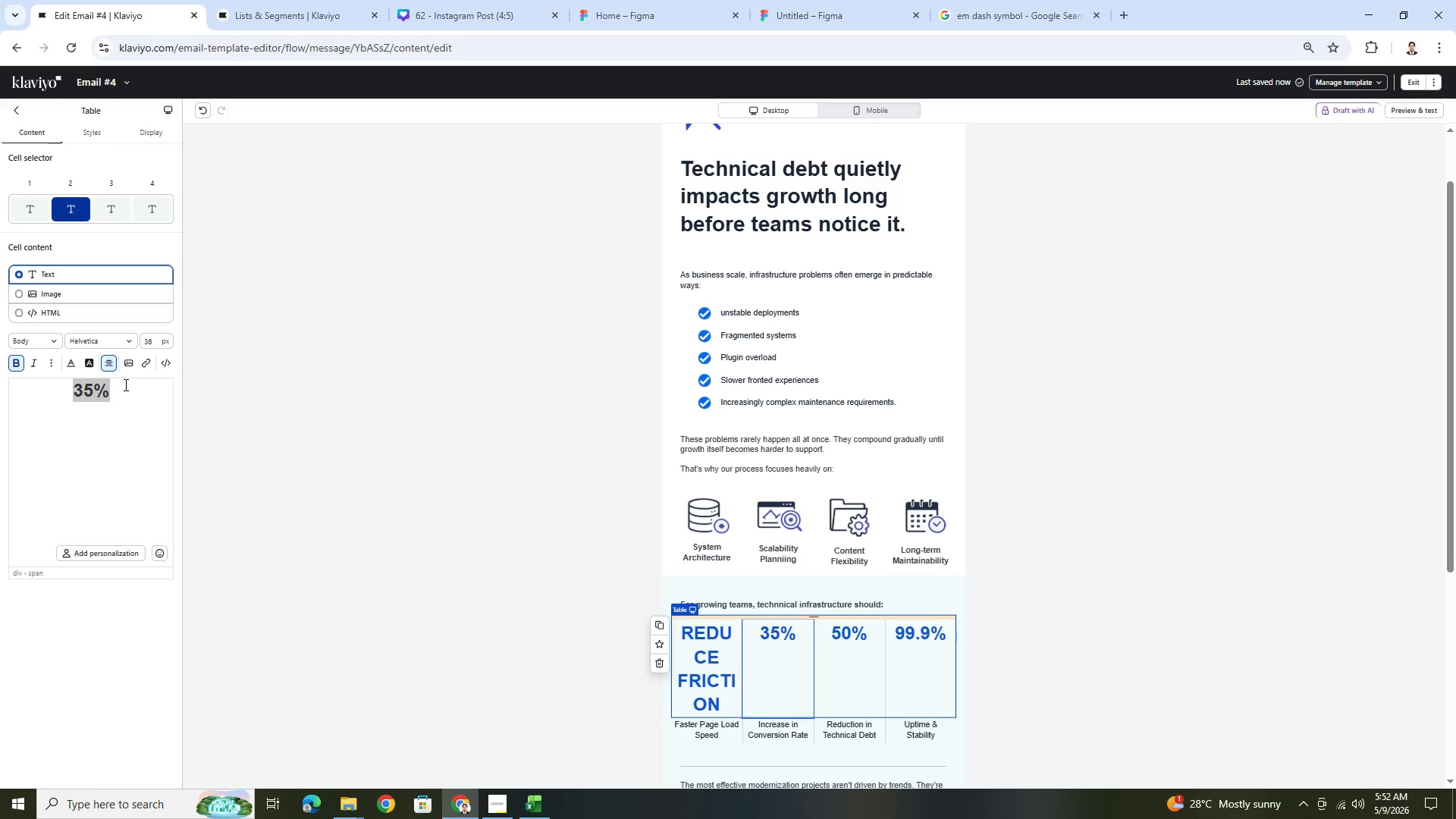 
double_click([125, 389])
 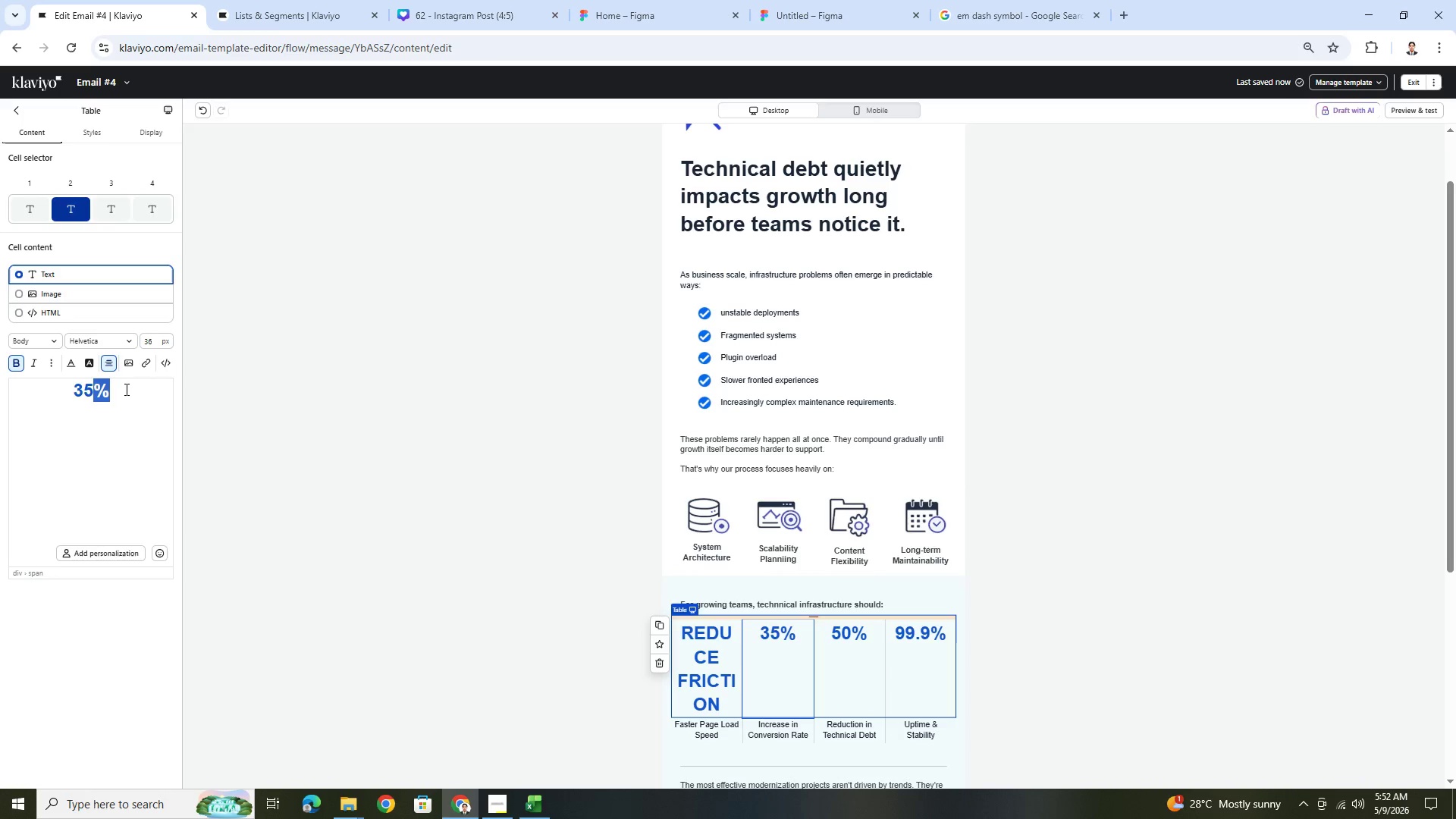 
triple_click([125, 389])
 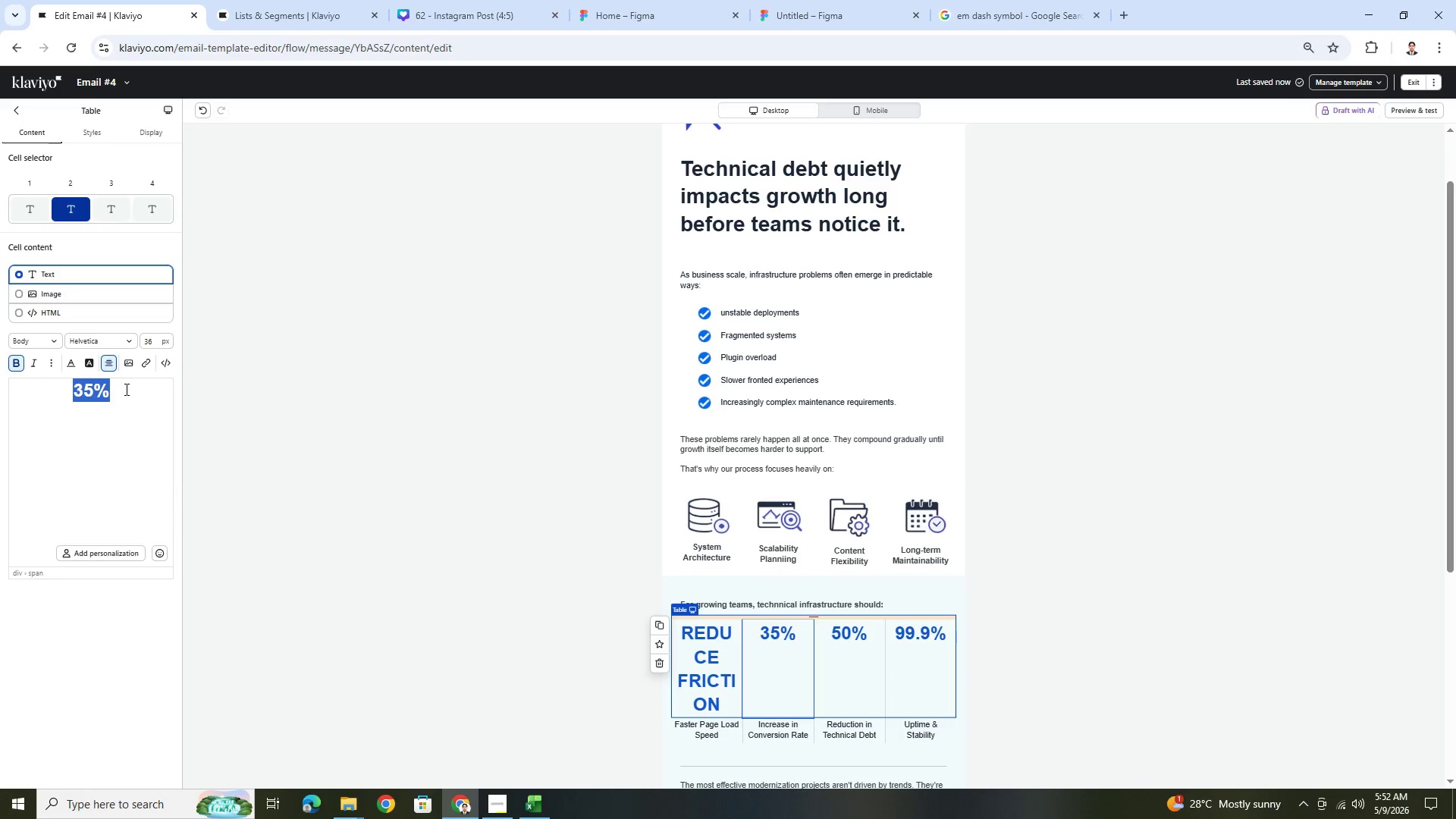 
key(Control+V)
 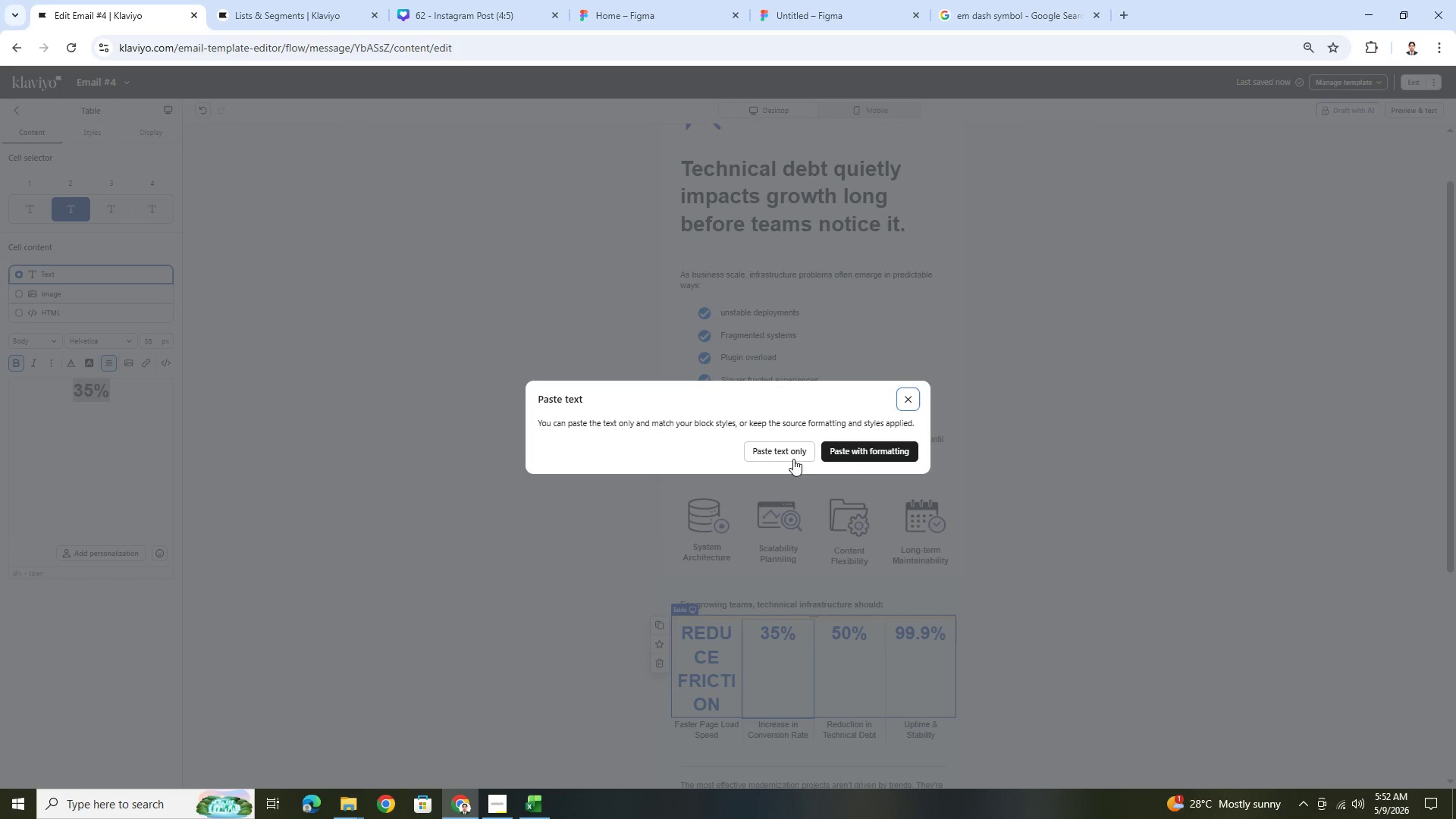 
left_click([844, 450])
 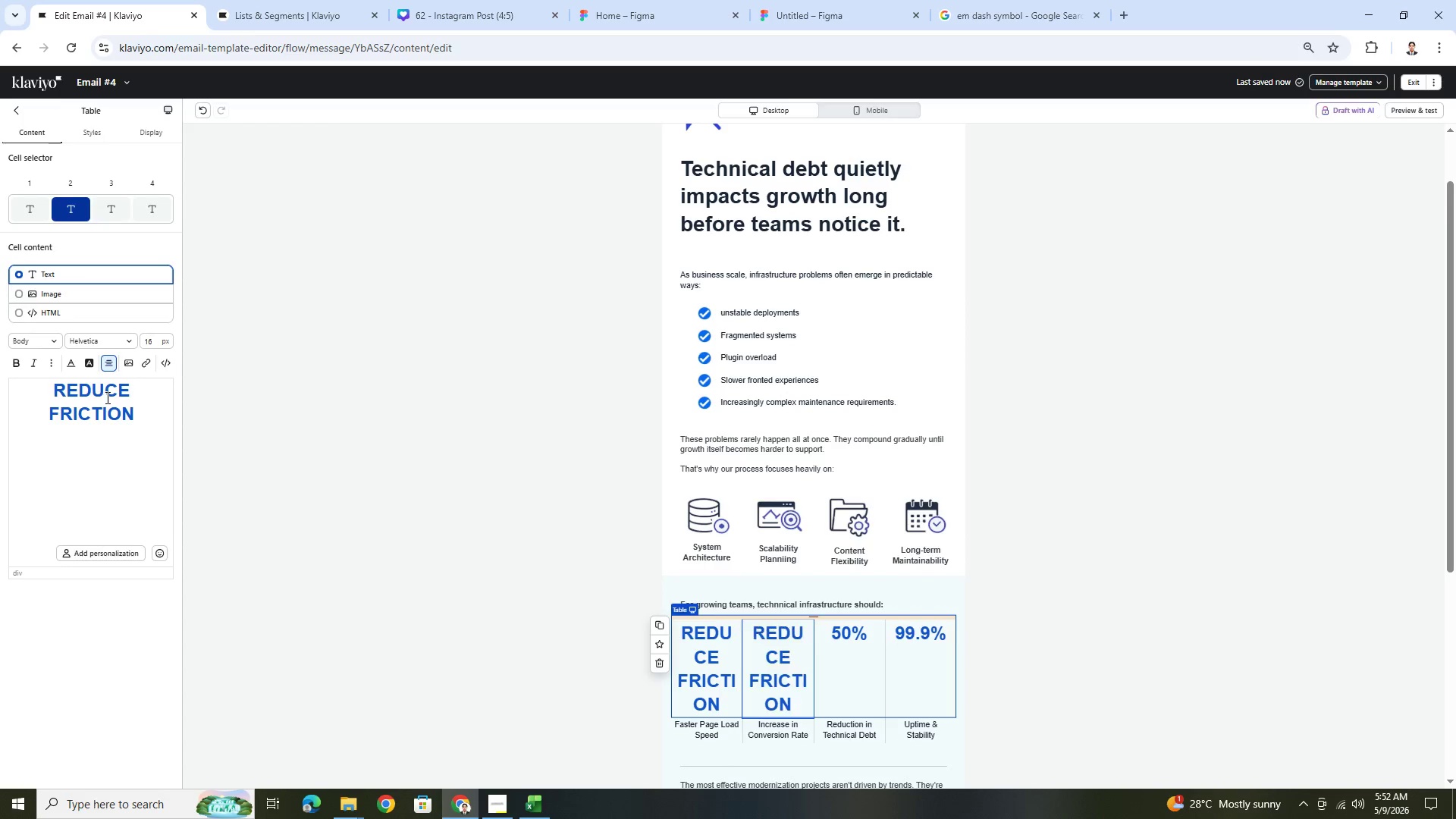 
double_click([106, 397])
 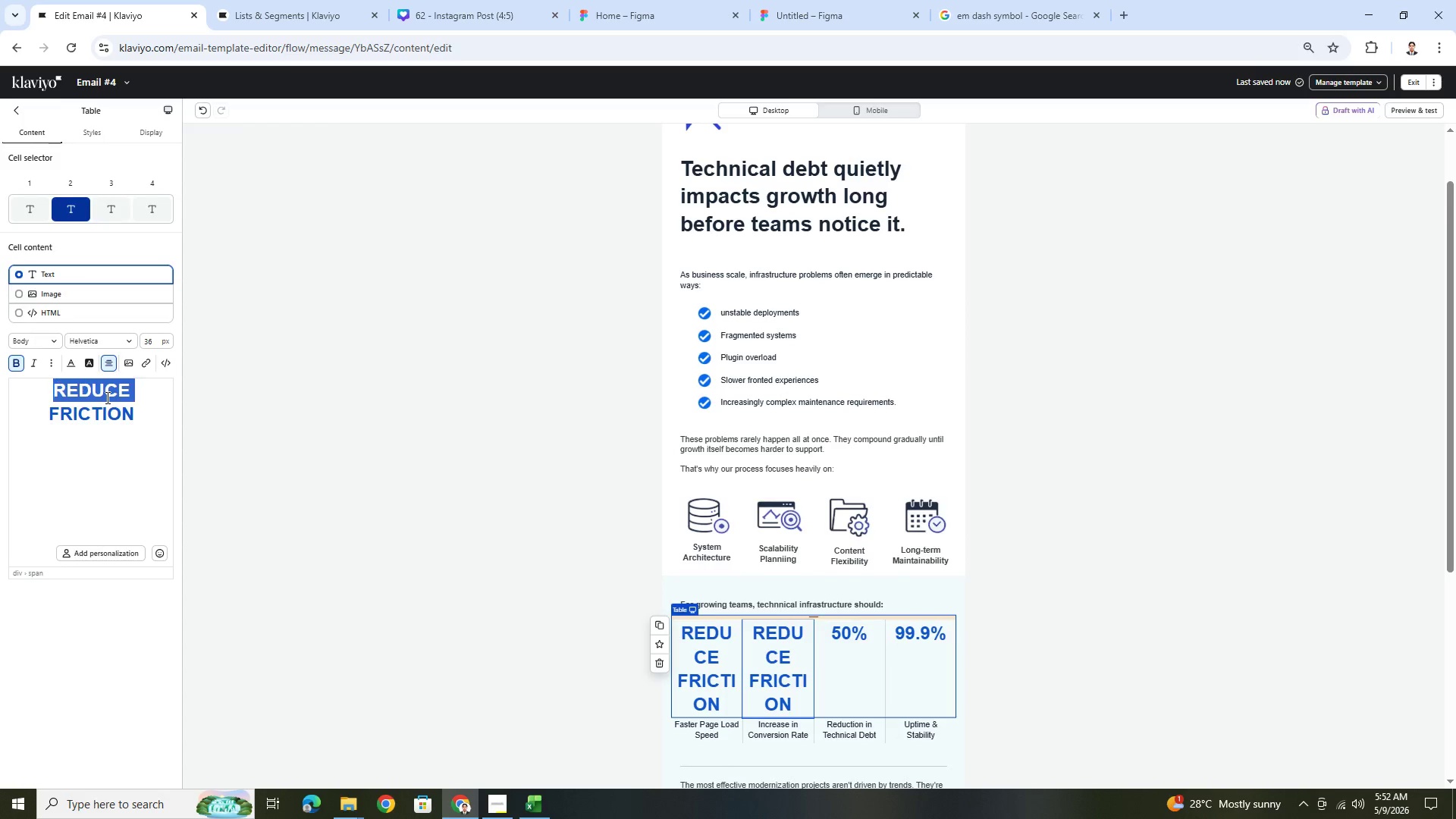 
triple_click([106, 397])
 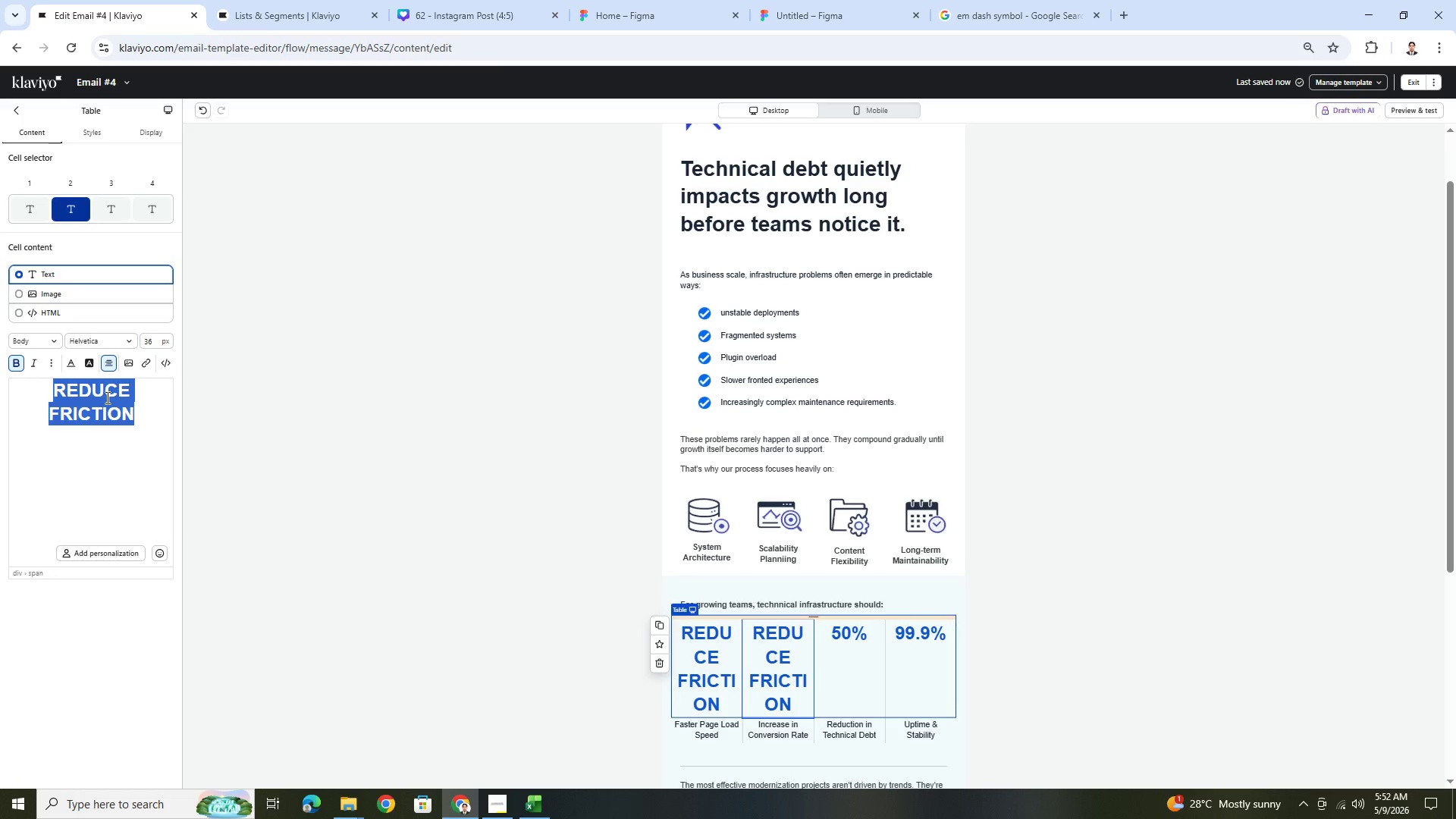 
type(IMPROVE AGILITY)
 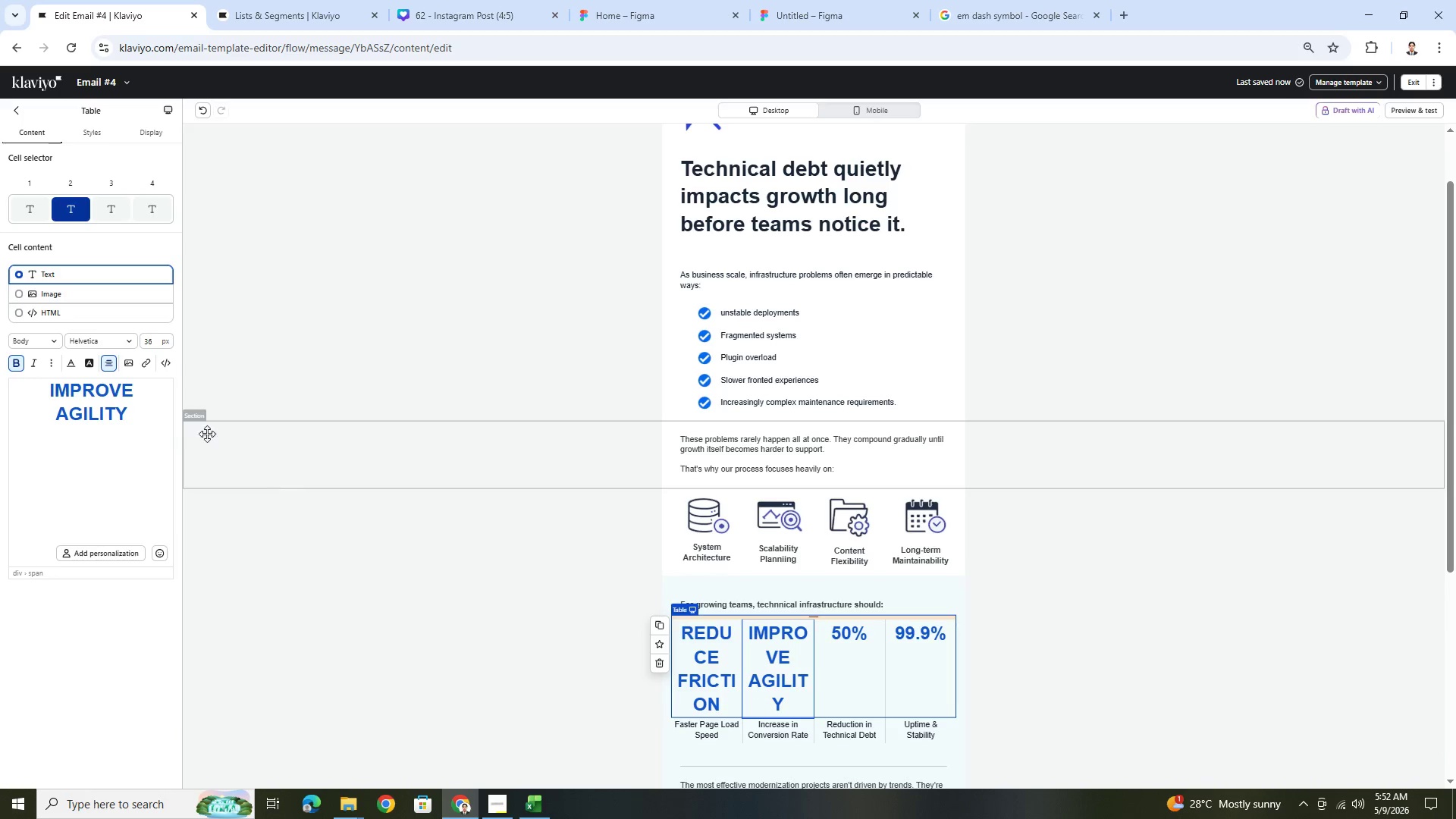 
double_click([139, 419])
 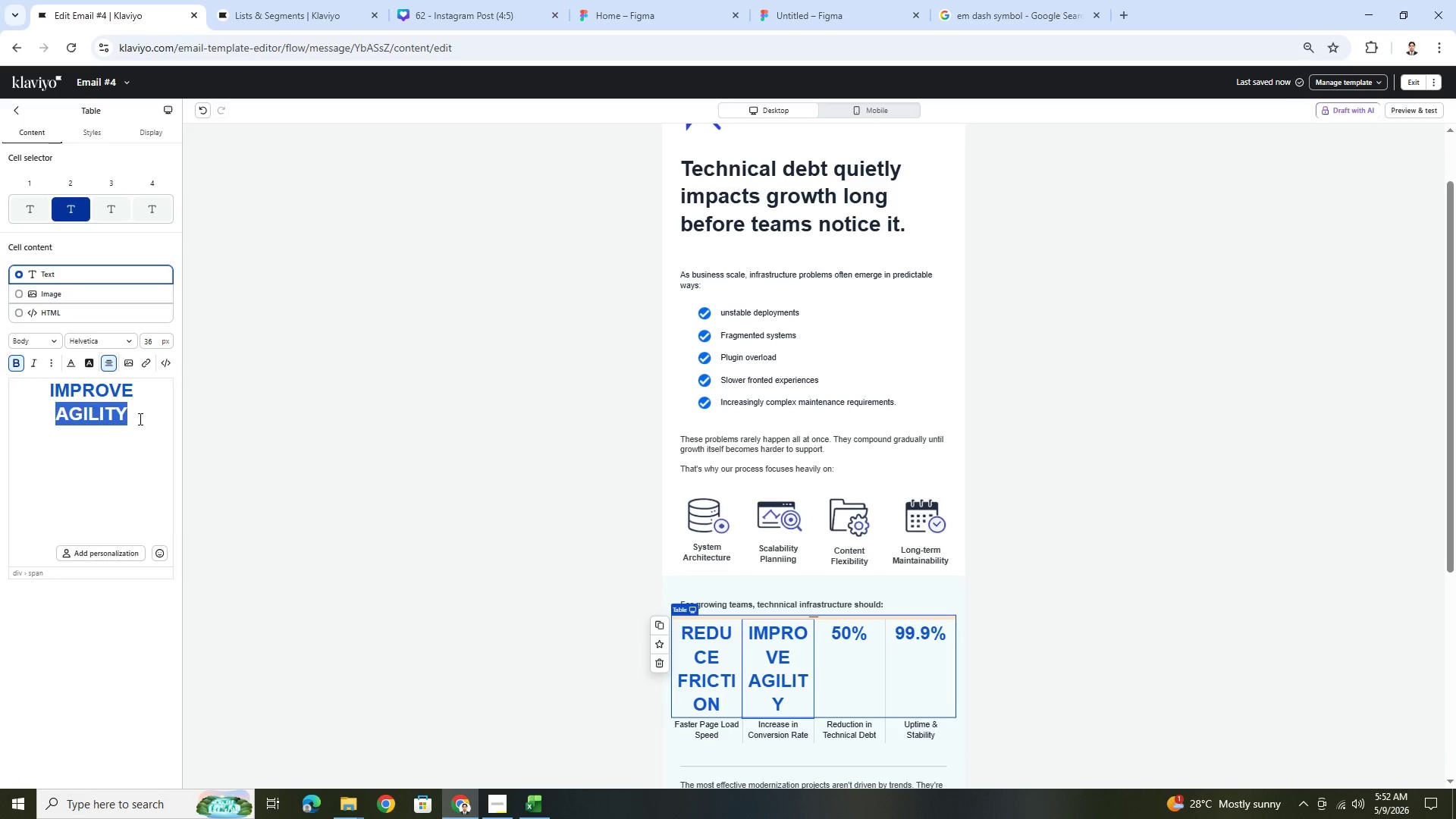 
triple_click([139, 419])
 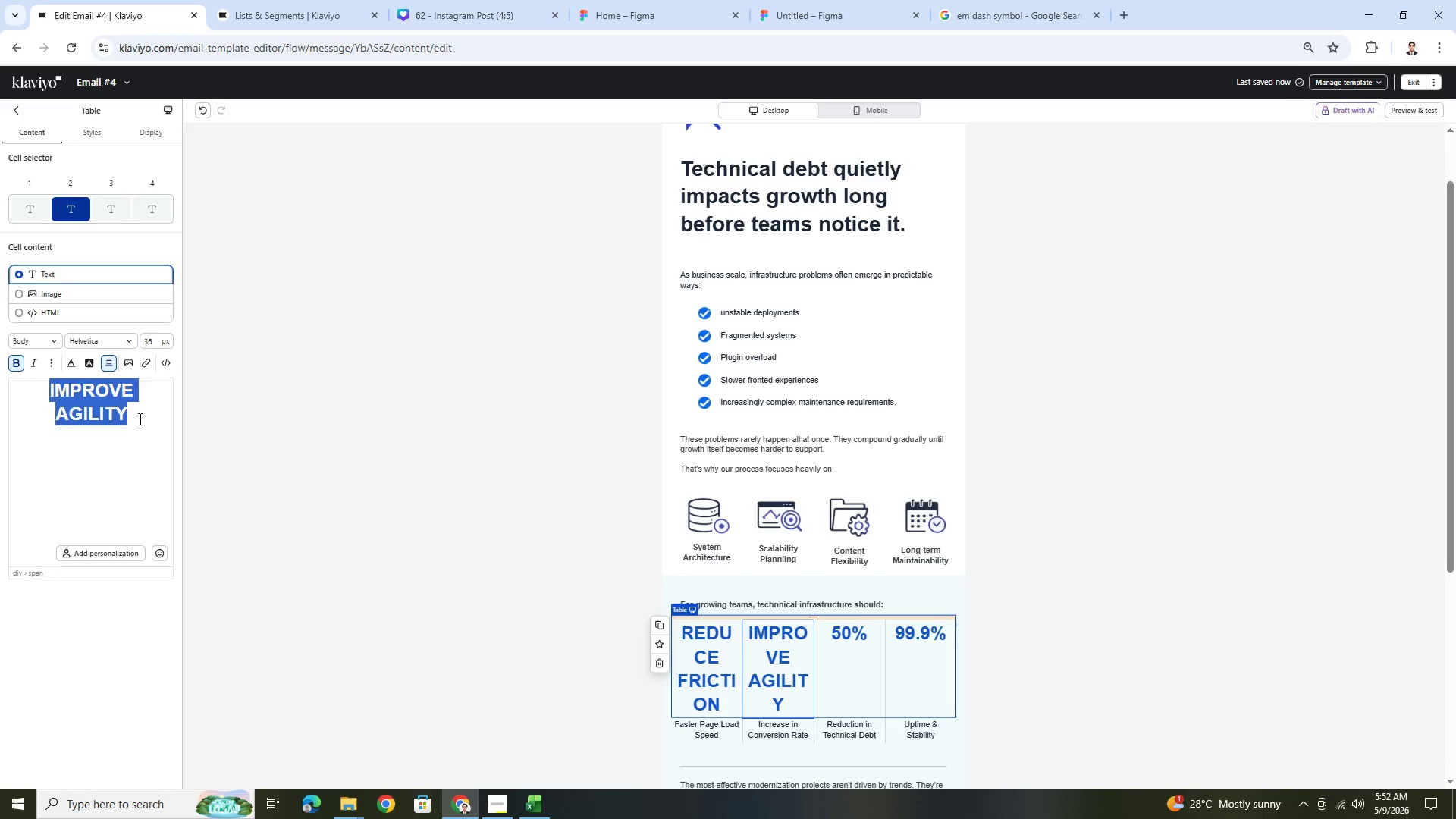 
key(Control+C)
 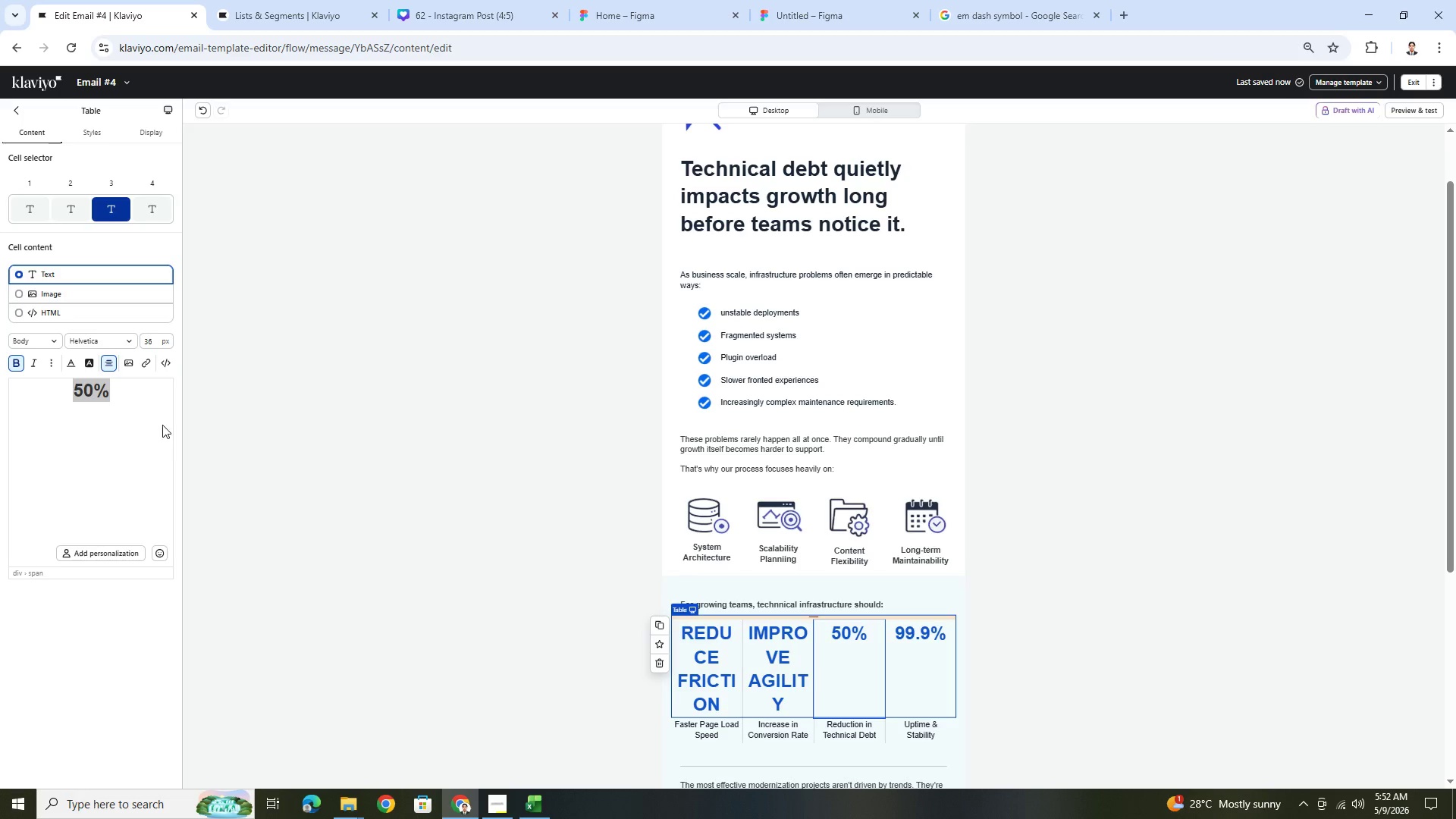 
double_click([96, 384])
 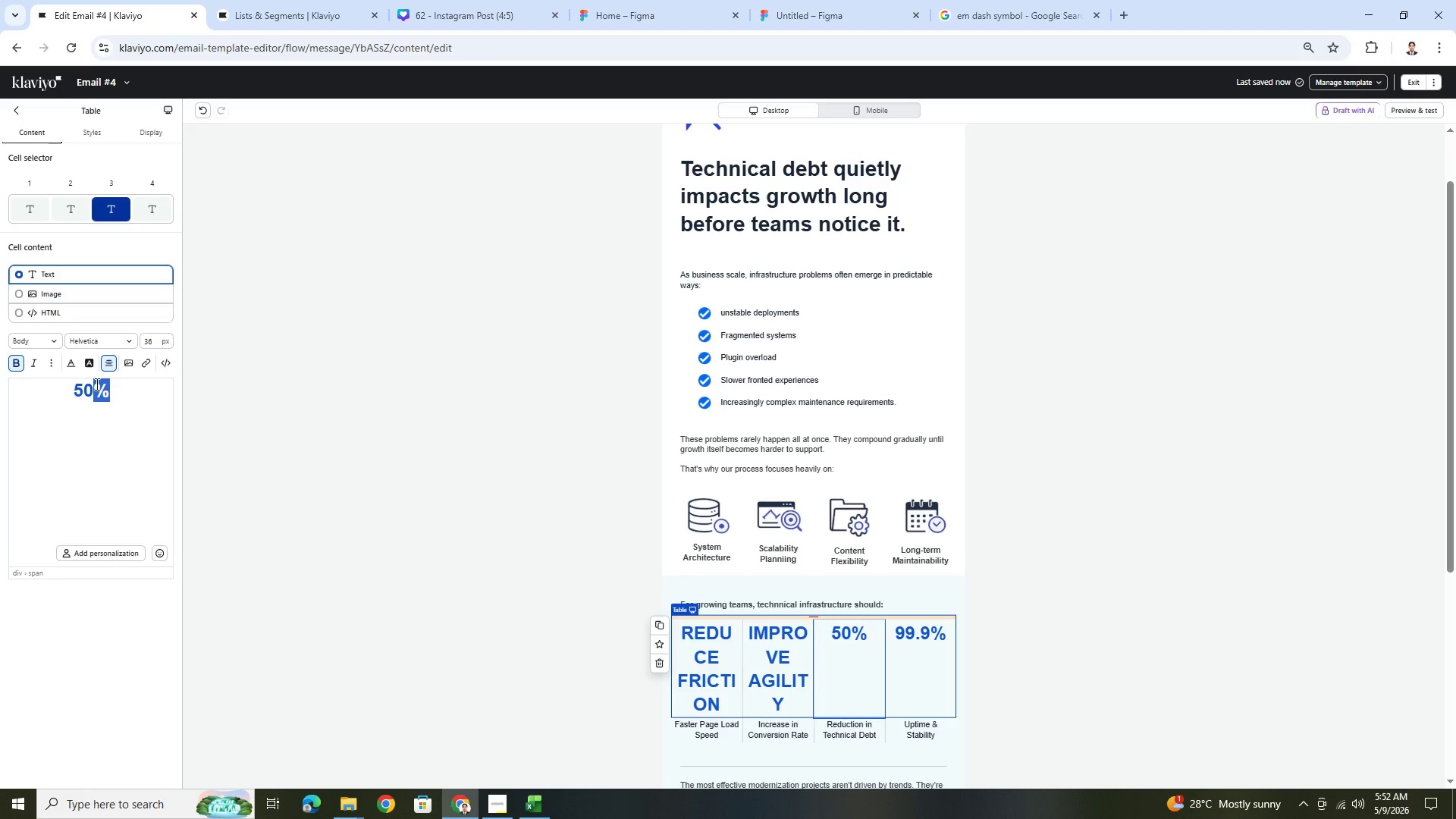 
triple_click([96, 384])
 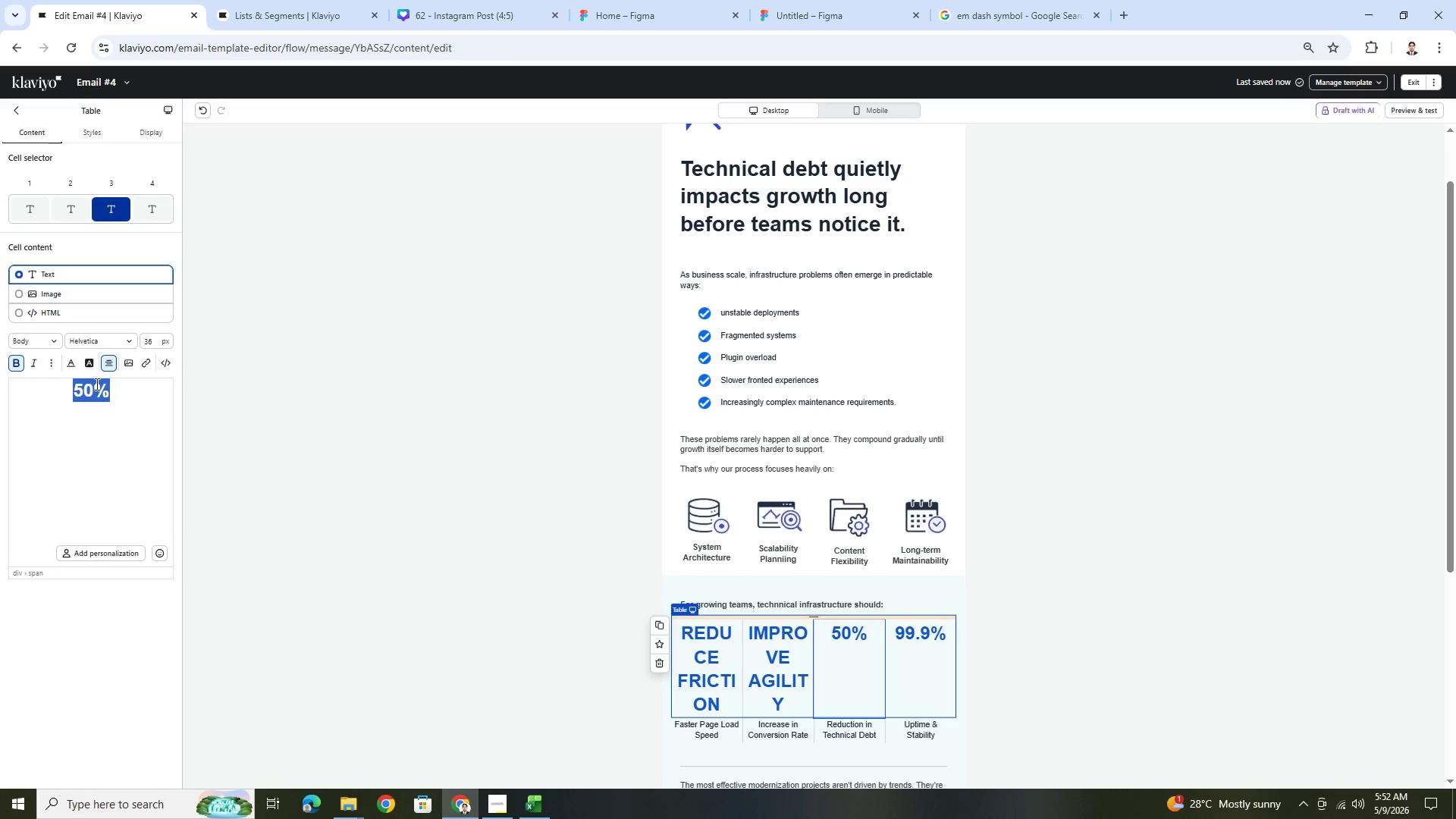 
key(Control+V)
 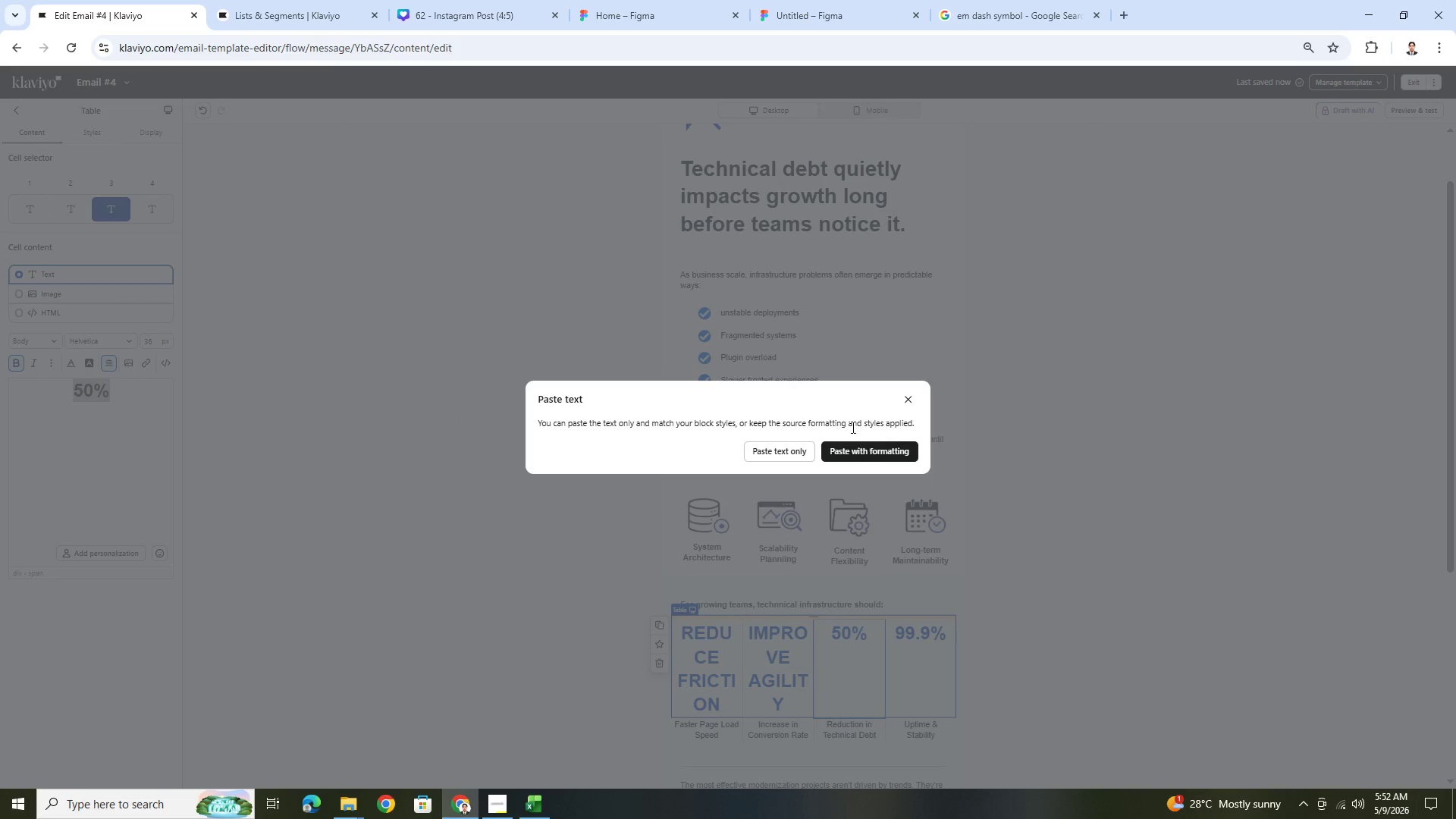 
left_click([873, 459])
 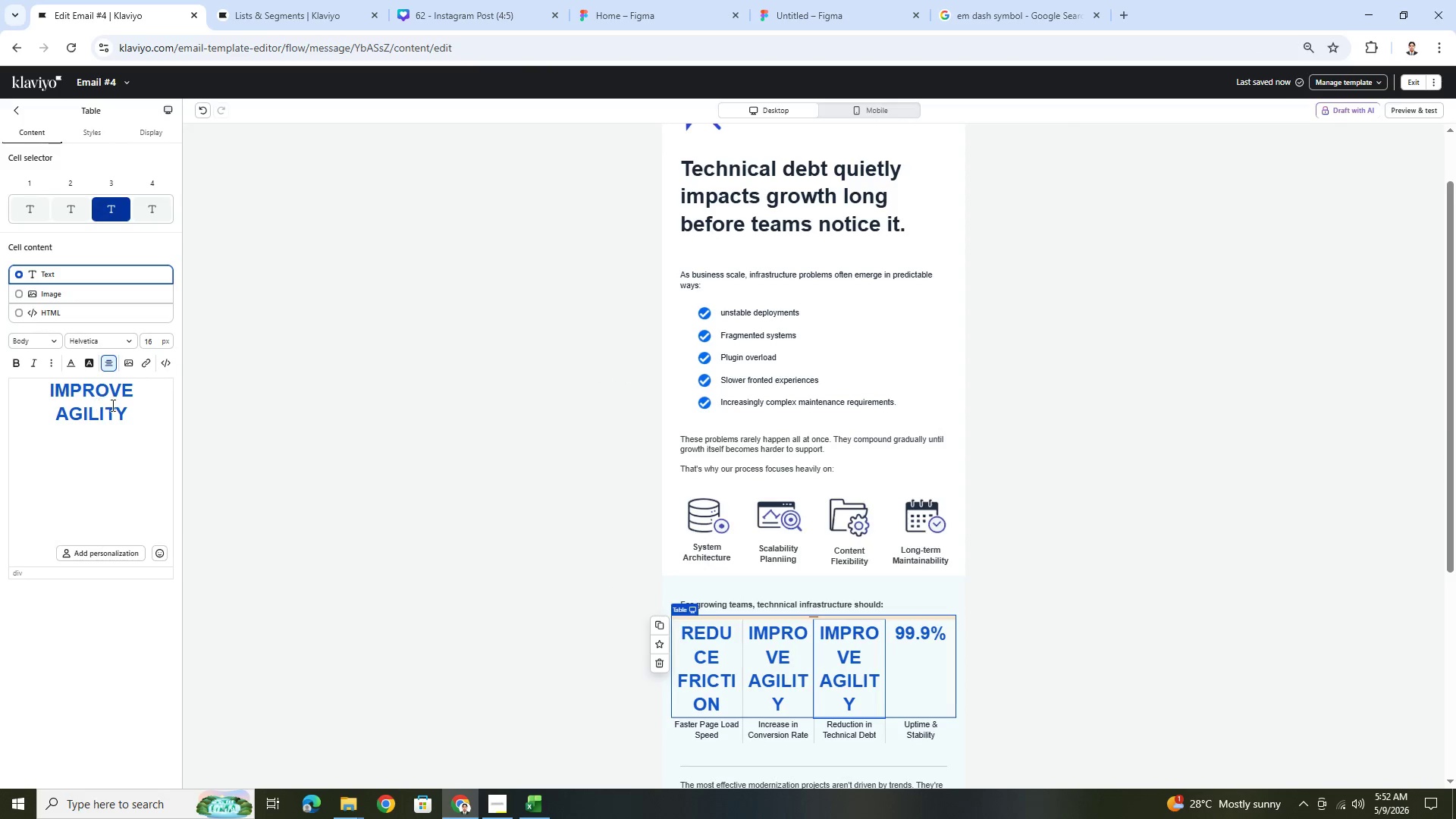 
double_click([115, 405])
 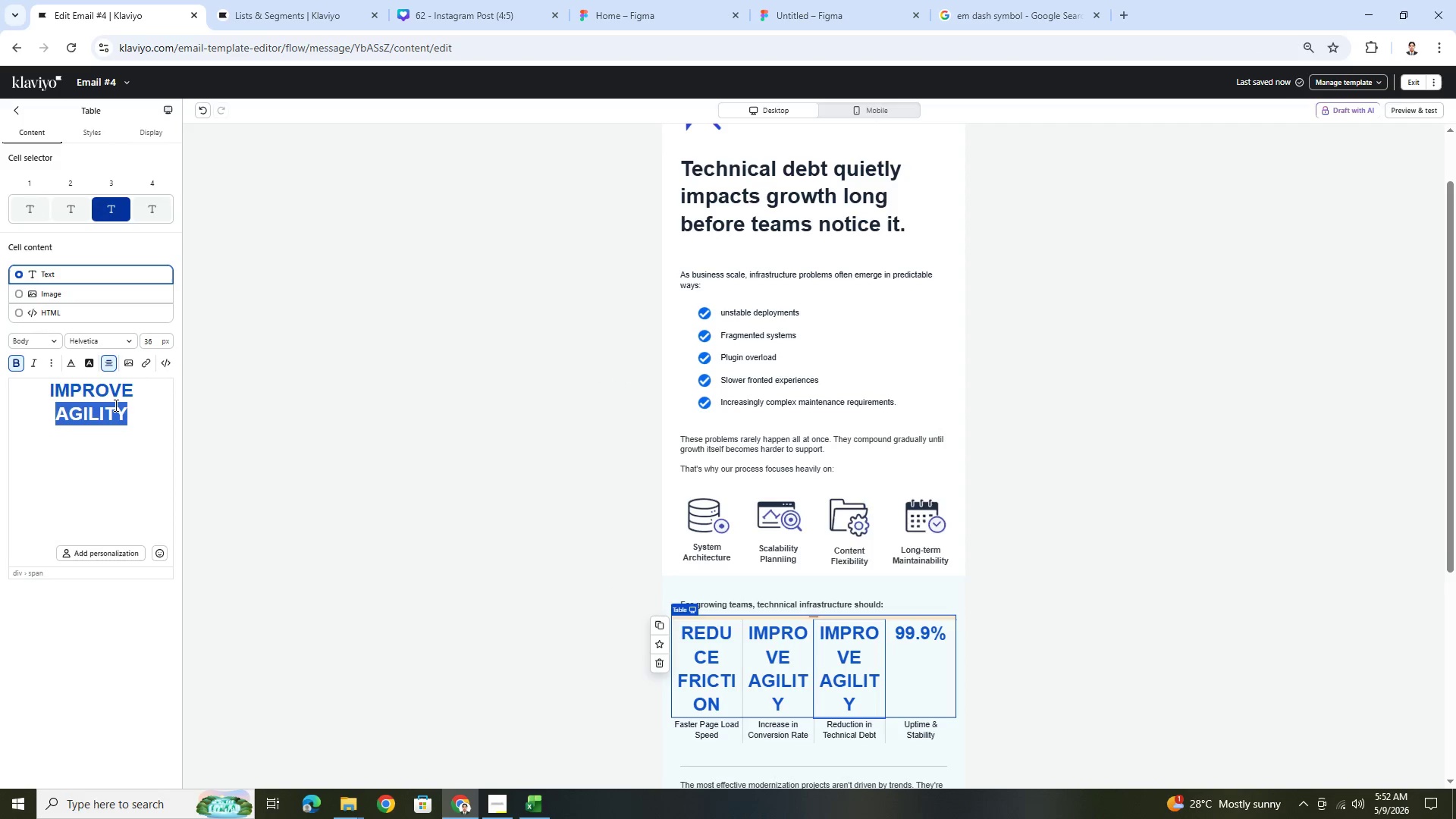 
triple_click([115, 405])
 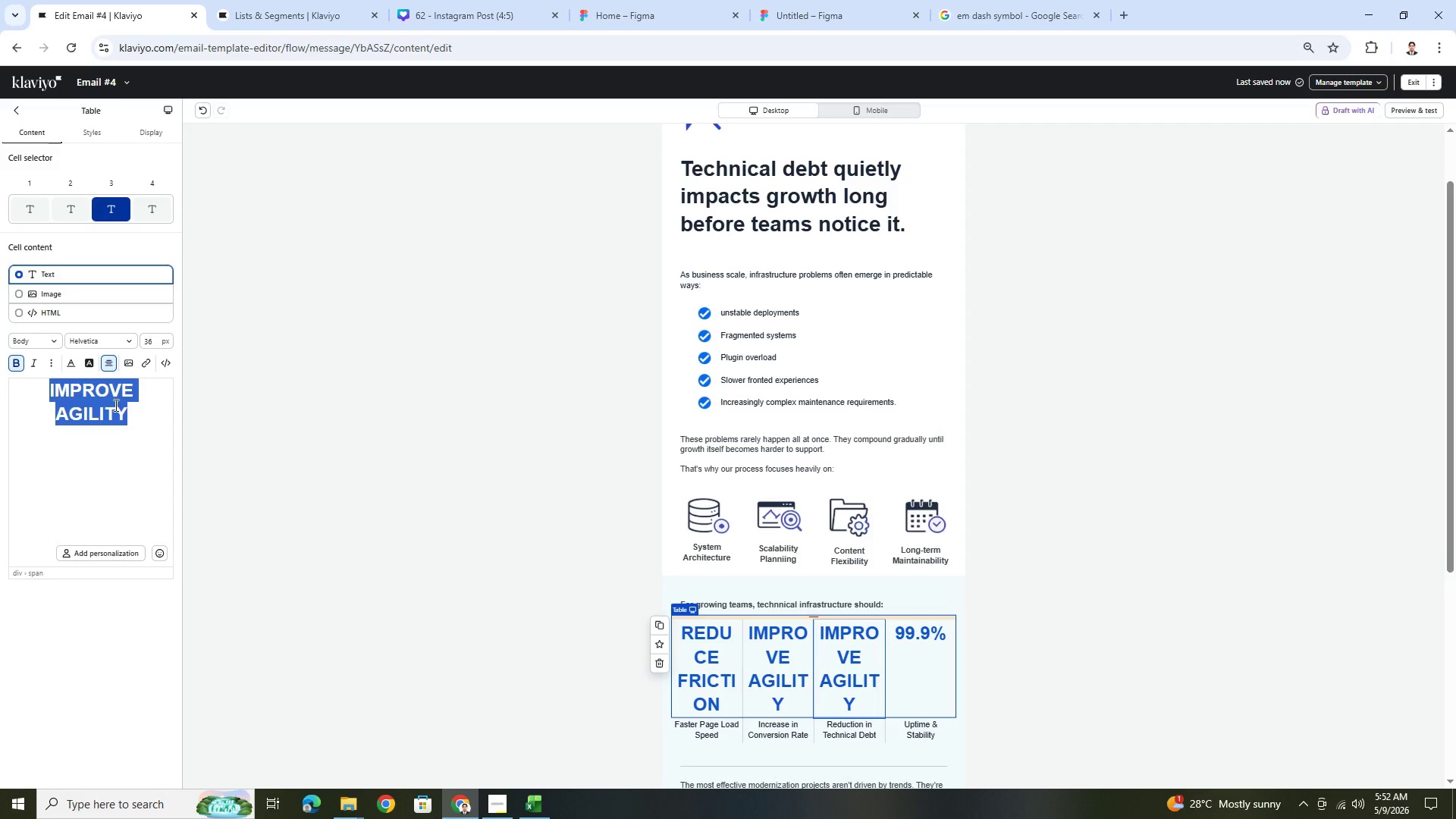 
type(SUPPORT )
 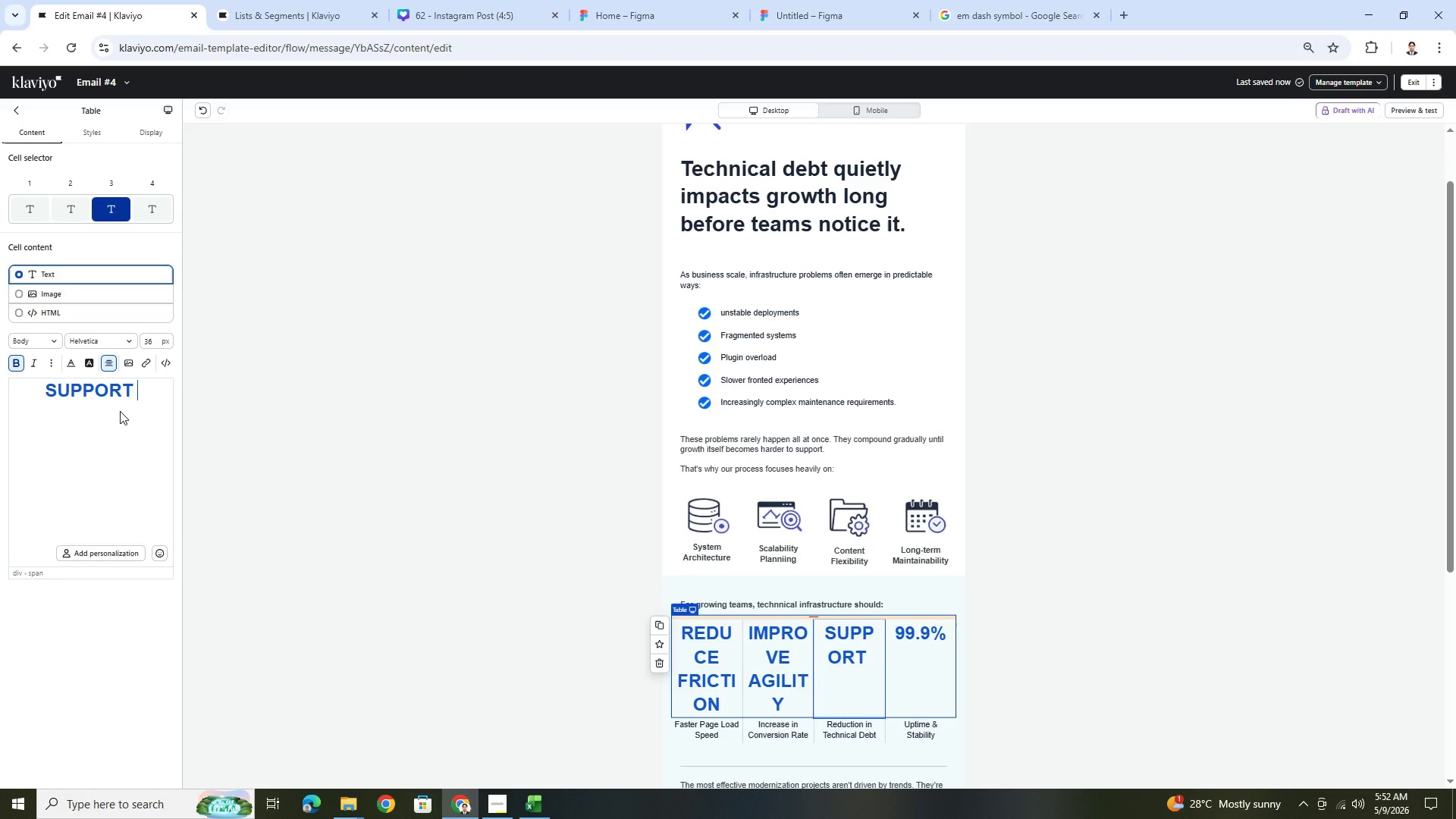 
wait(5.73)
 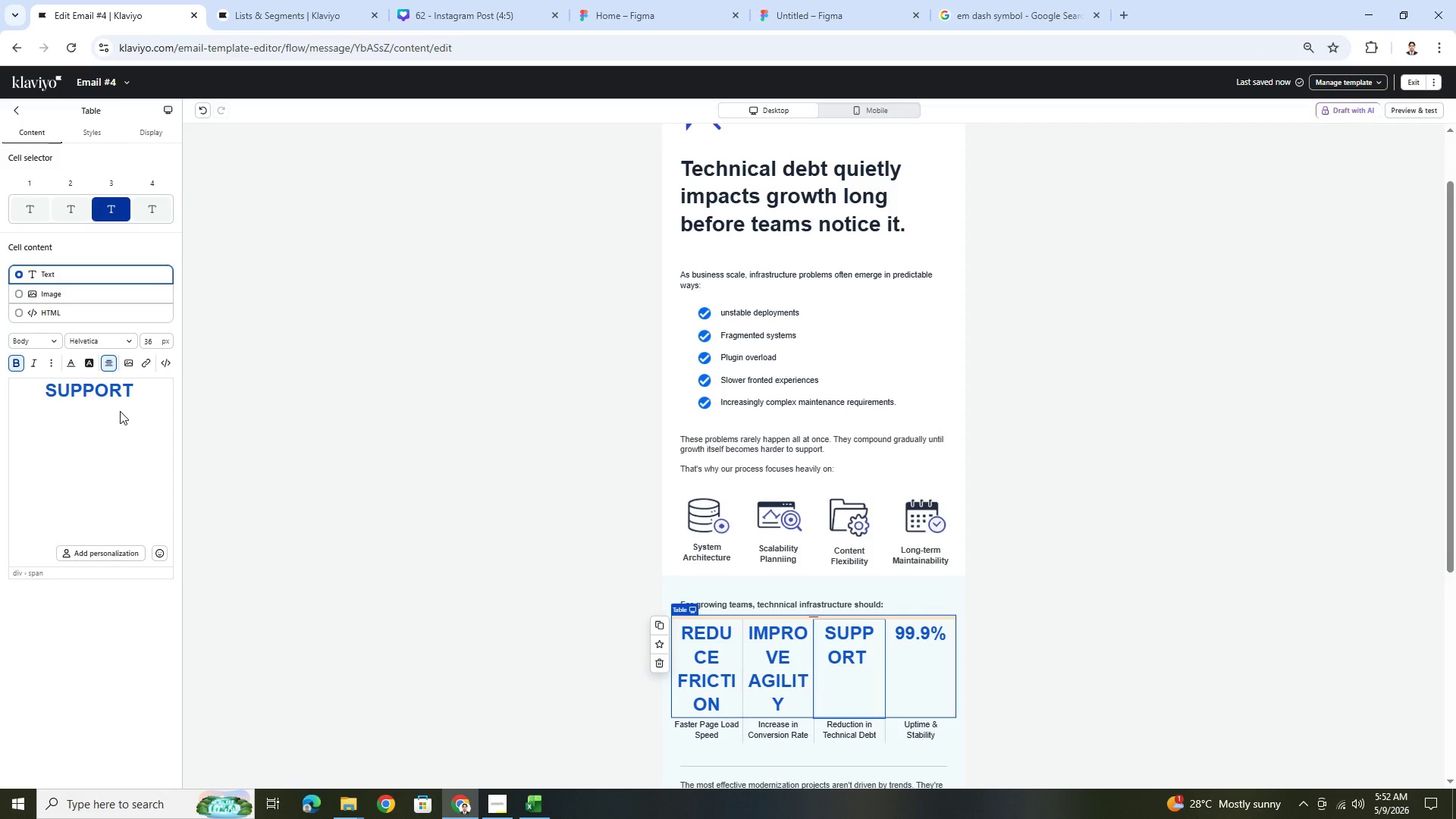 
type(FUTUE EW)
key(Backspace)
type(EX)
key(Backspace)
key(Backspace)
type(XPERIMENTATION)
 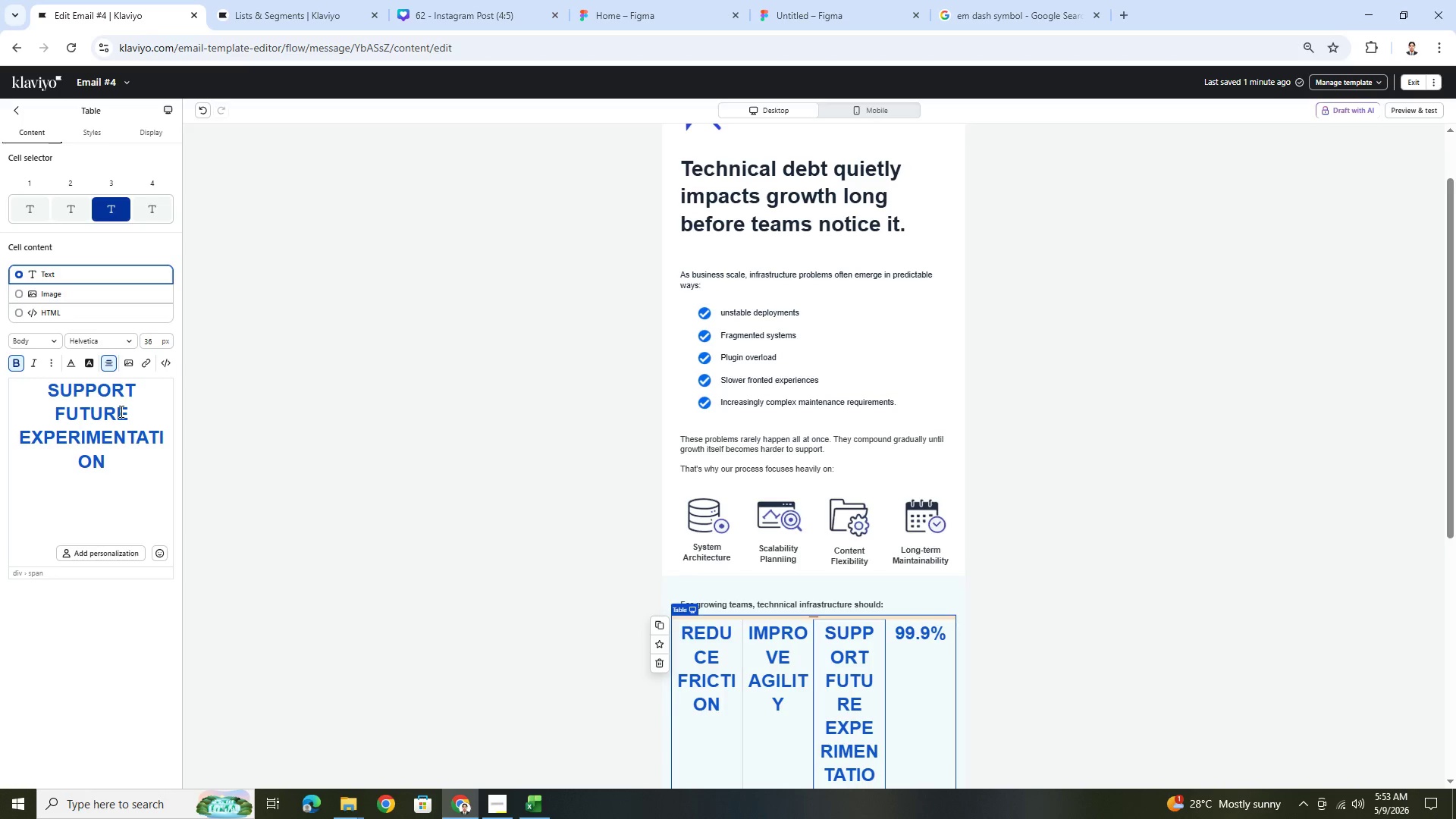 
left_click([883, 658])
 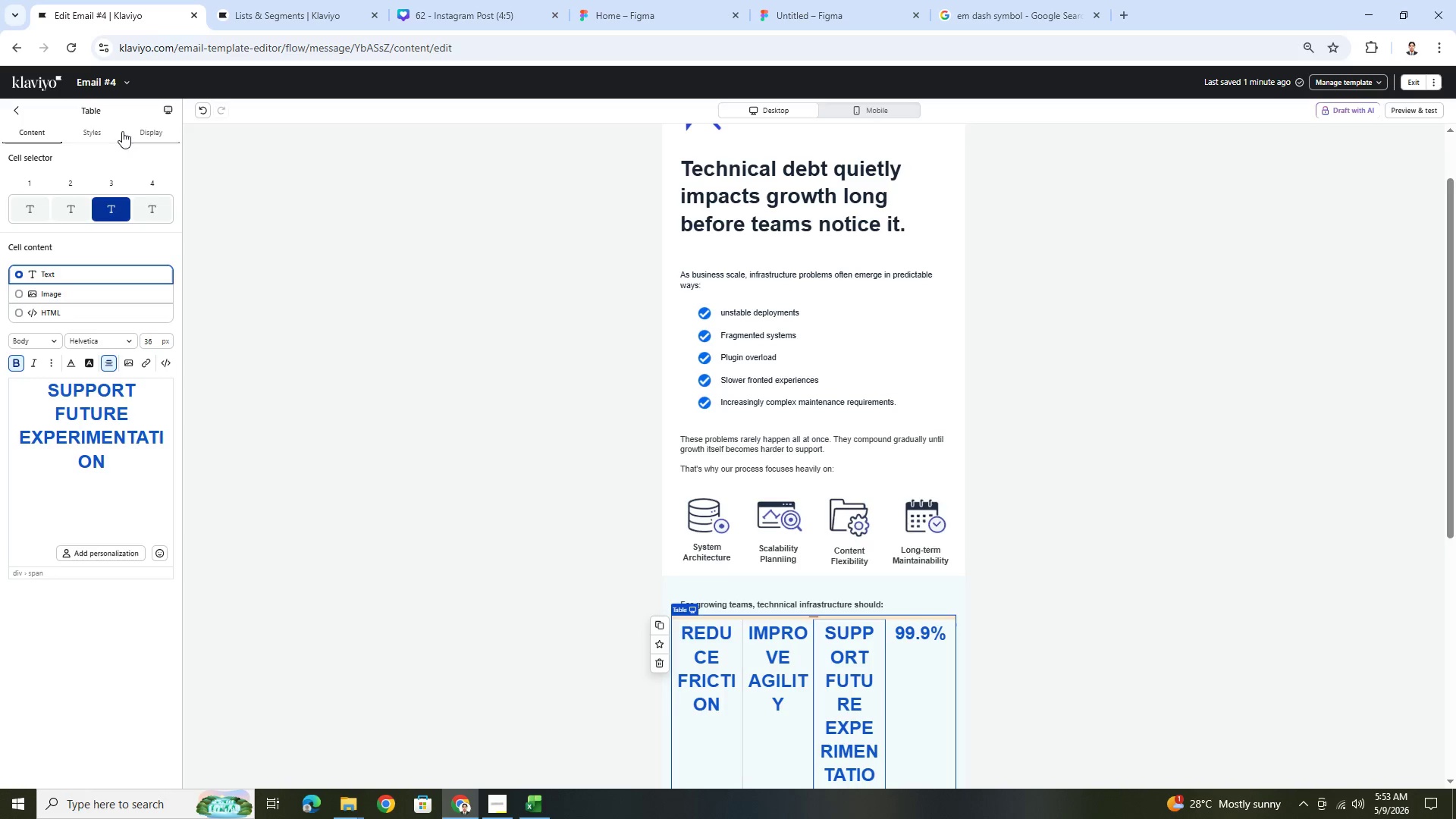 
left_click([89, 130])
 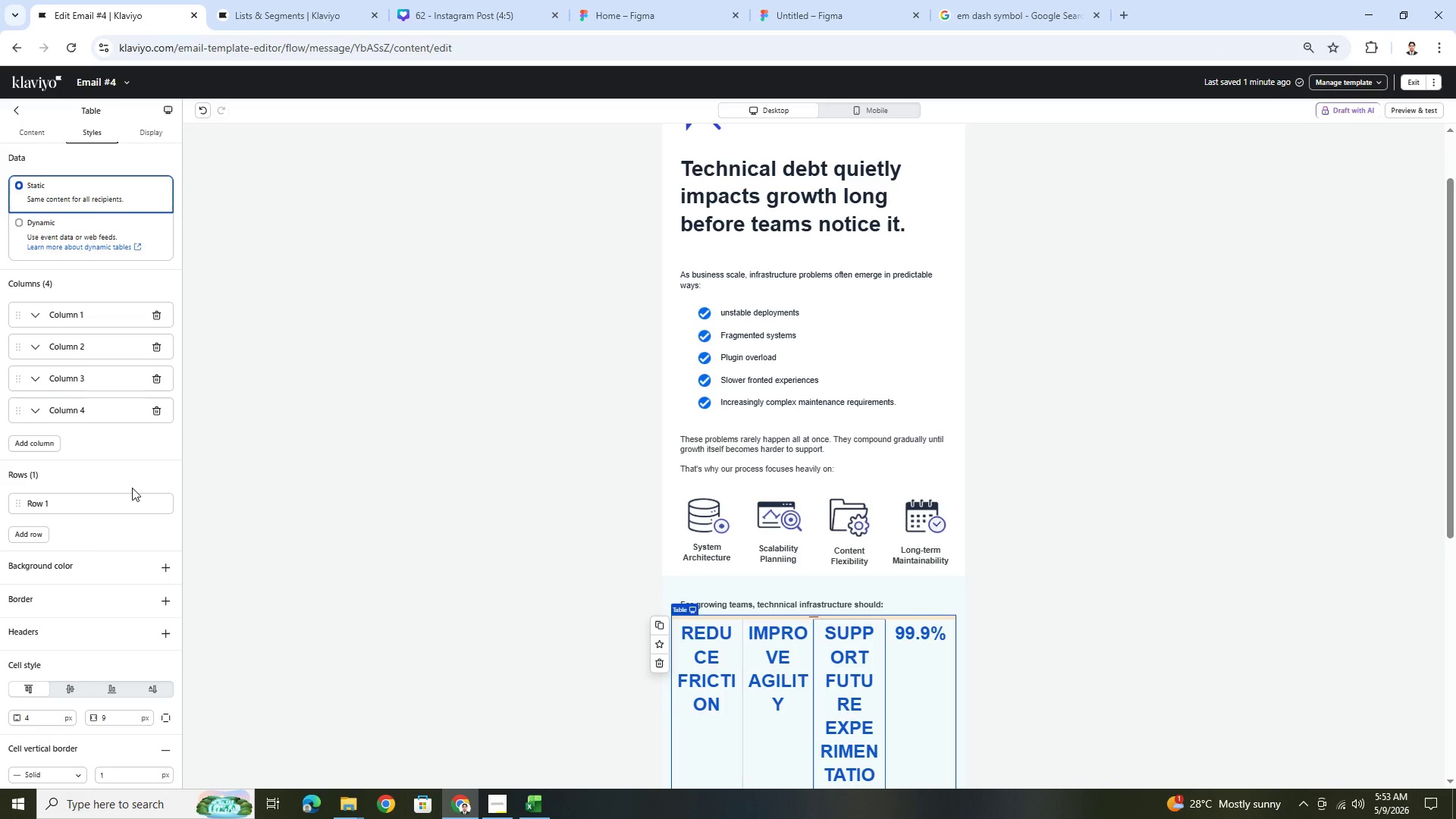 
scroll: coordinate [134, 510], scroll_direction: down, amount: 3.0
 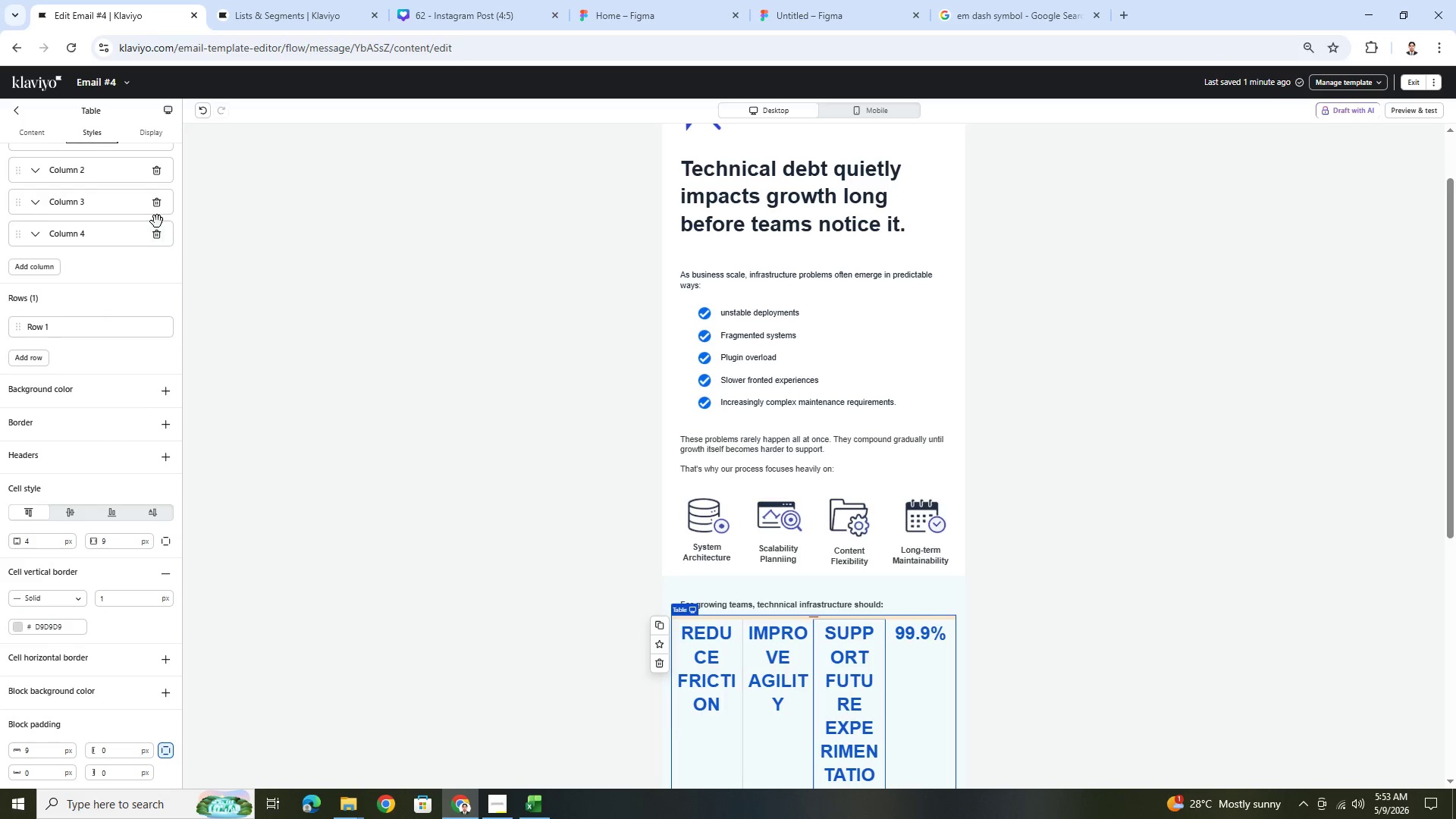 
left_click([158, 232])
 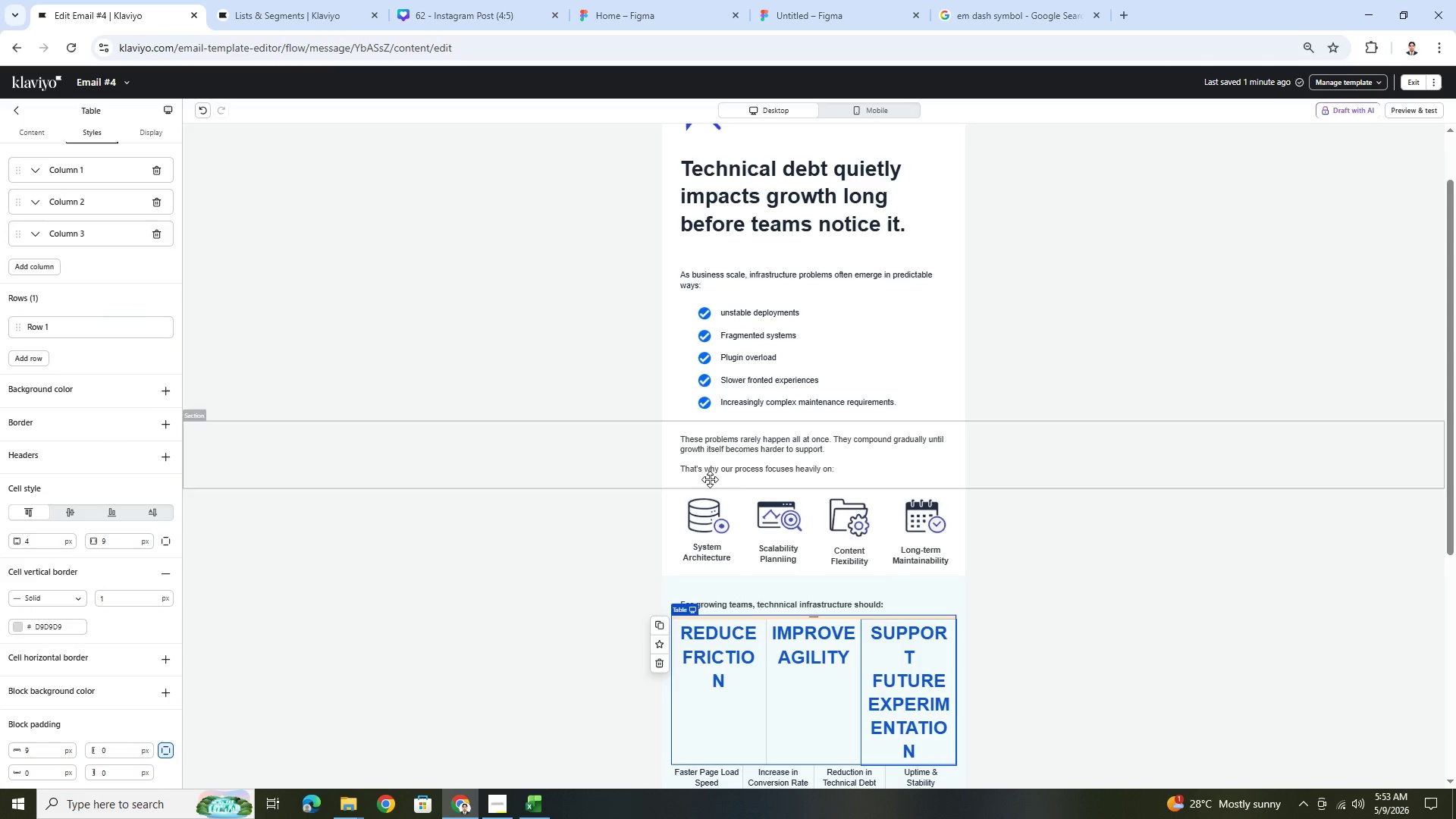 
scroll: coordinate [985, 601], scroll_direction: down, amount: 2.0
 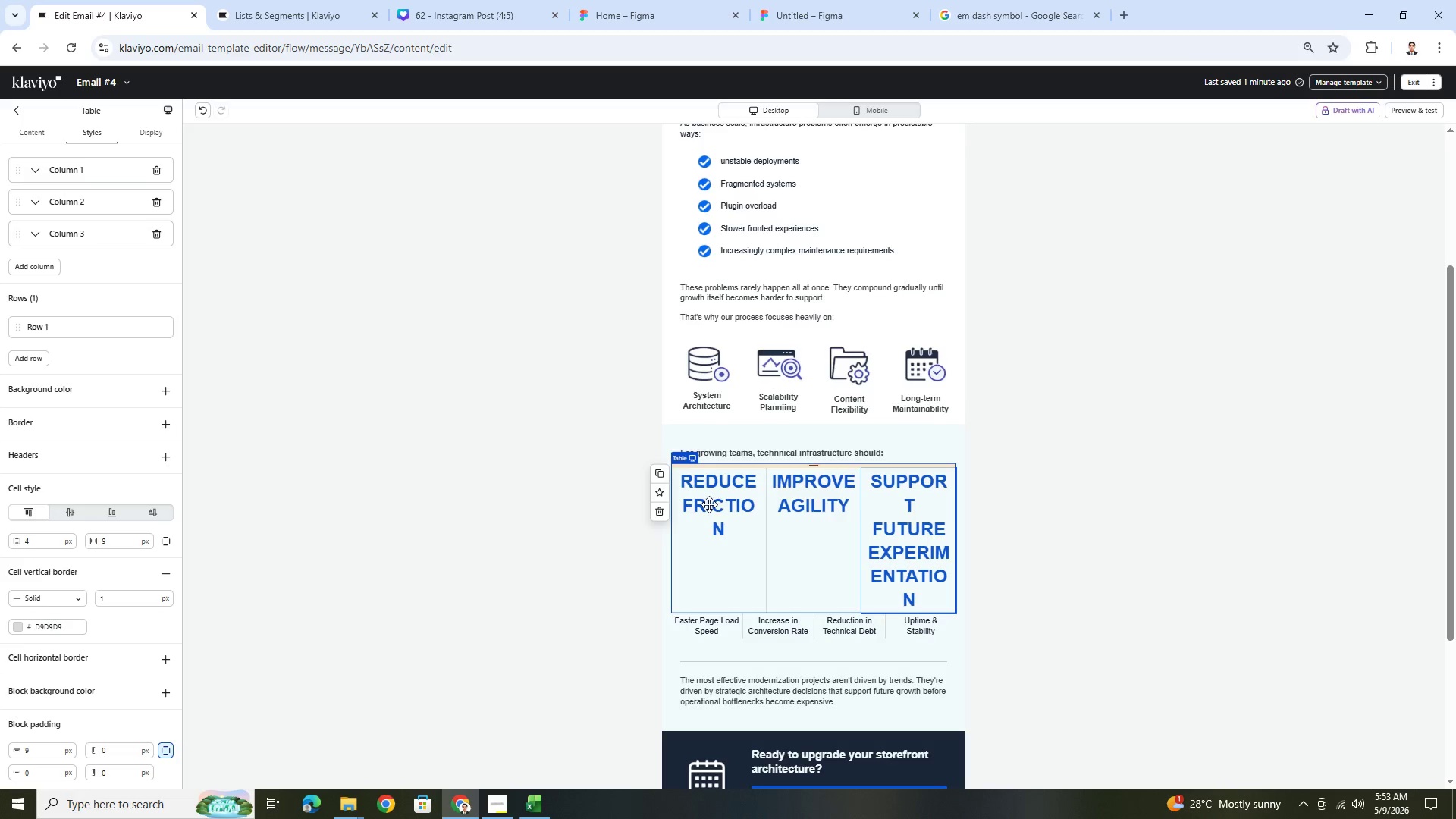 
left_click([720, 507])
 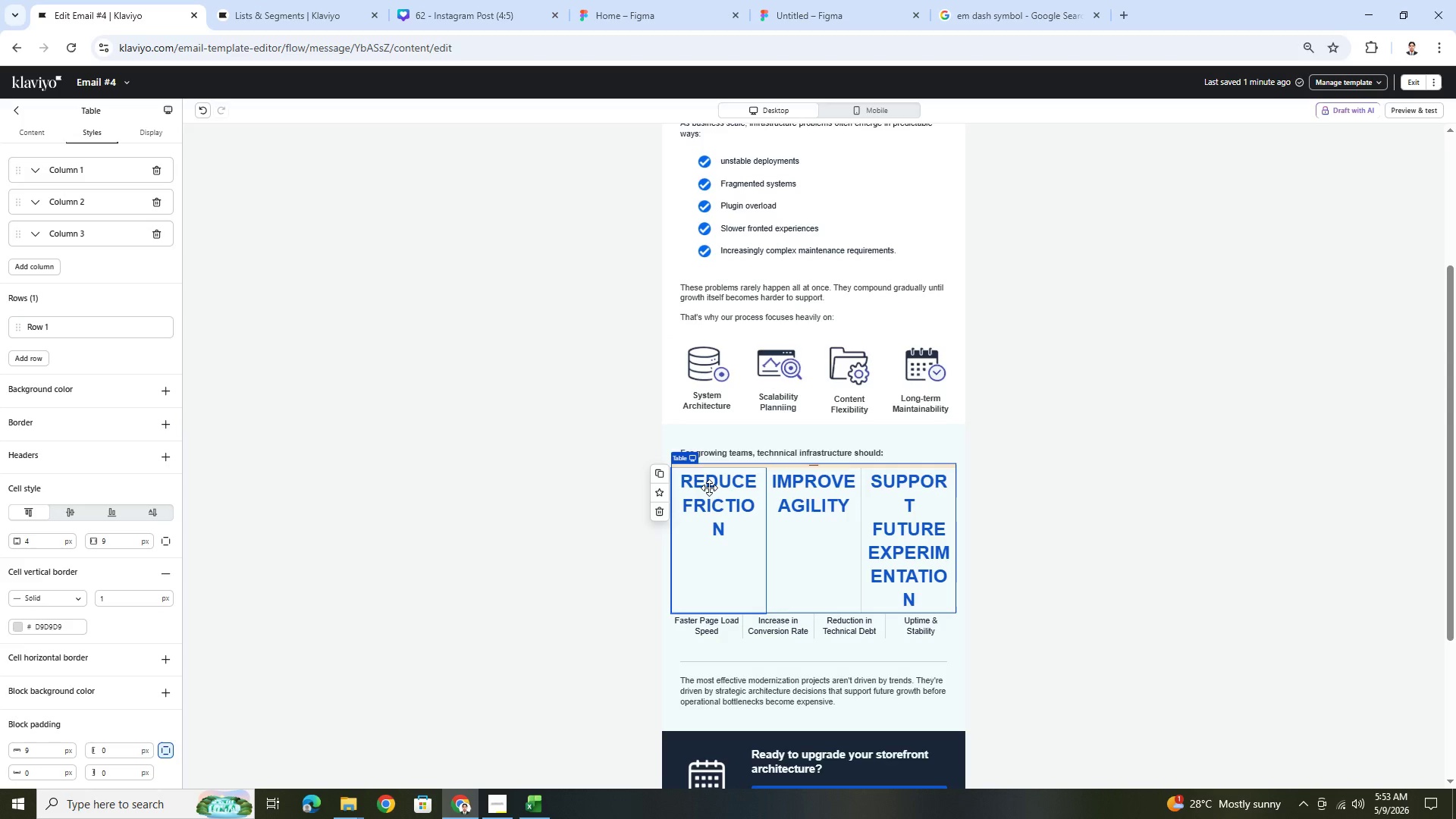 
double_click([709, 488])
 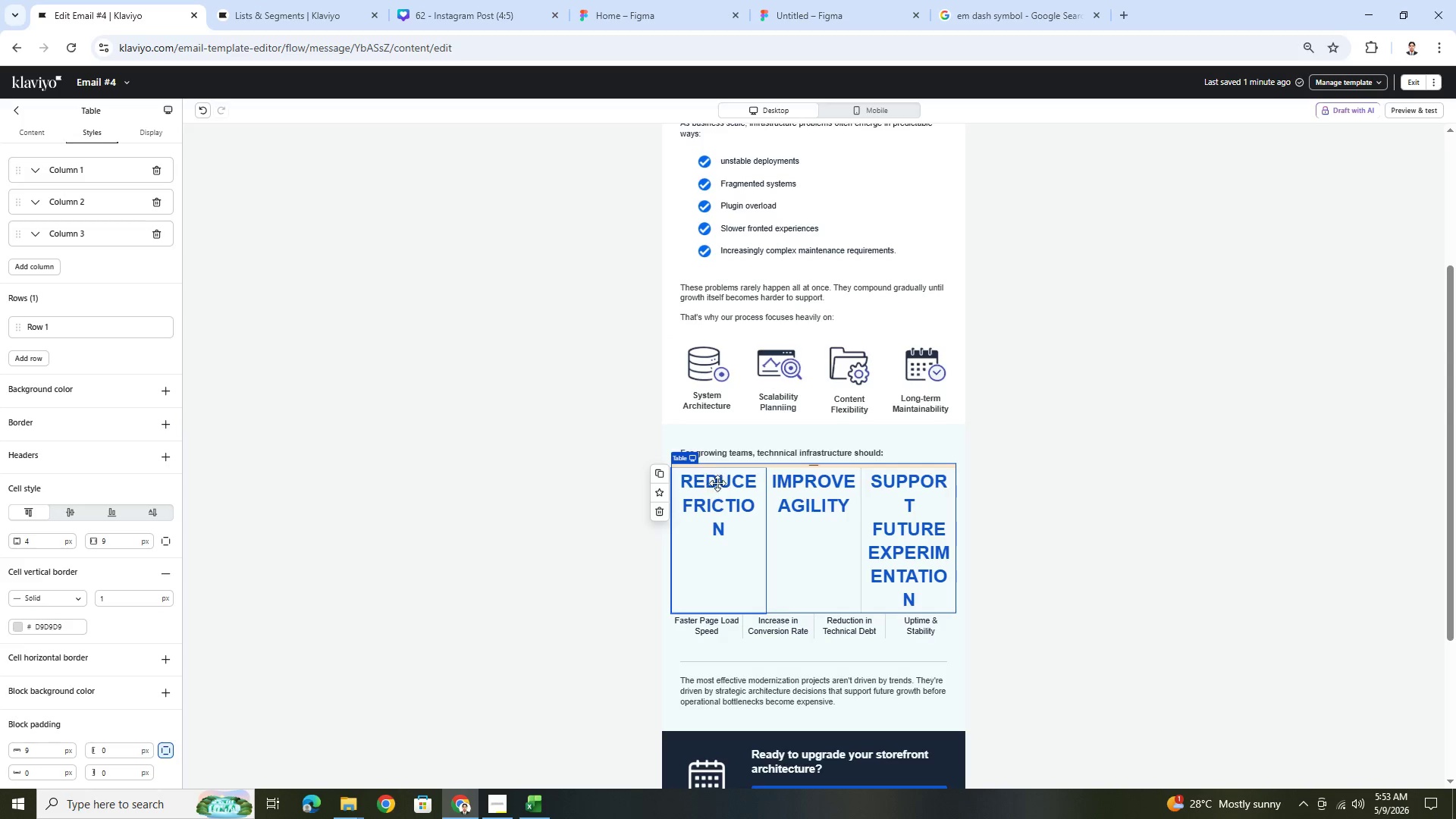 
double_click([720, 484])
 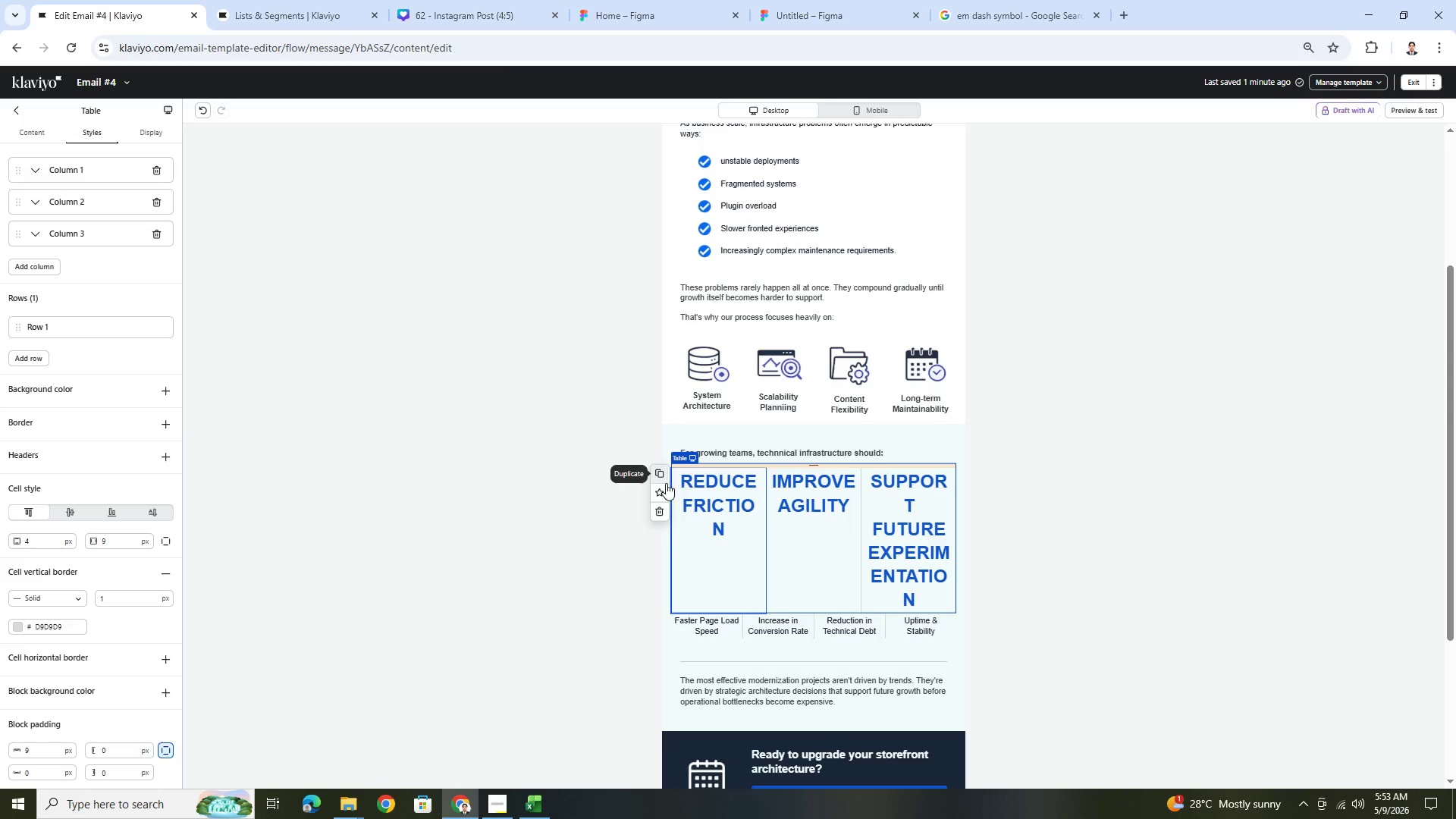 
double_click([717, 487])
 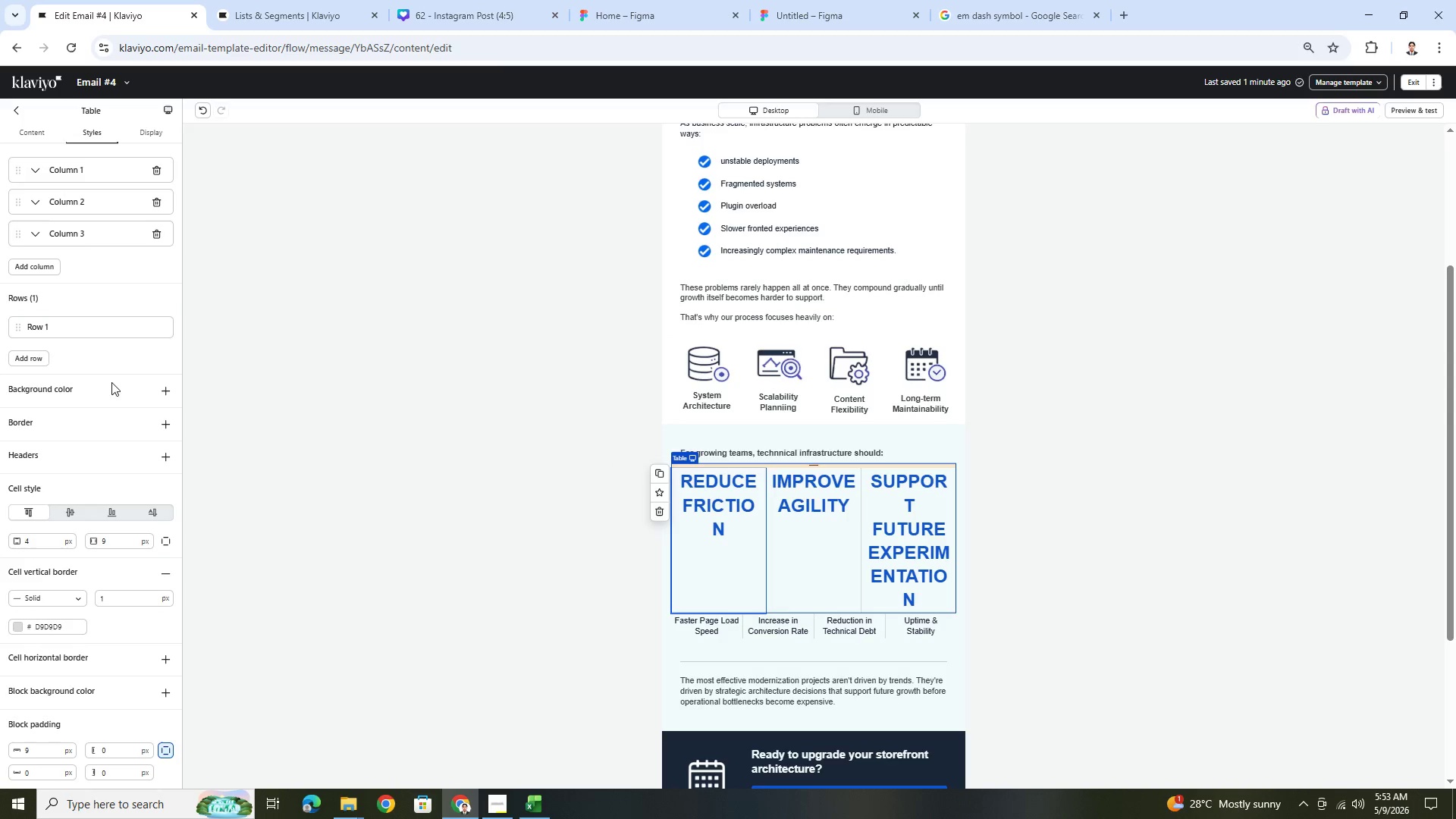 
scroll: coordinate [97, 289], scroll_direction: up, amount: 4.0
 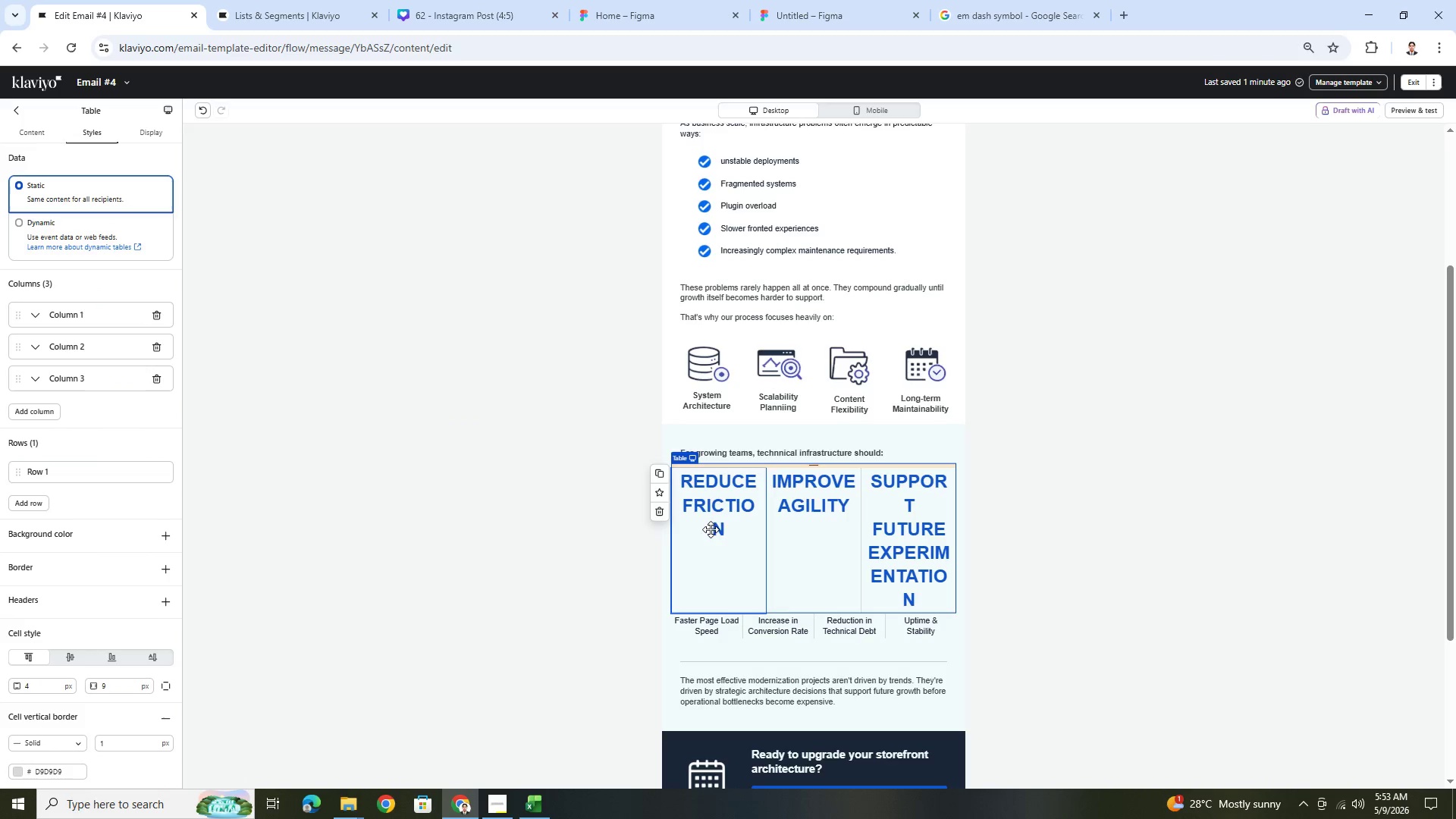 
double_click([714, 510])
 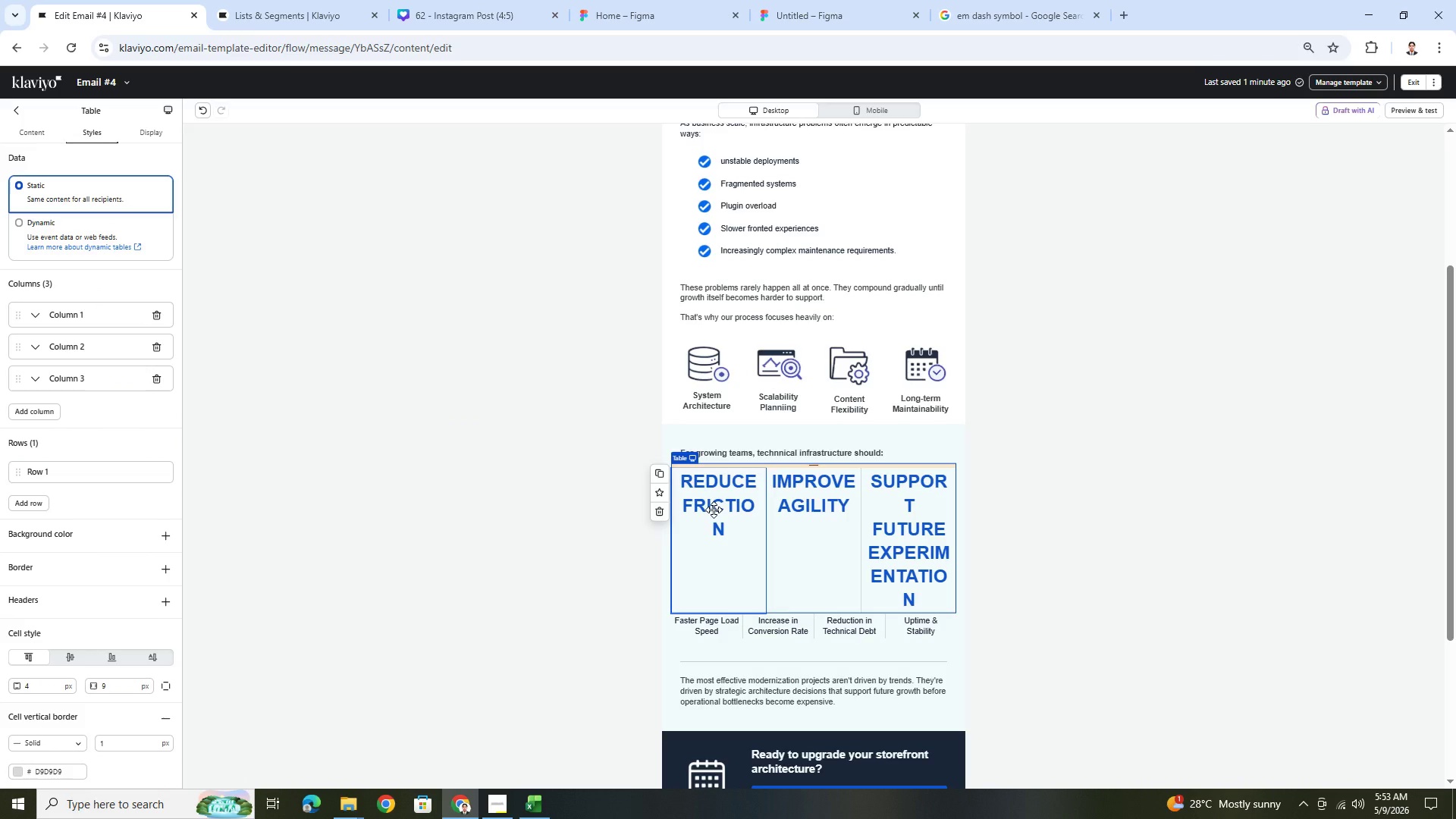 
triple_click([714, 510])
 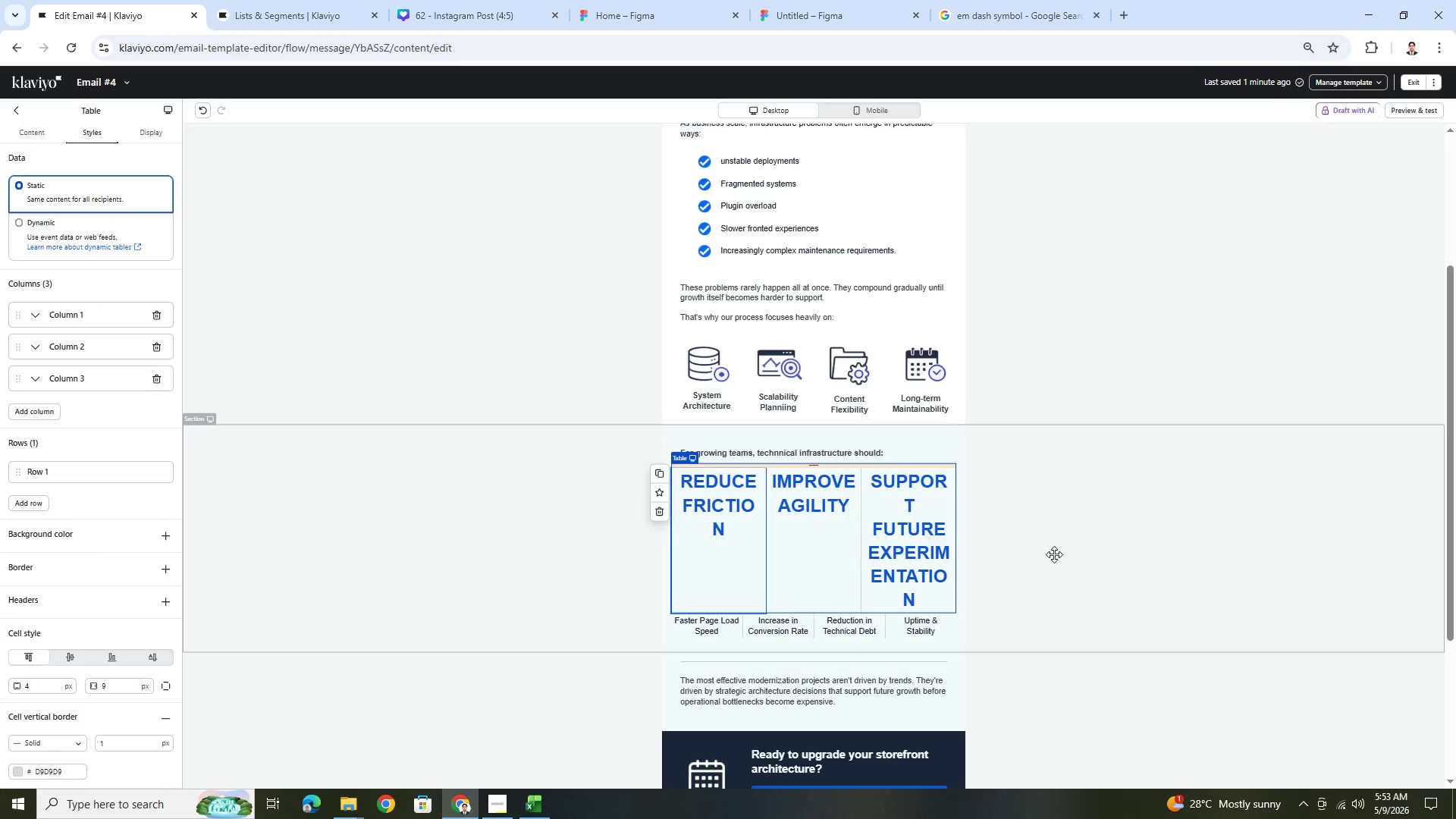 
left_click([1055, 554])
 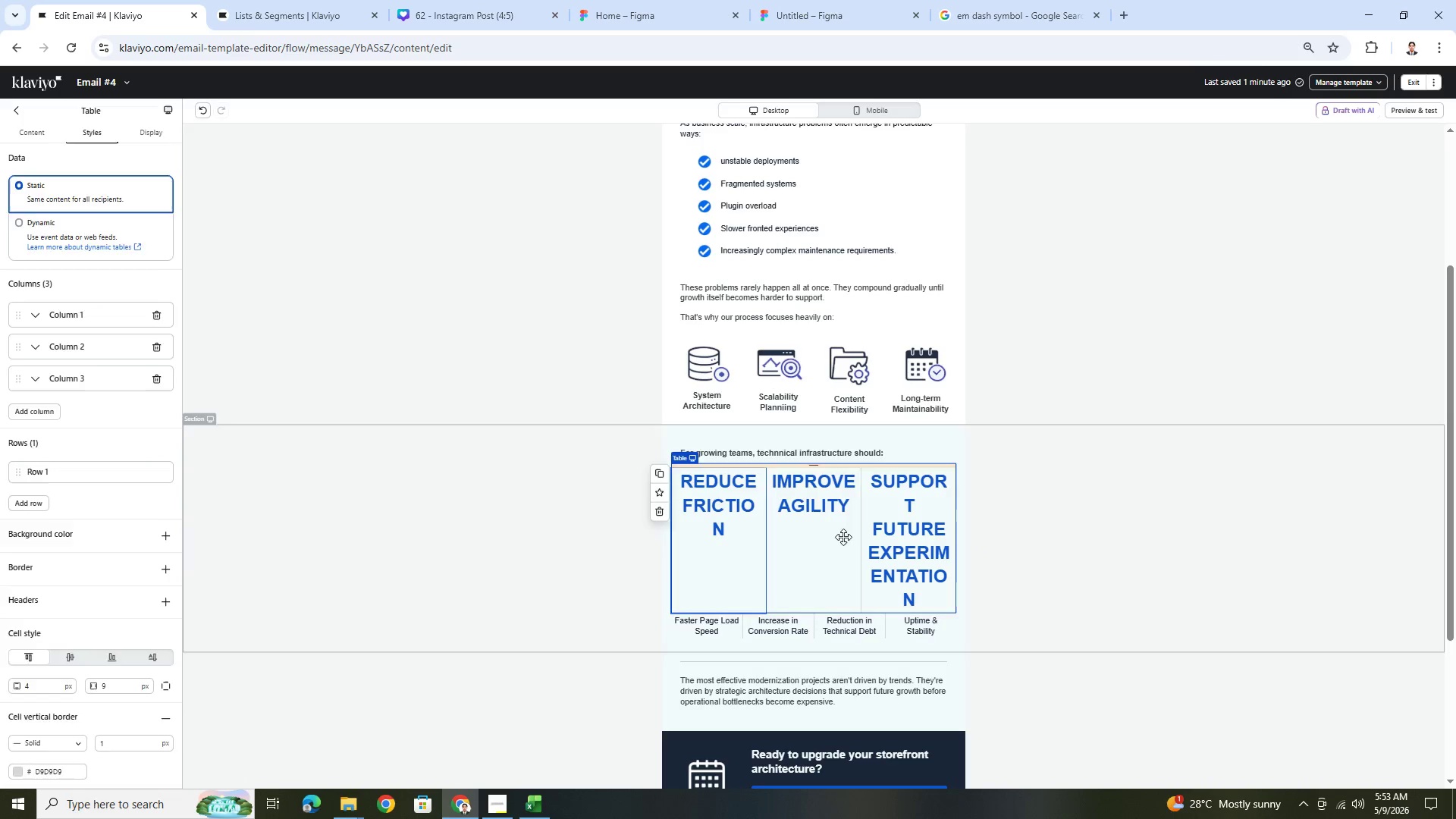 
left_click([781, 526])
 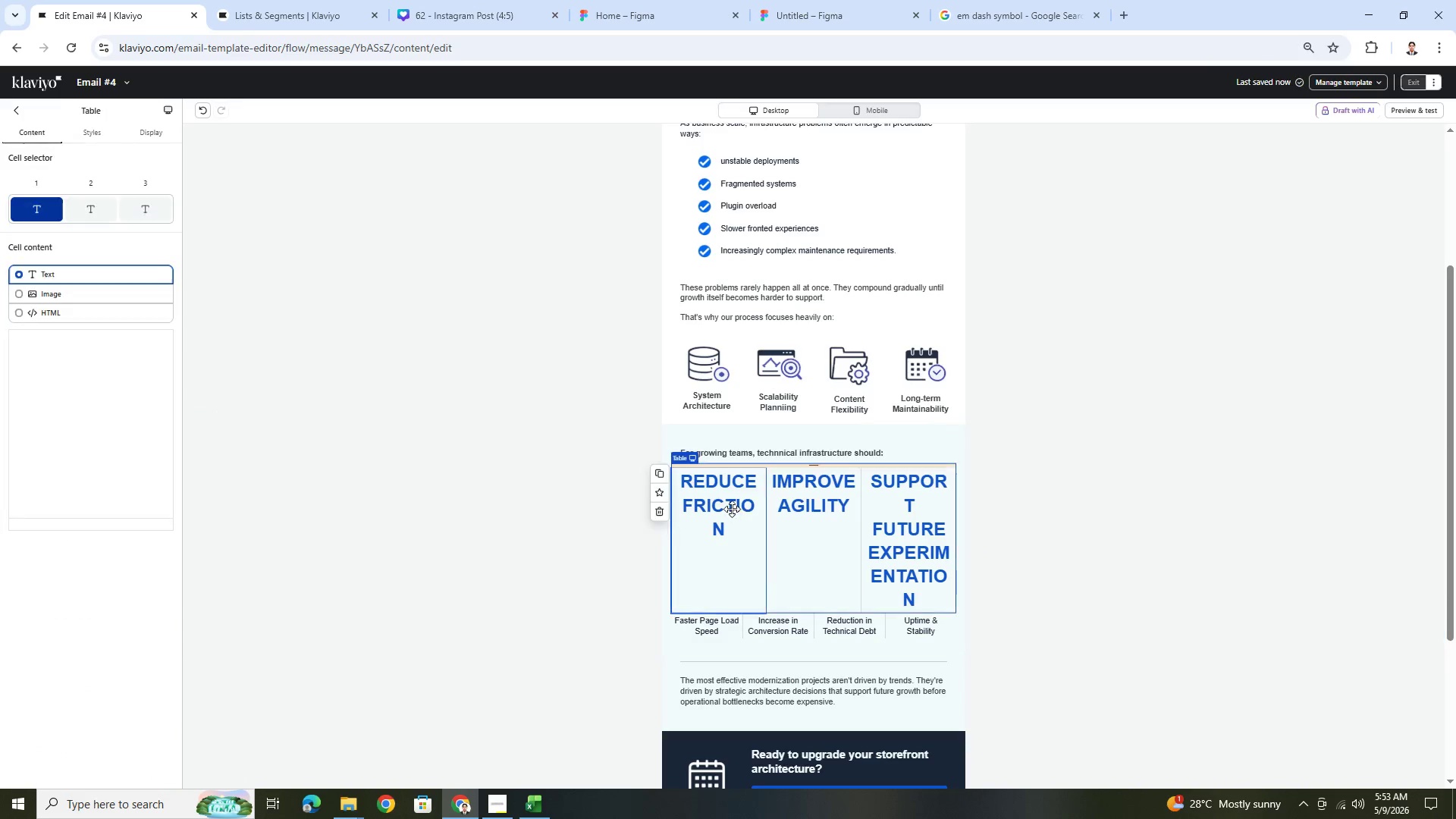 
left_click([732, 509])
 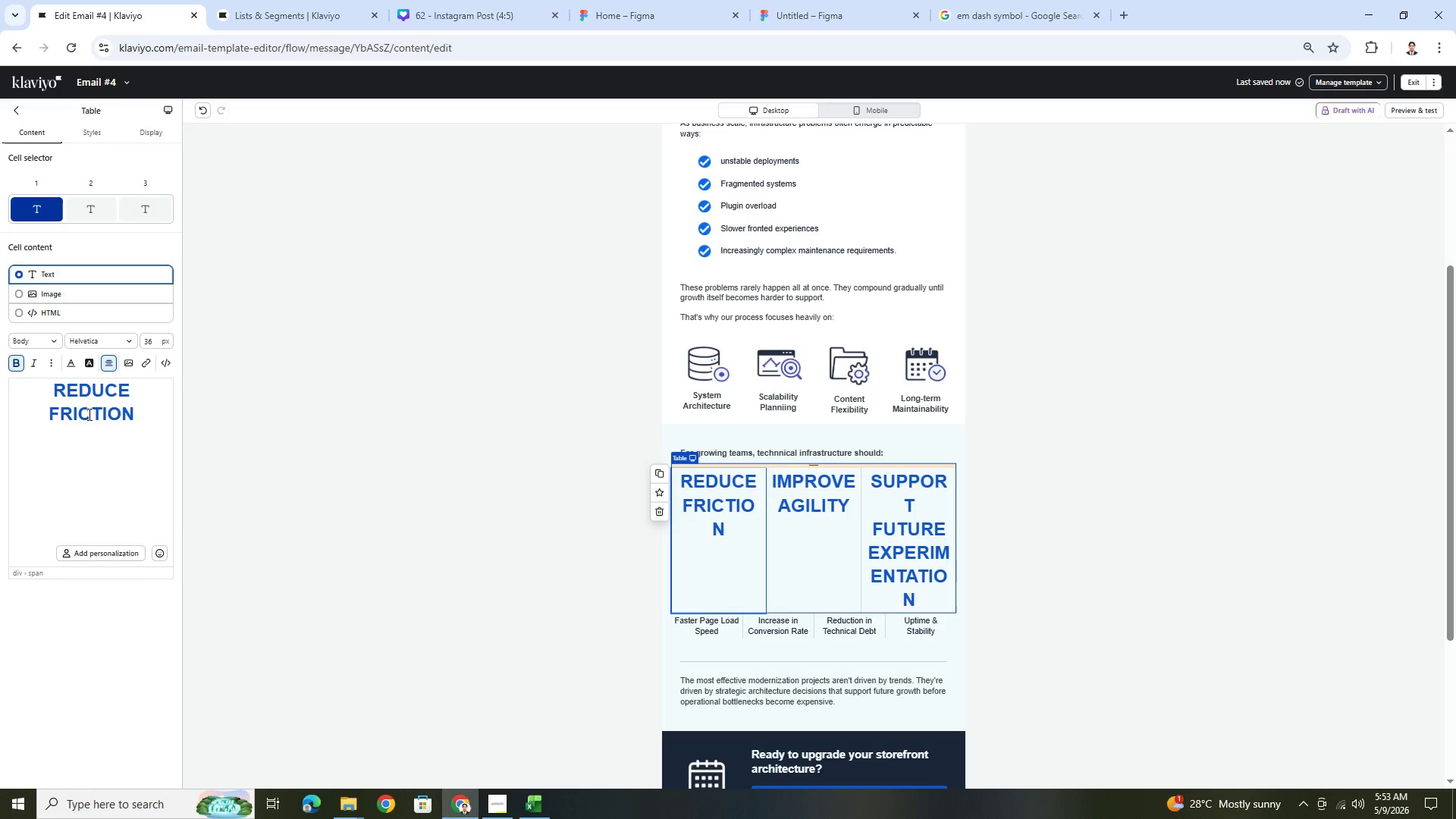 
double_click([114, 413])
 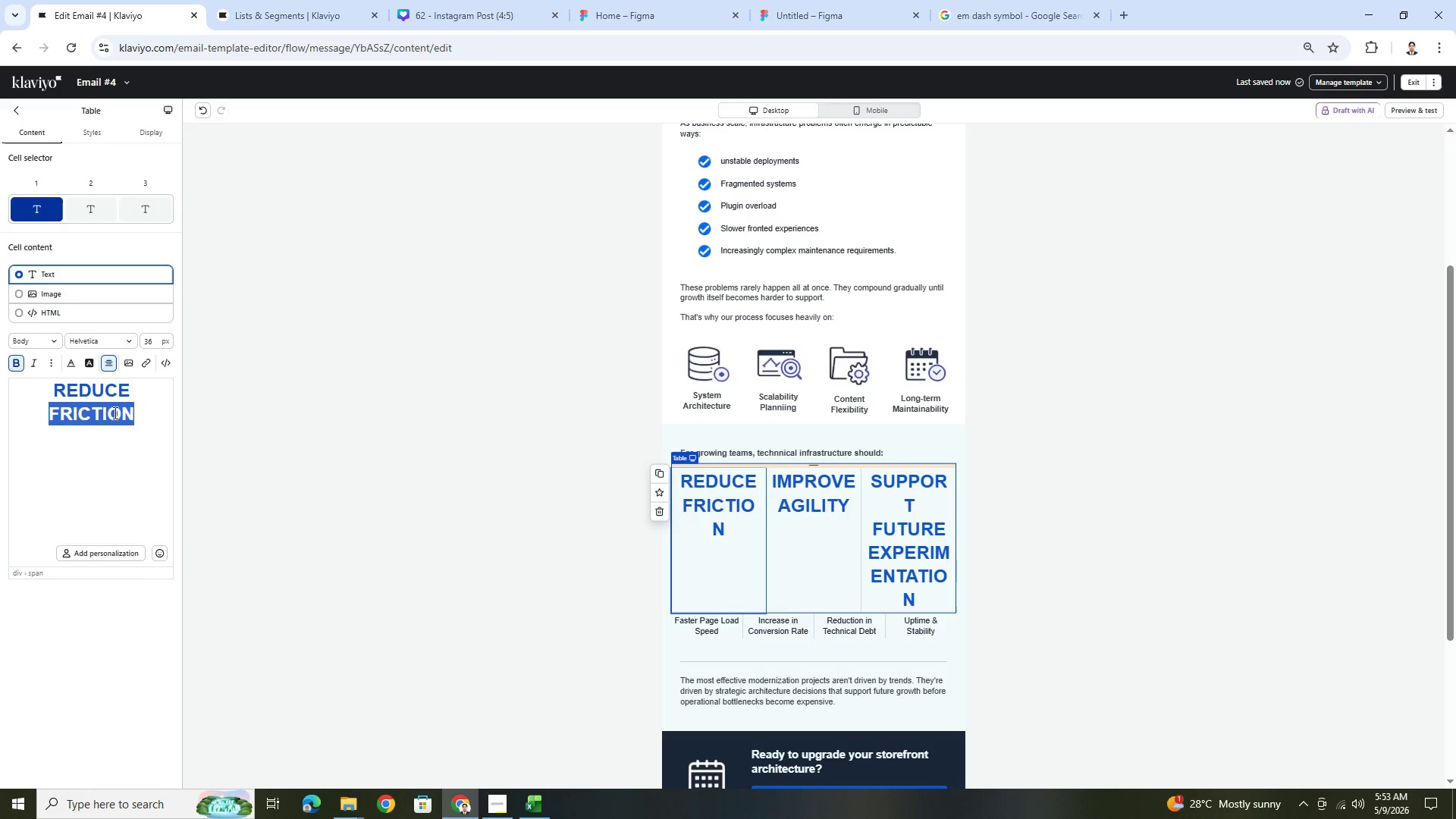 
triple_click([114, 413])
 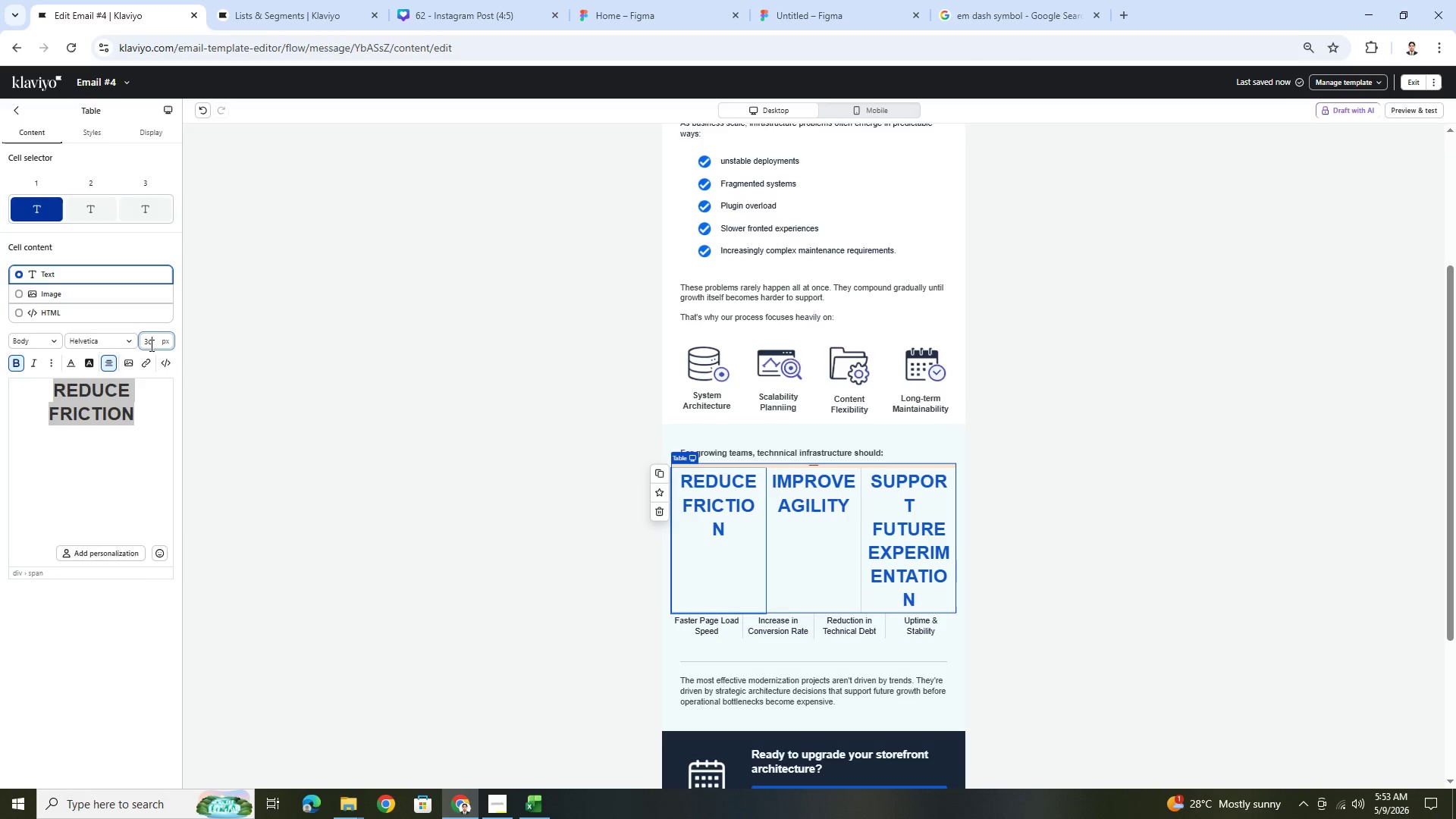 
double_click([150, 345])
 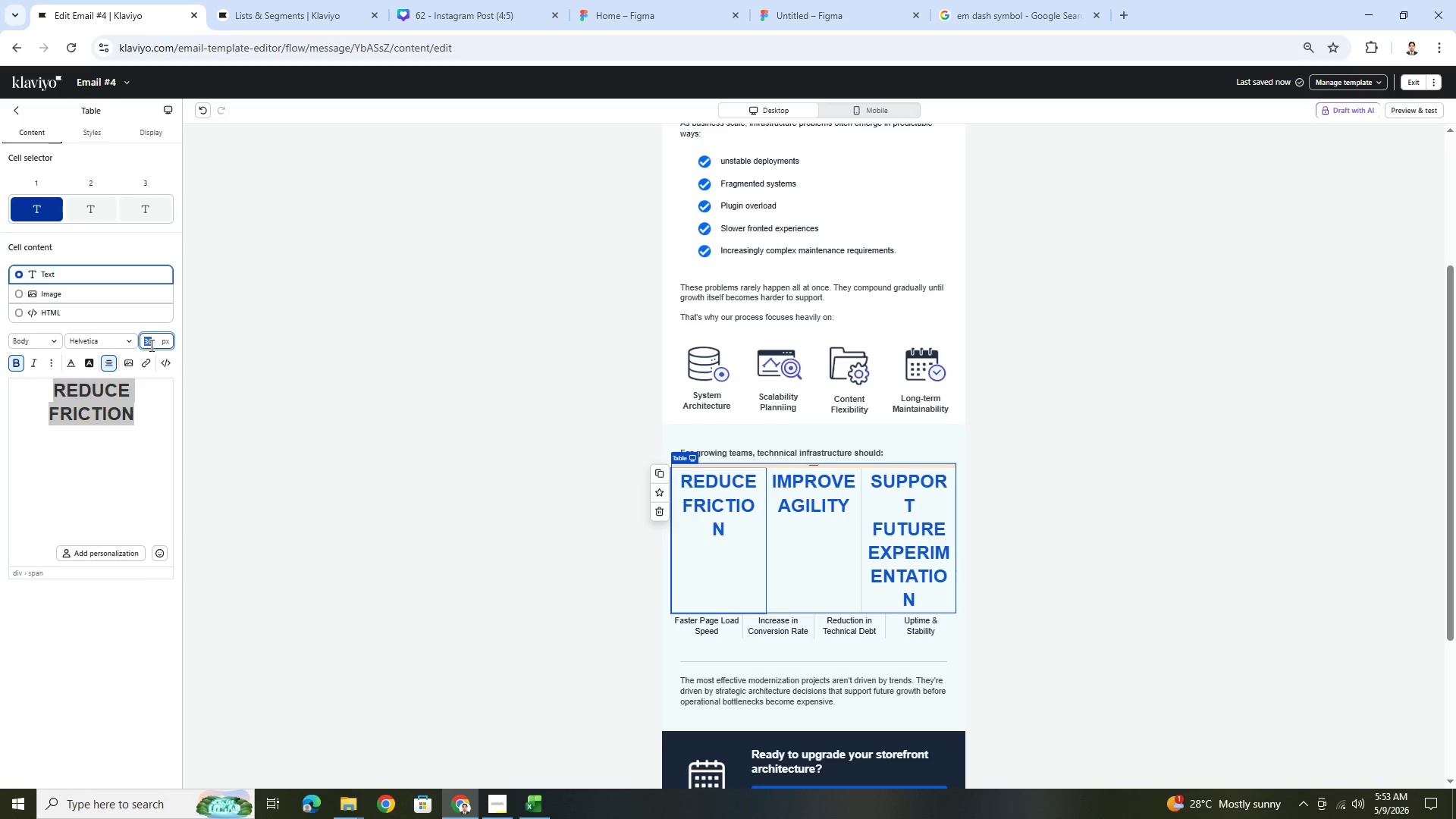 
key(Numpad2)
 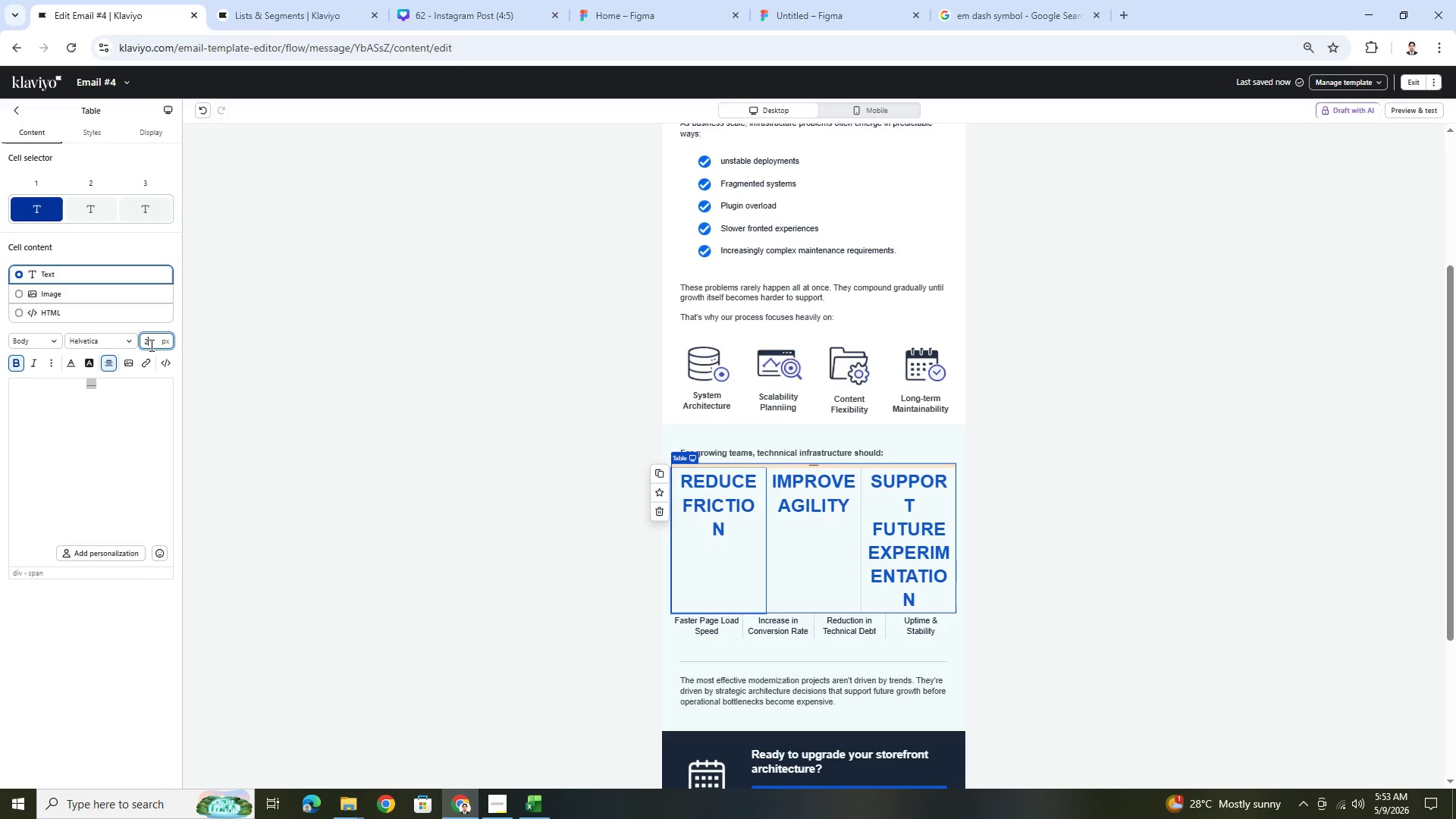 
key(Numpad2)
 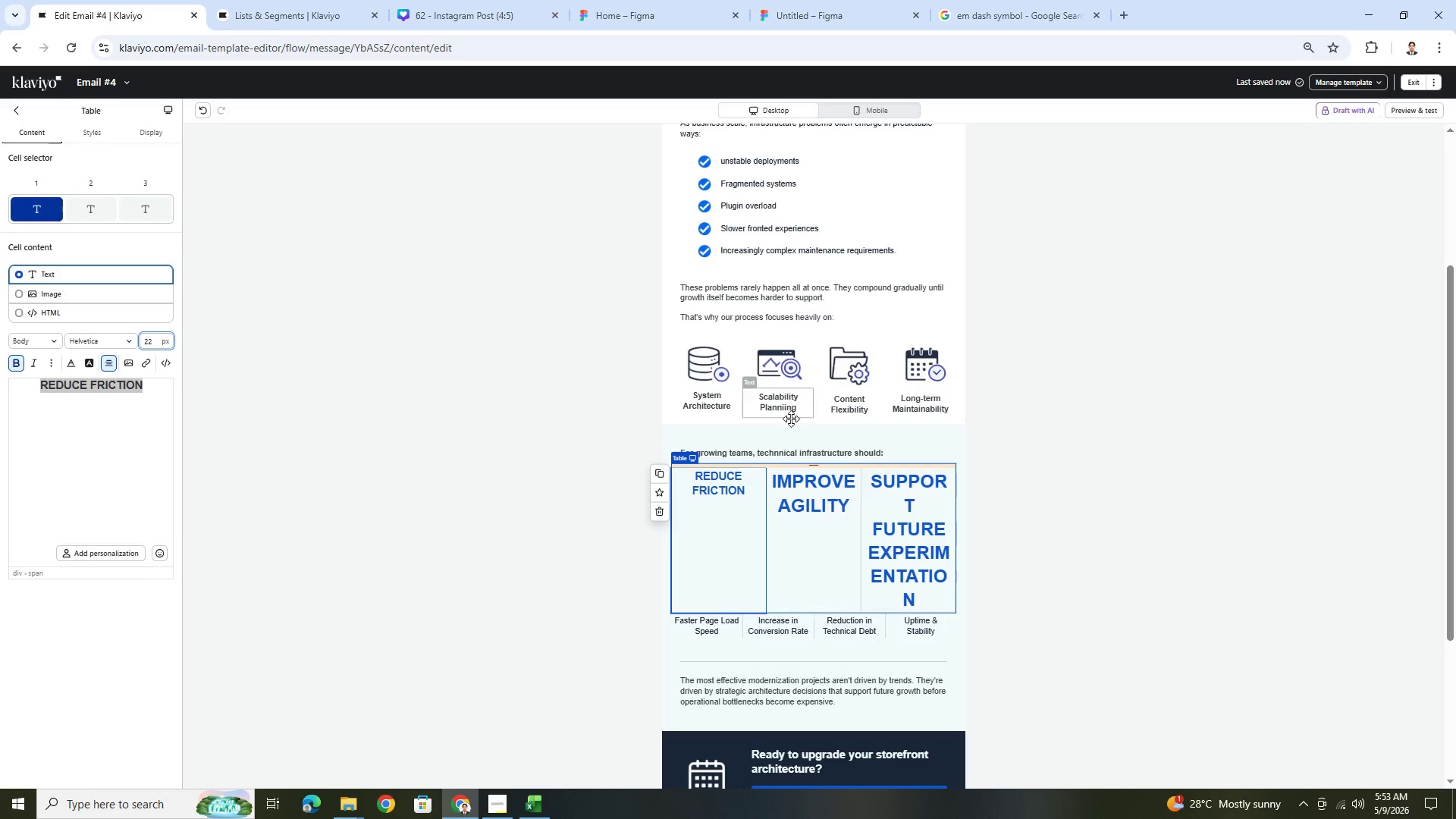 
left_click([824, 506])
 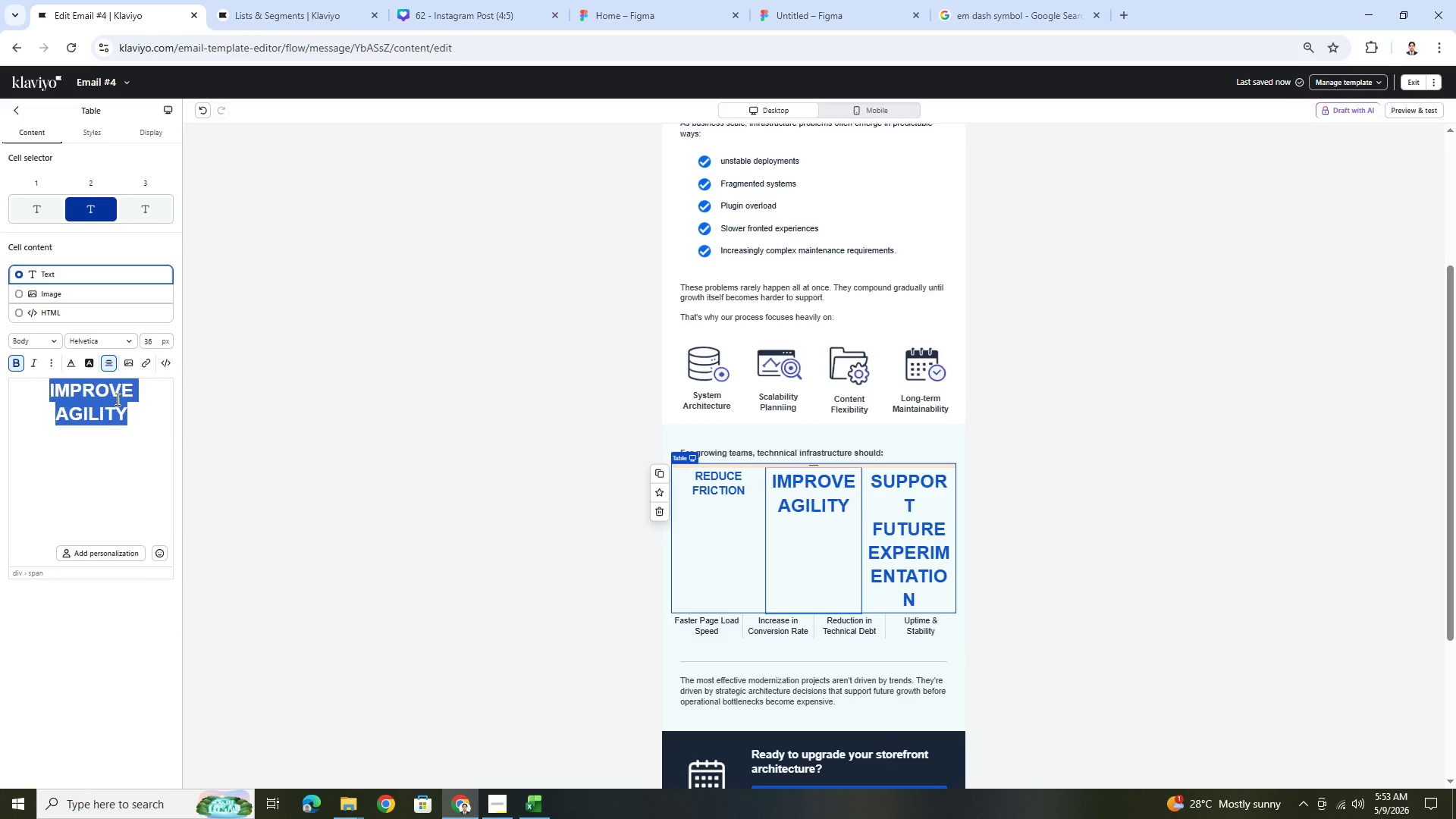 
double_click([116, 399])
 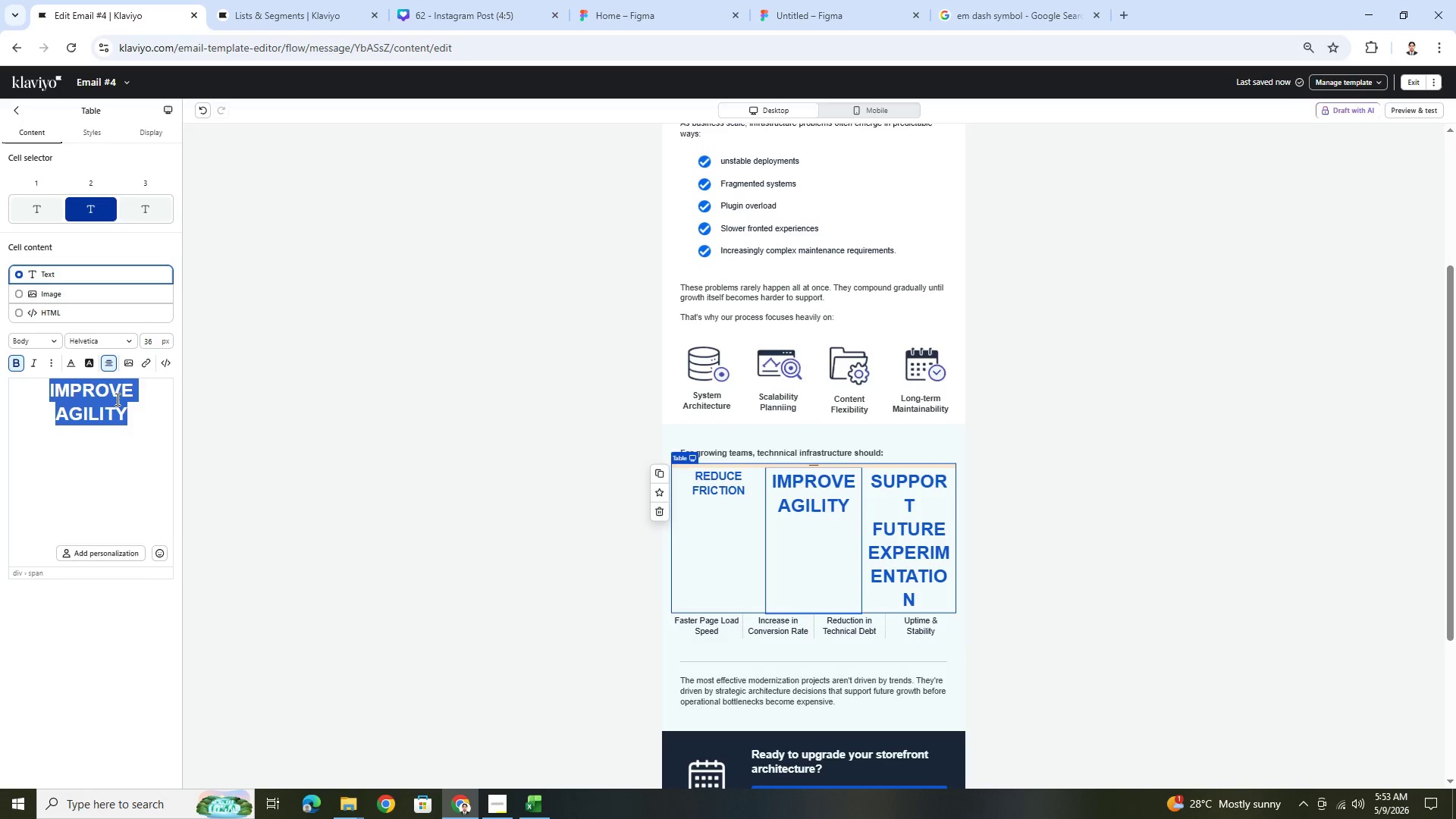 
triple_click([116, 399])
 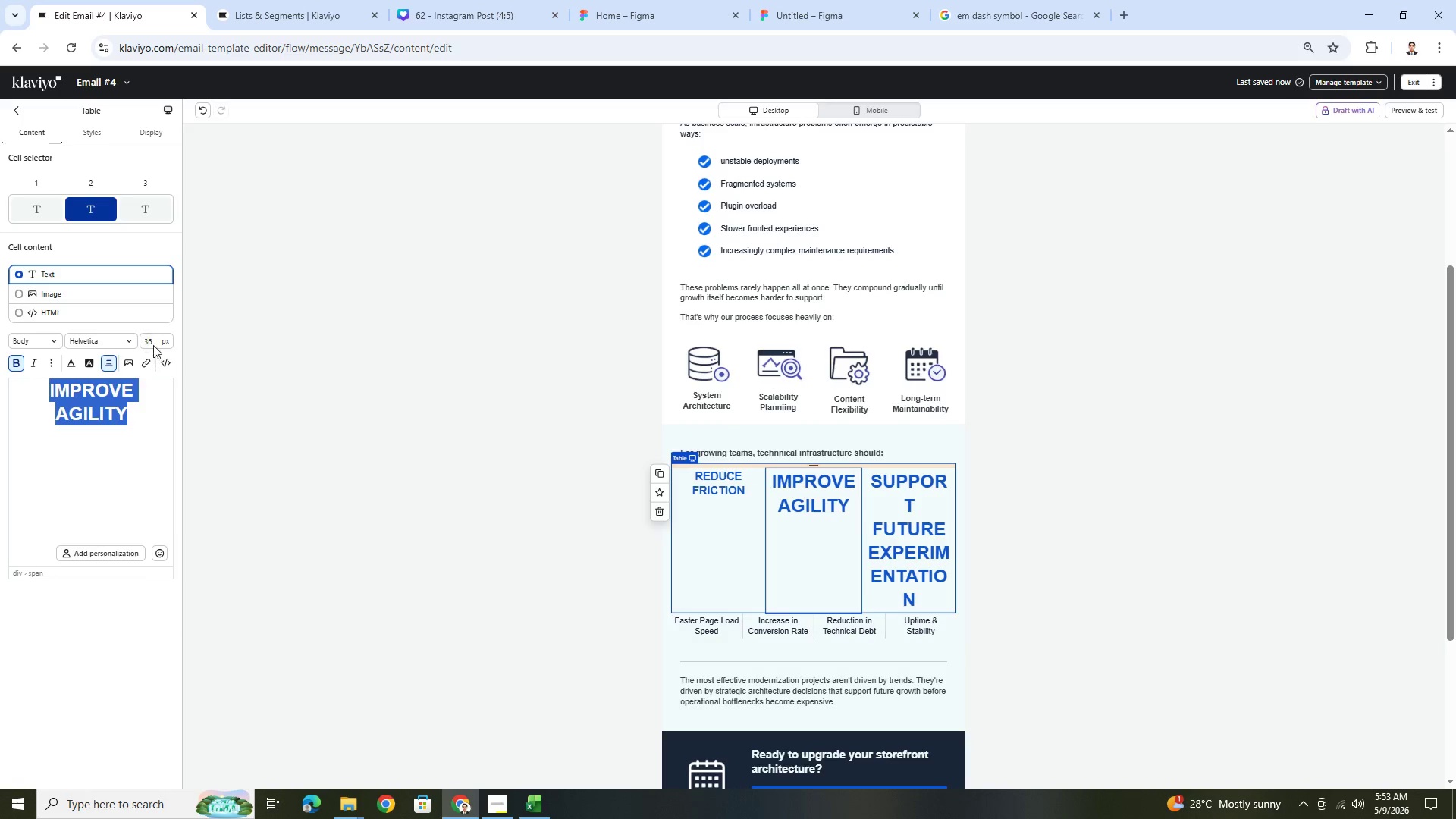 
double_click([152, 344])
 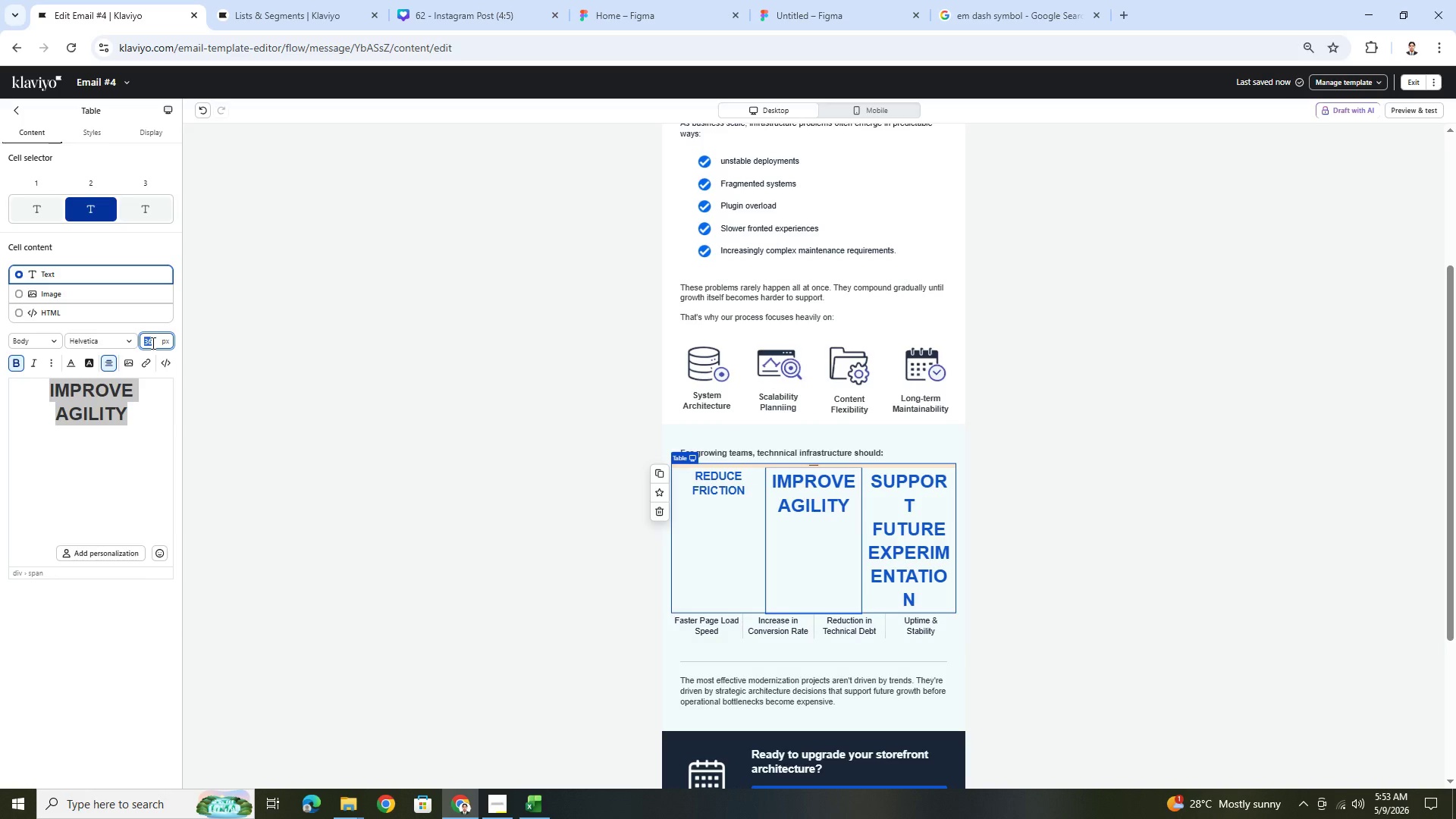 
key(Numpad2)
 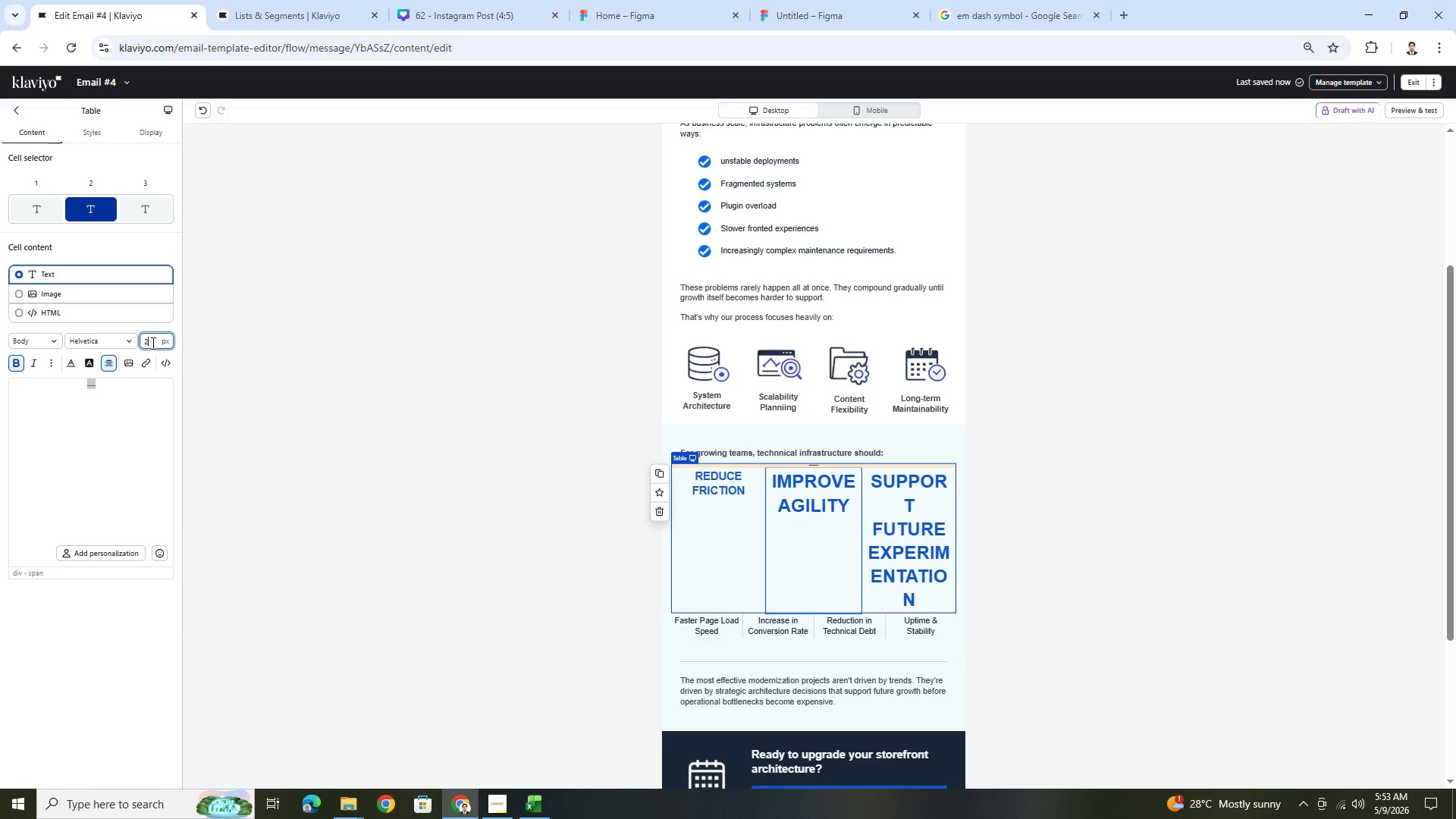 
key(Numpad2)
 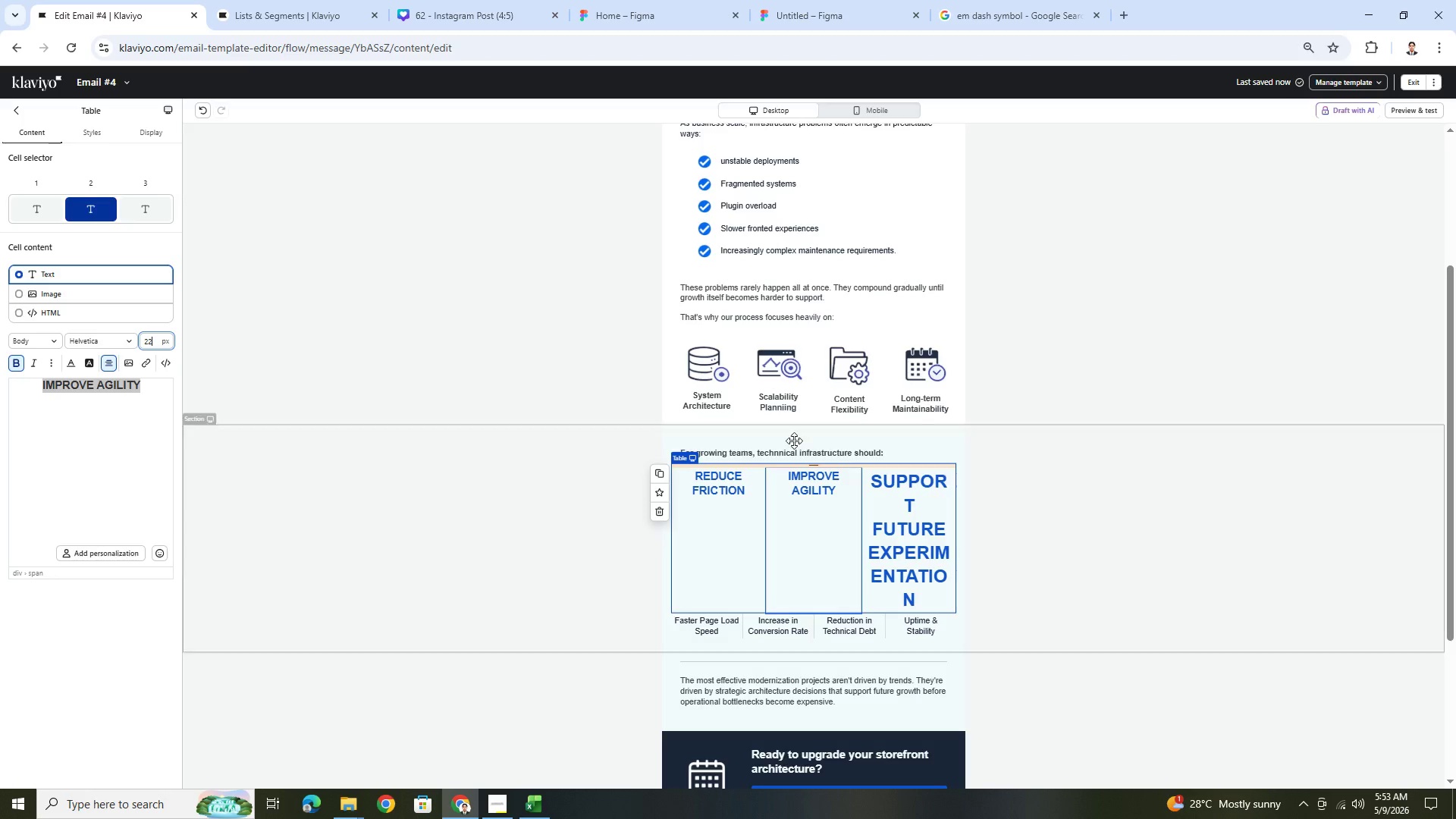 
left_click([879, 491])
 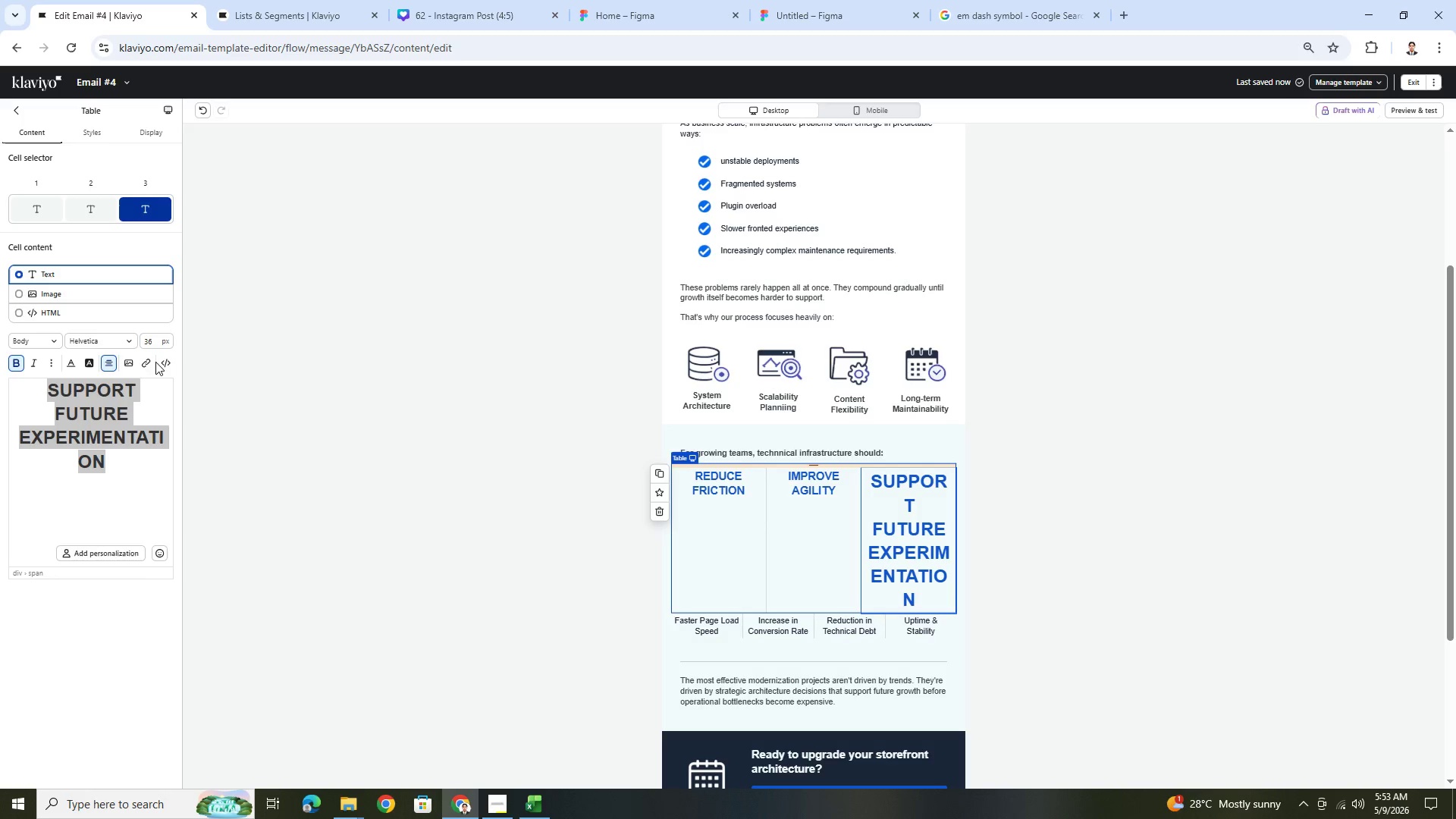 
double_click([152, 340])
 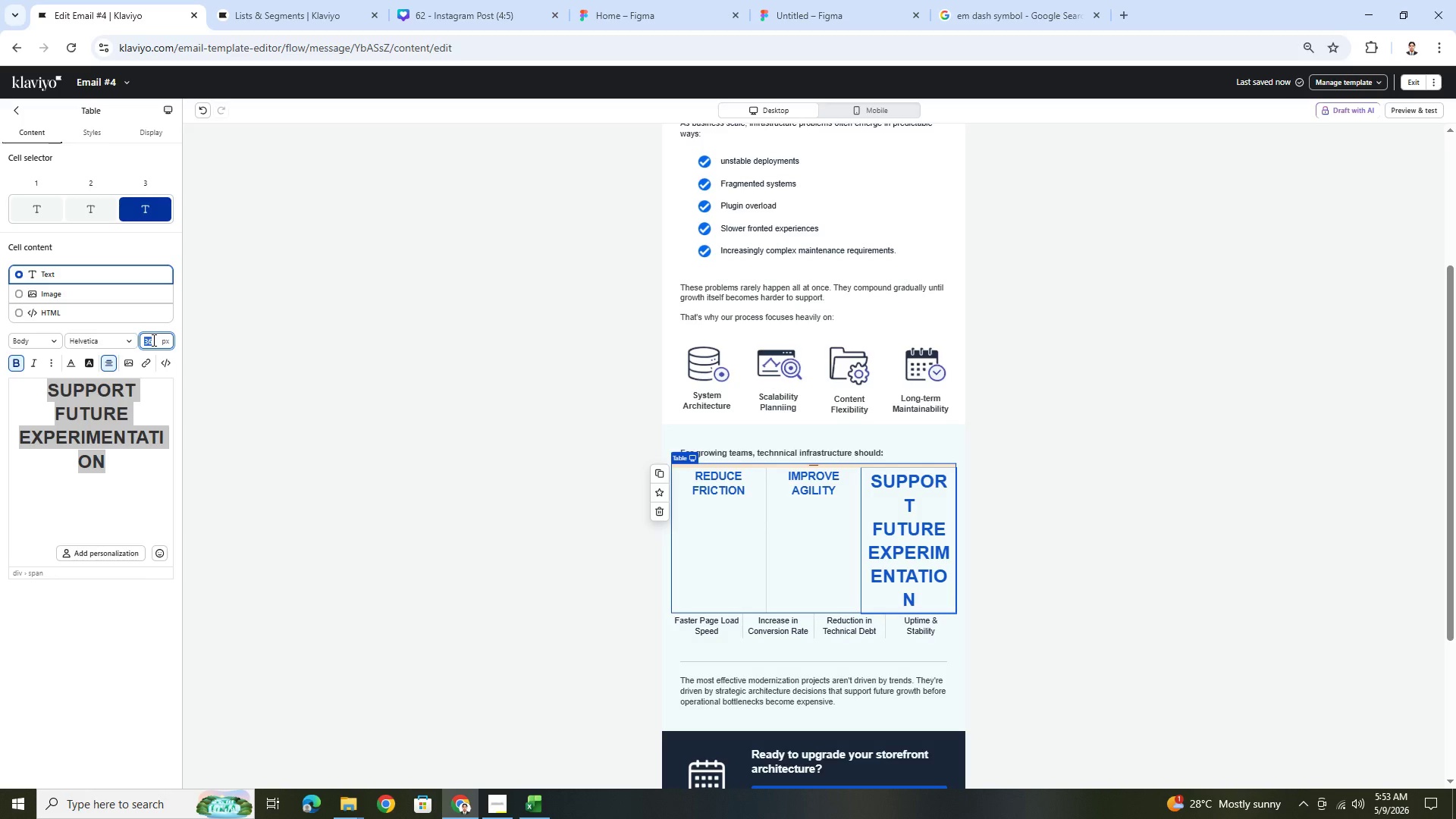 
key(Numpad2)
 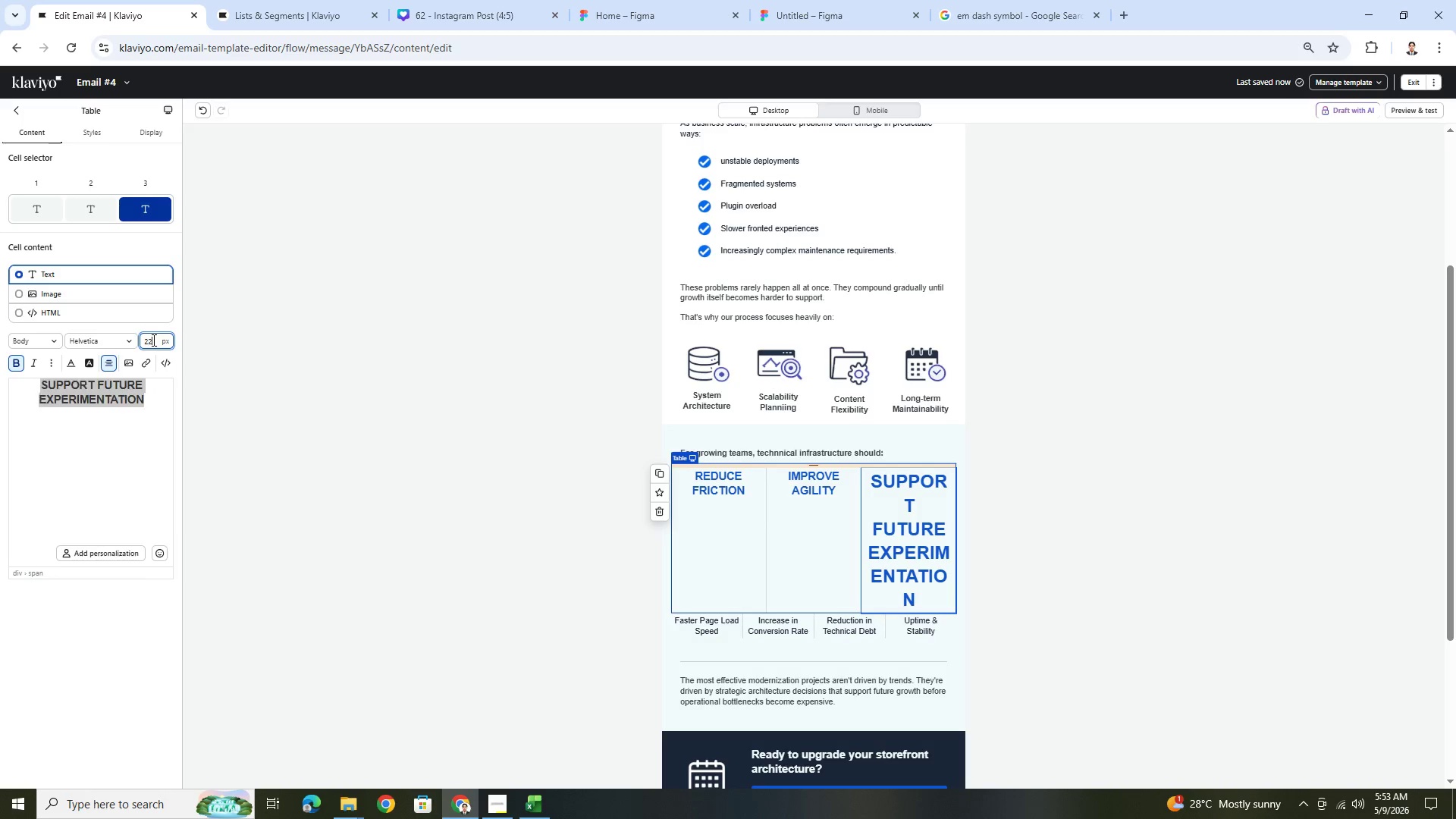 
key(Numpad2)
 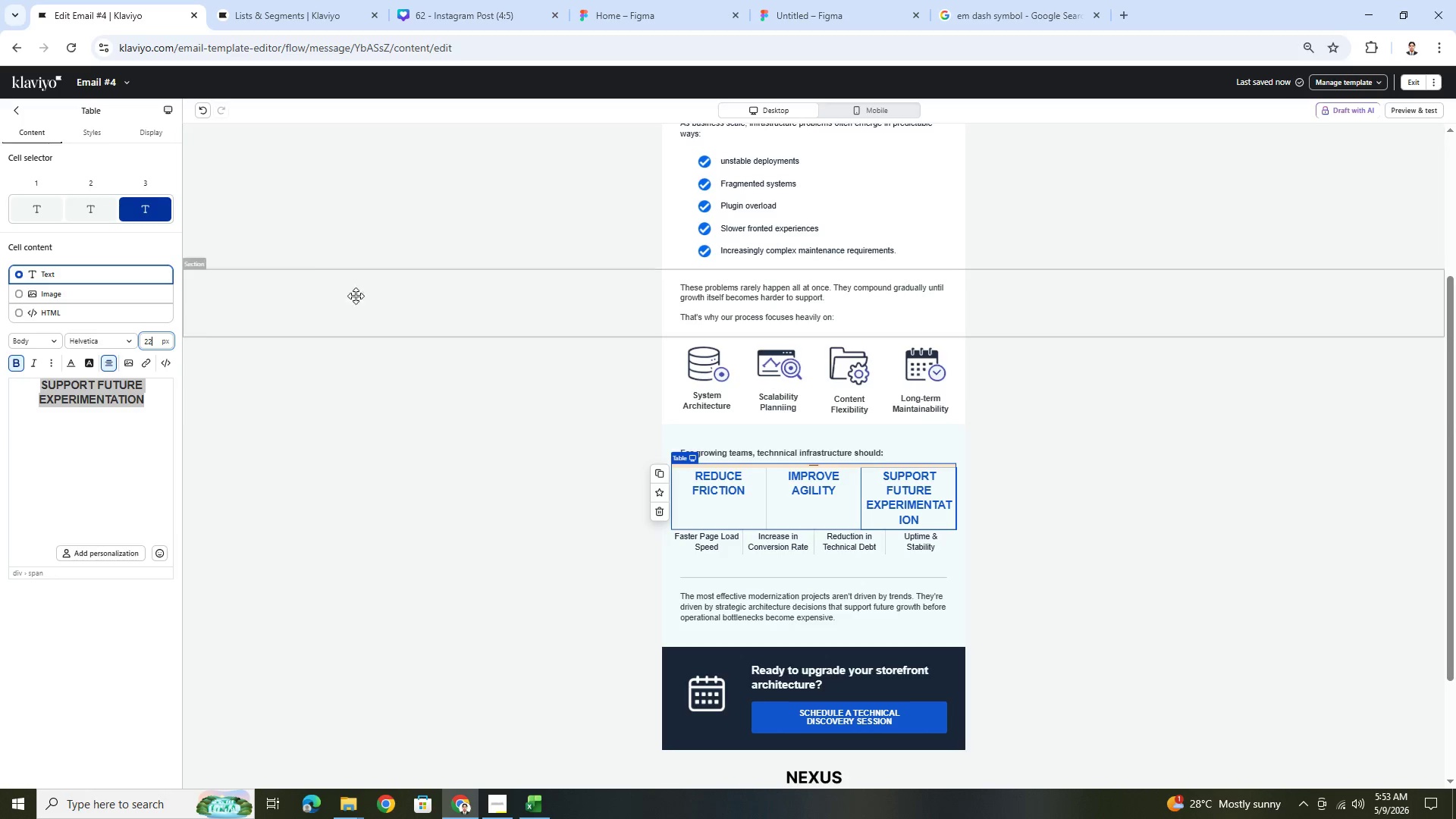 
wait(22.11)
 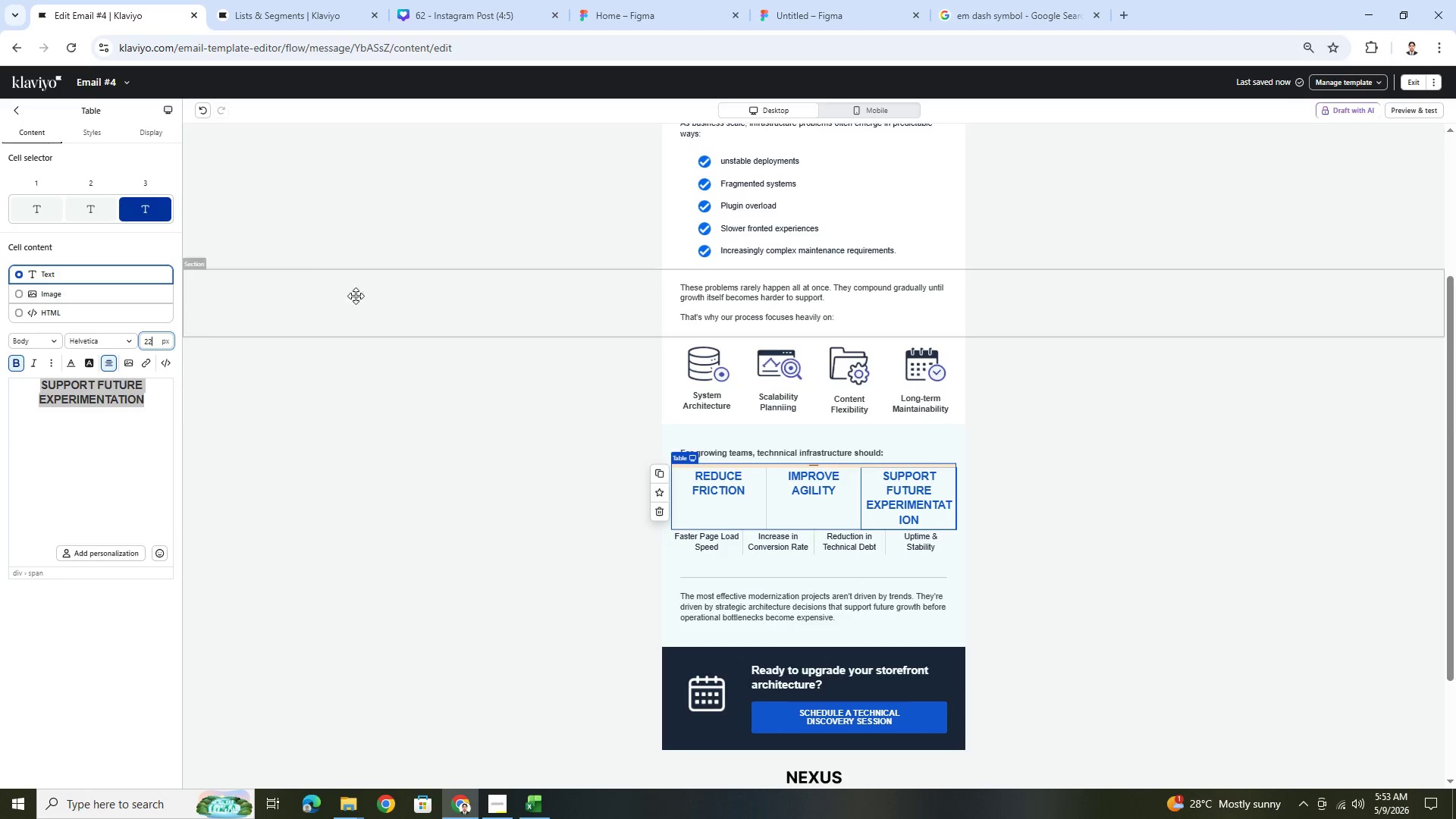 
left_click([114, 382])
 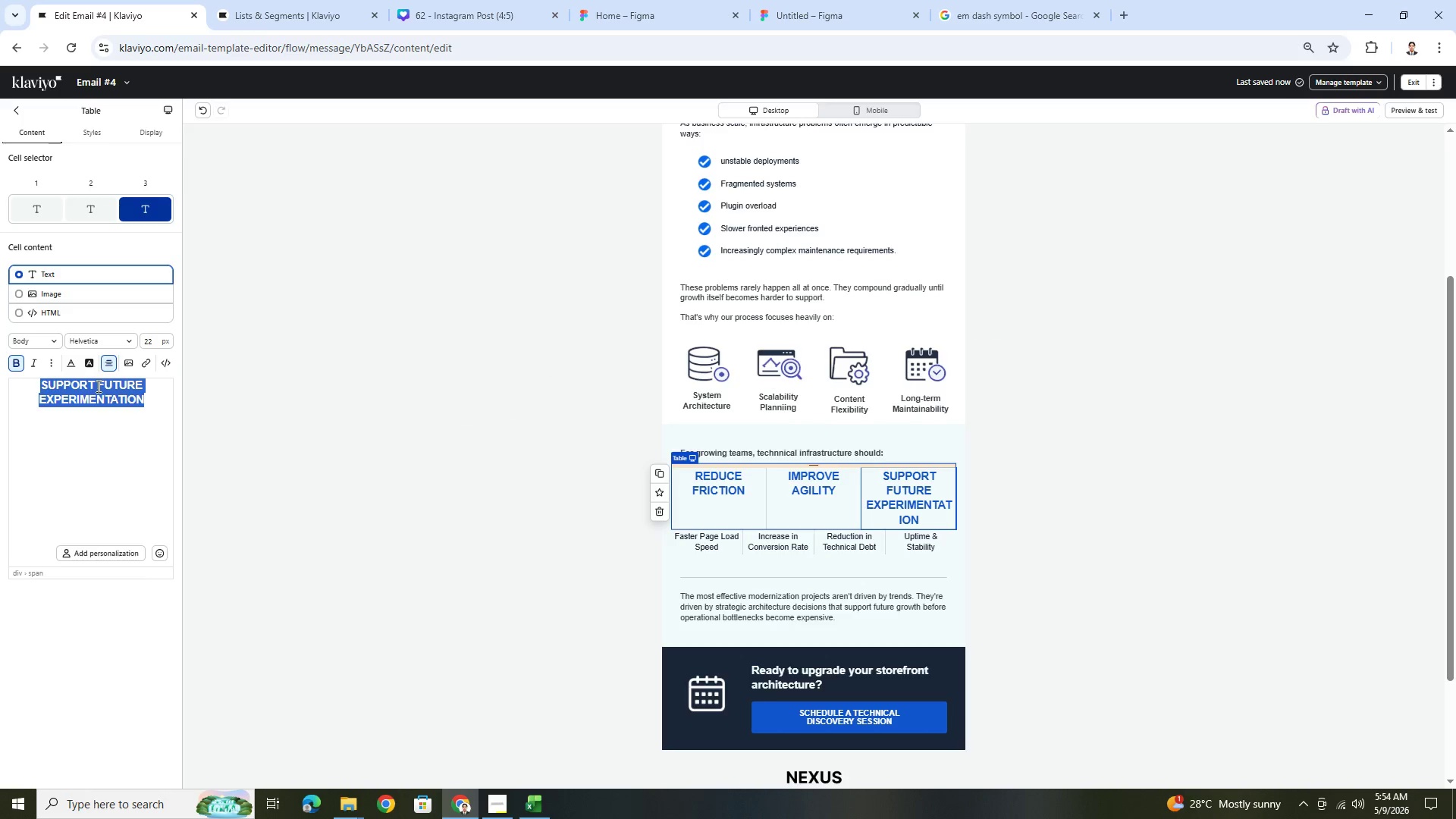 
left_click_drag(start_coordinate=[97, 386], to_coordinate=[138, 388])
 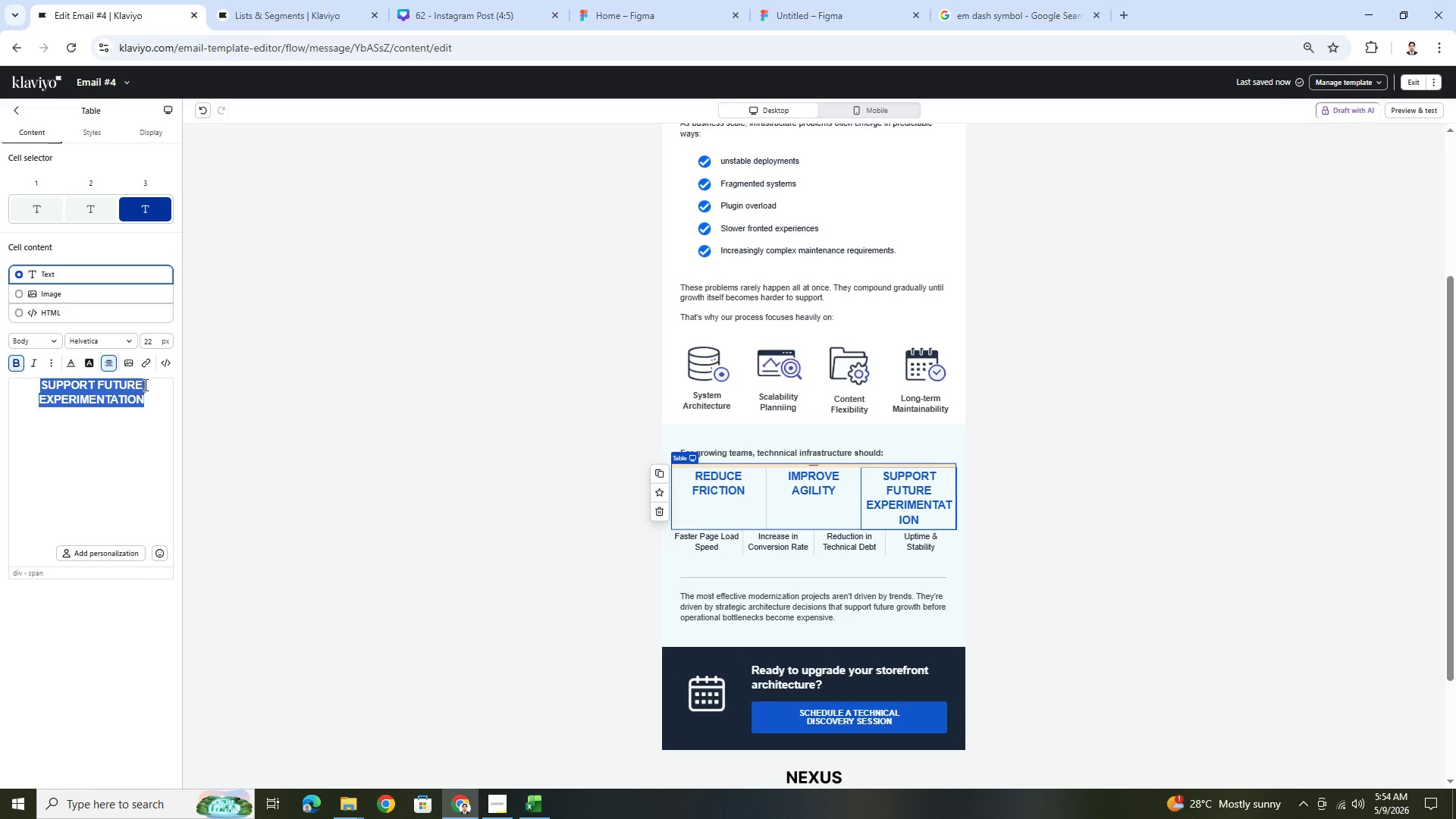 
left_click([145, 384])
 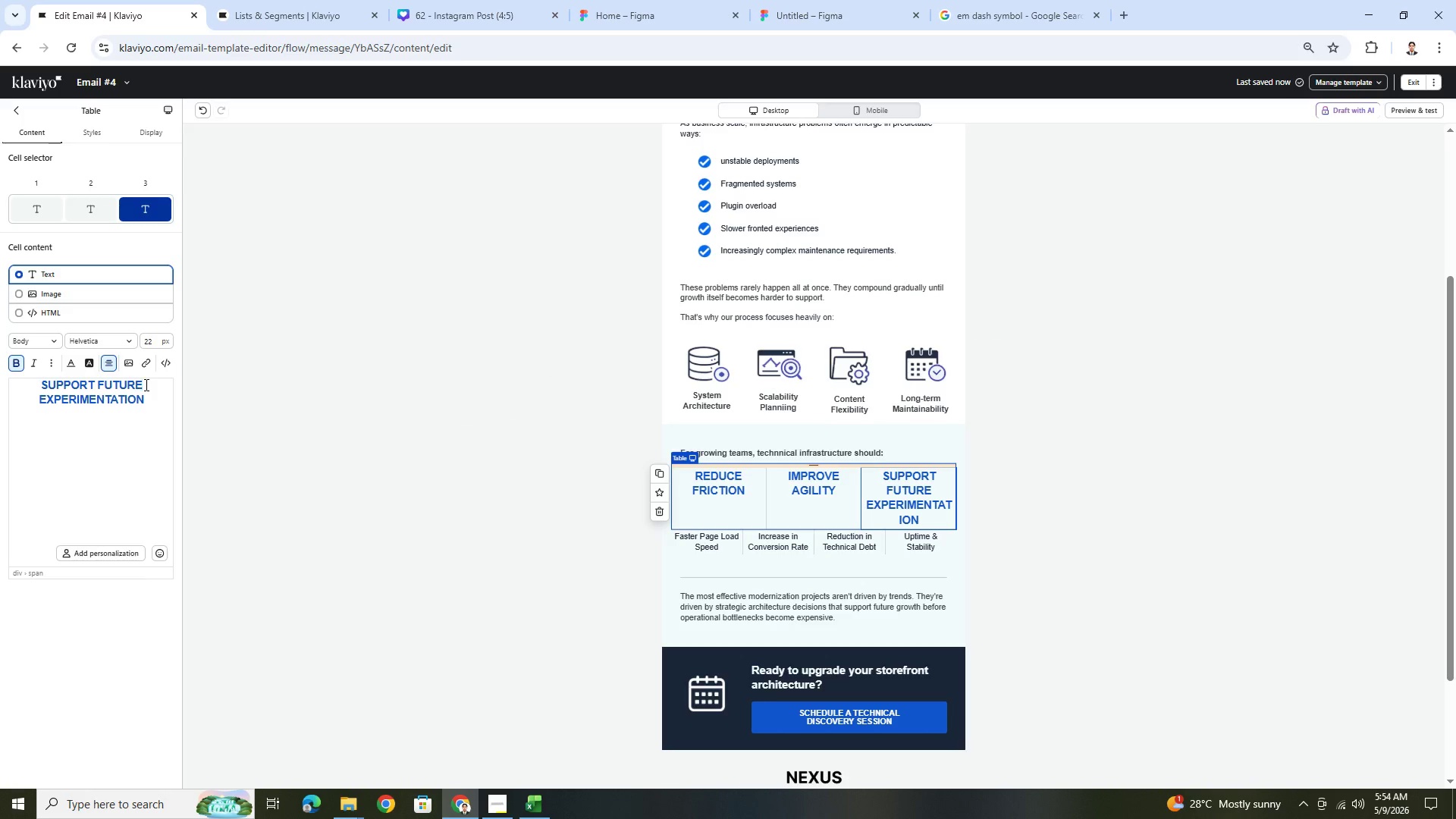 
left_click_drag(start_coordinate=[145, 384], to_coordinate=[99, 385])
 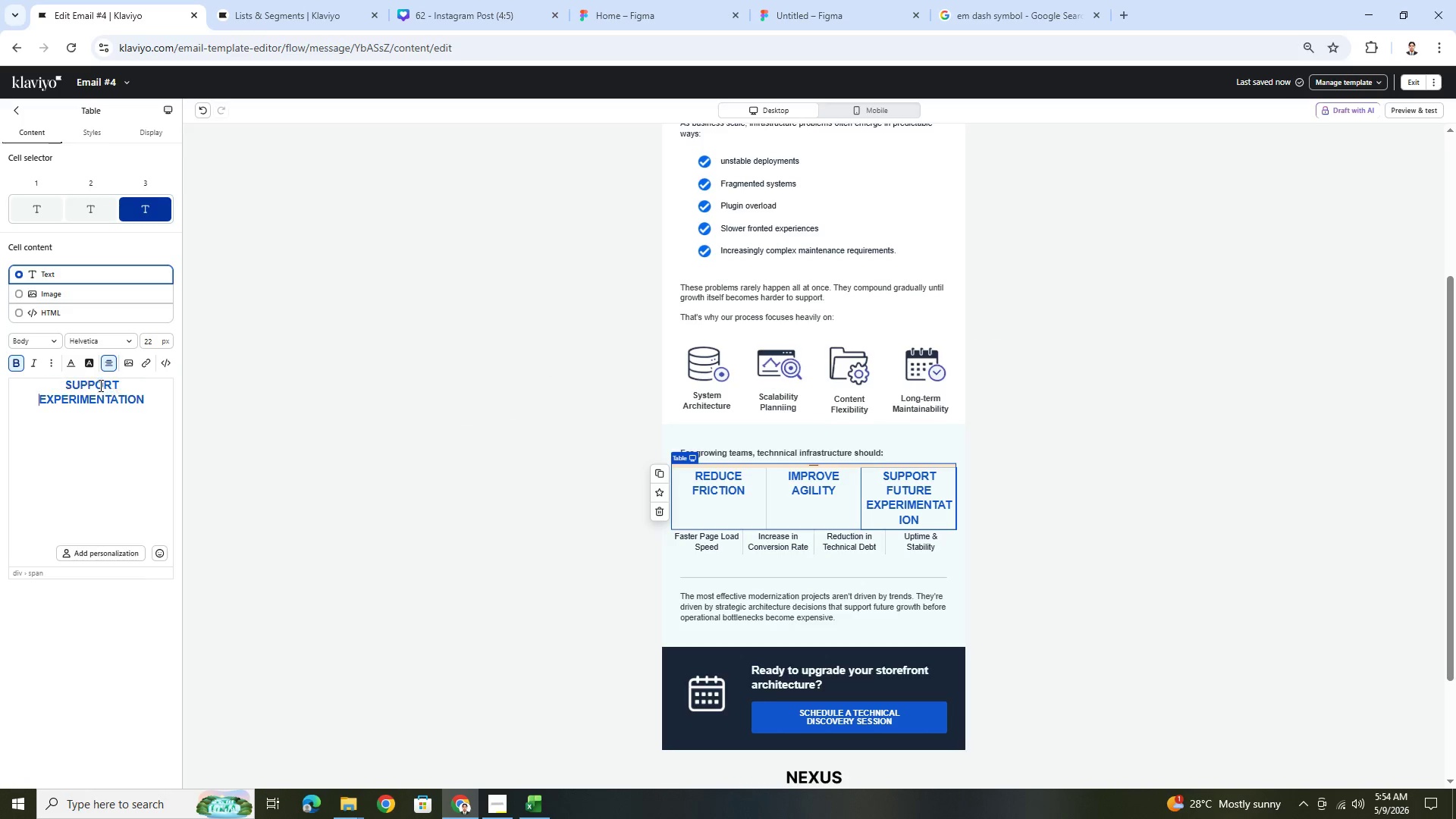 
key(Backspace)
 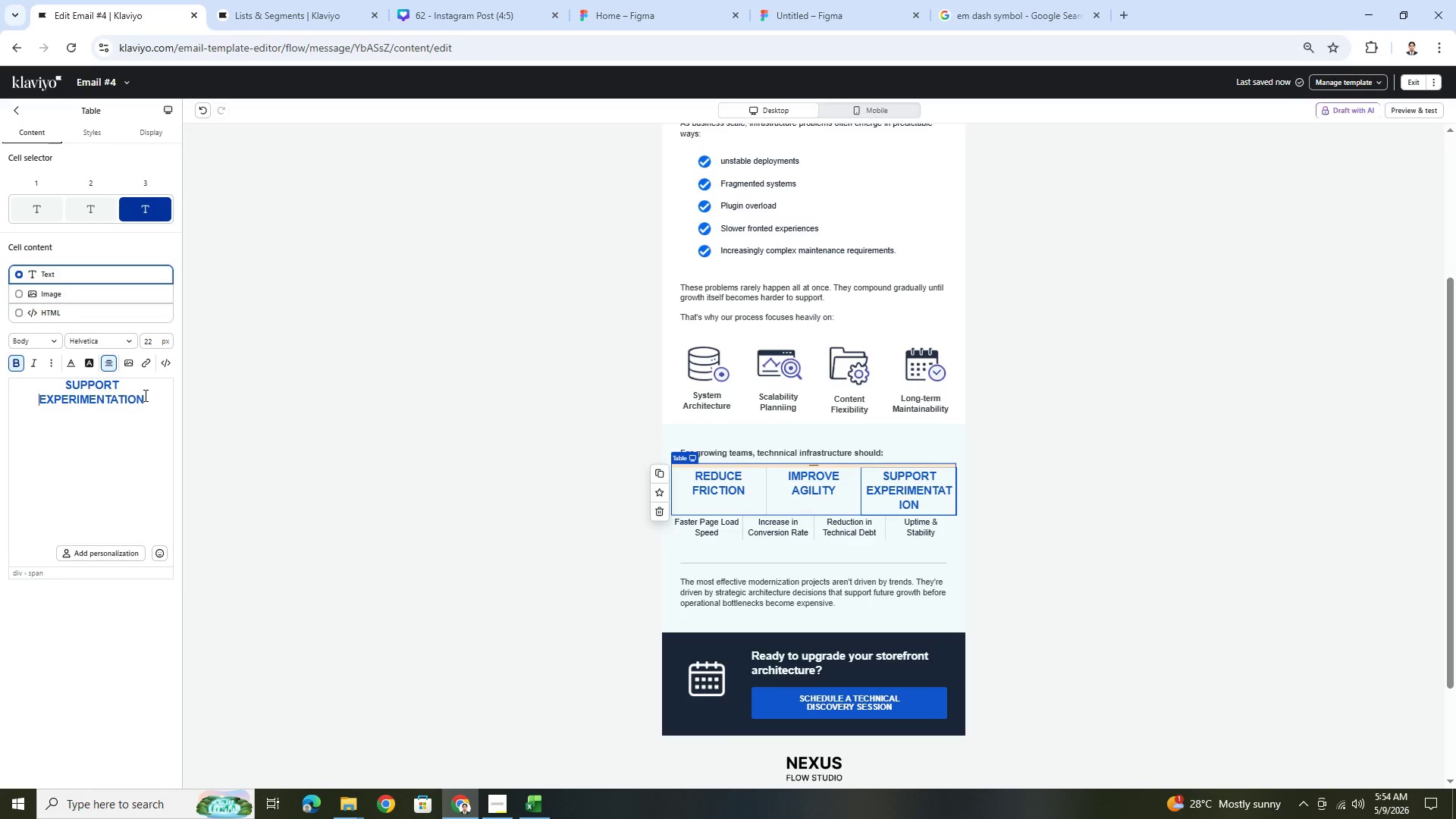 
wait(16.64)
 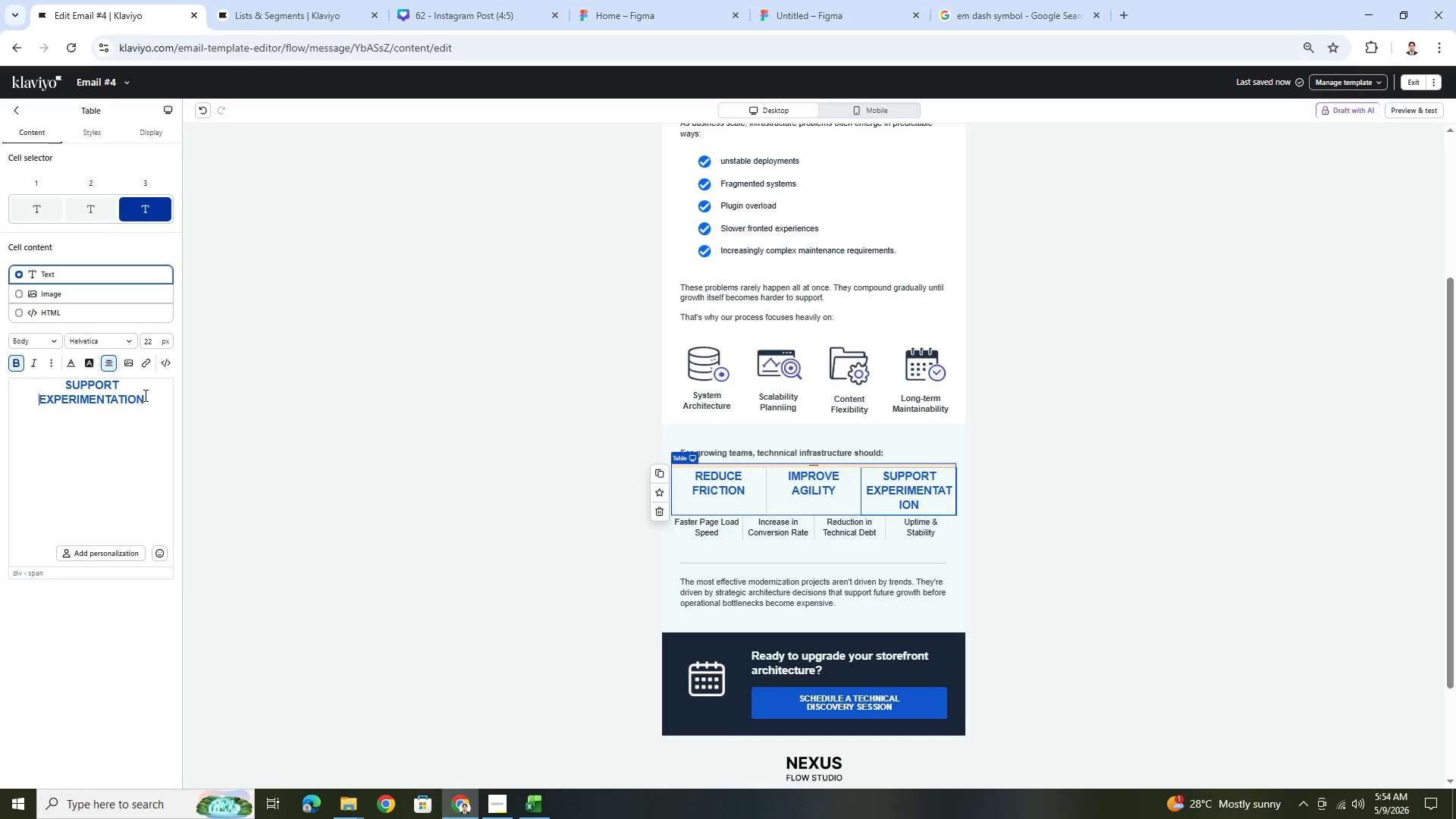 
left_click([1123, 10])
 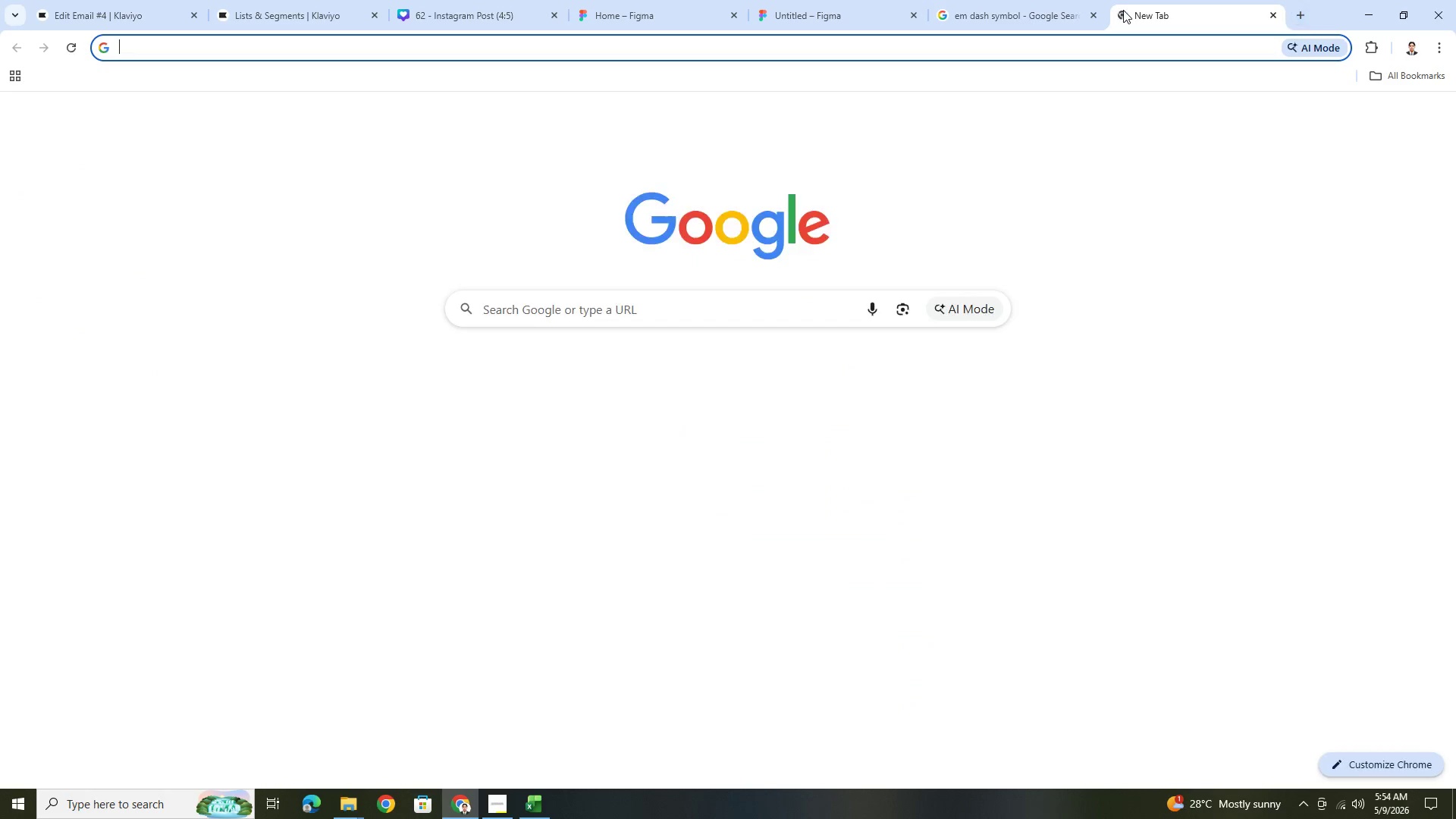 
type(EXPERIMENT OTHER WORD)
 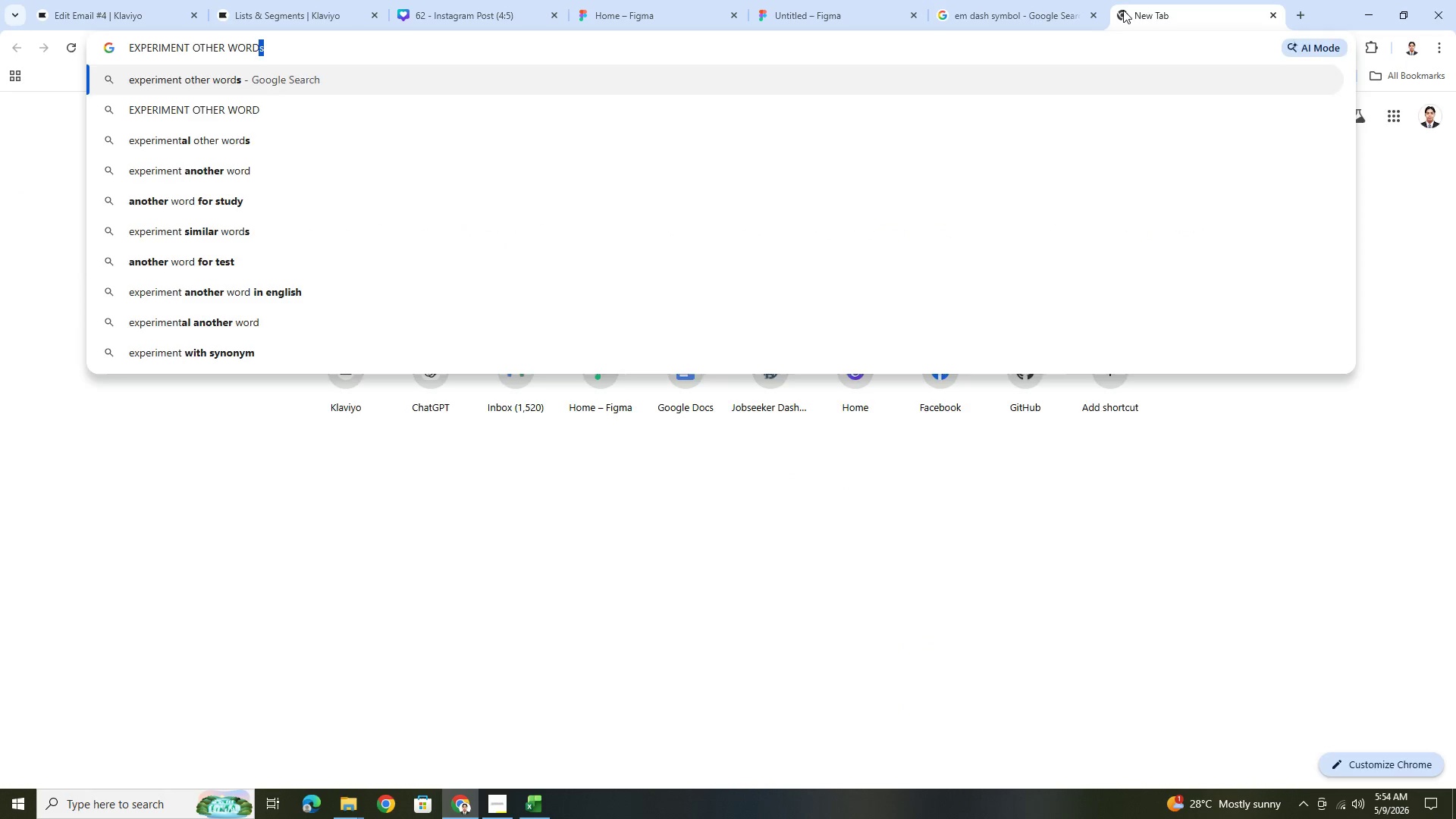 
key(Enter)
 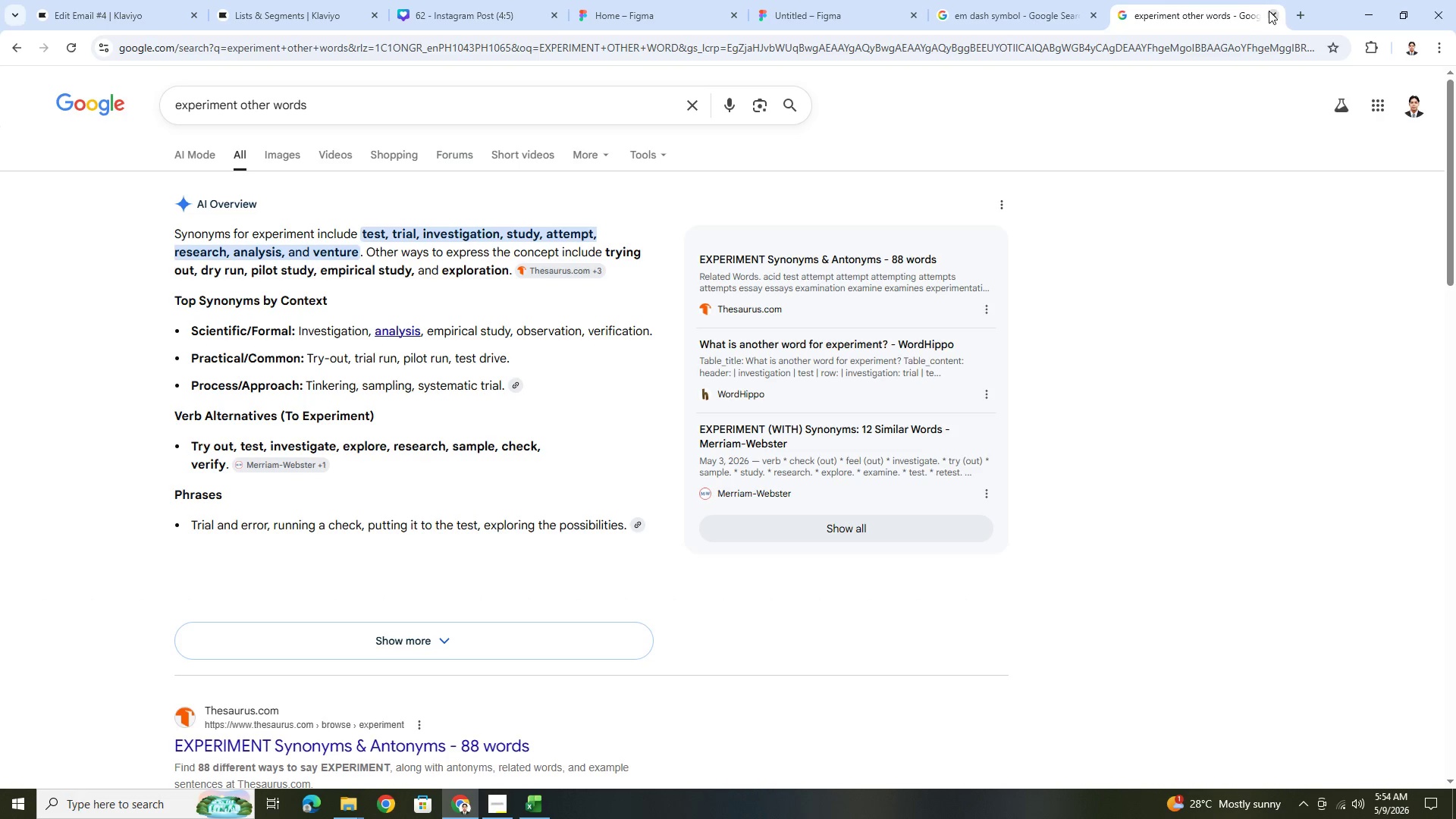 
wait(7.61)
 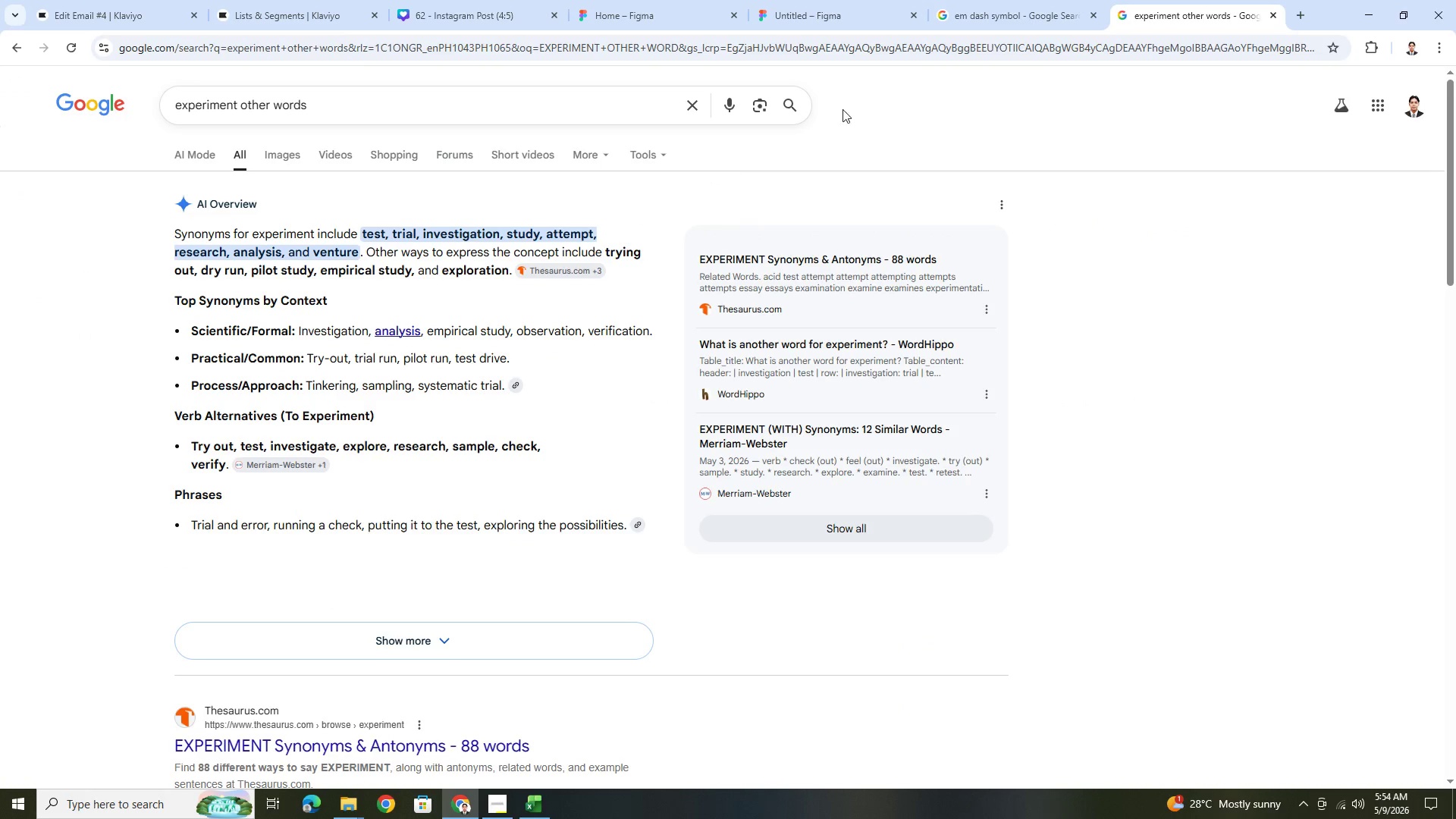 
left_click([1273, 11])
 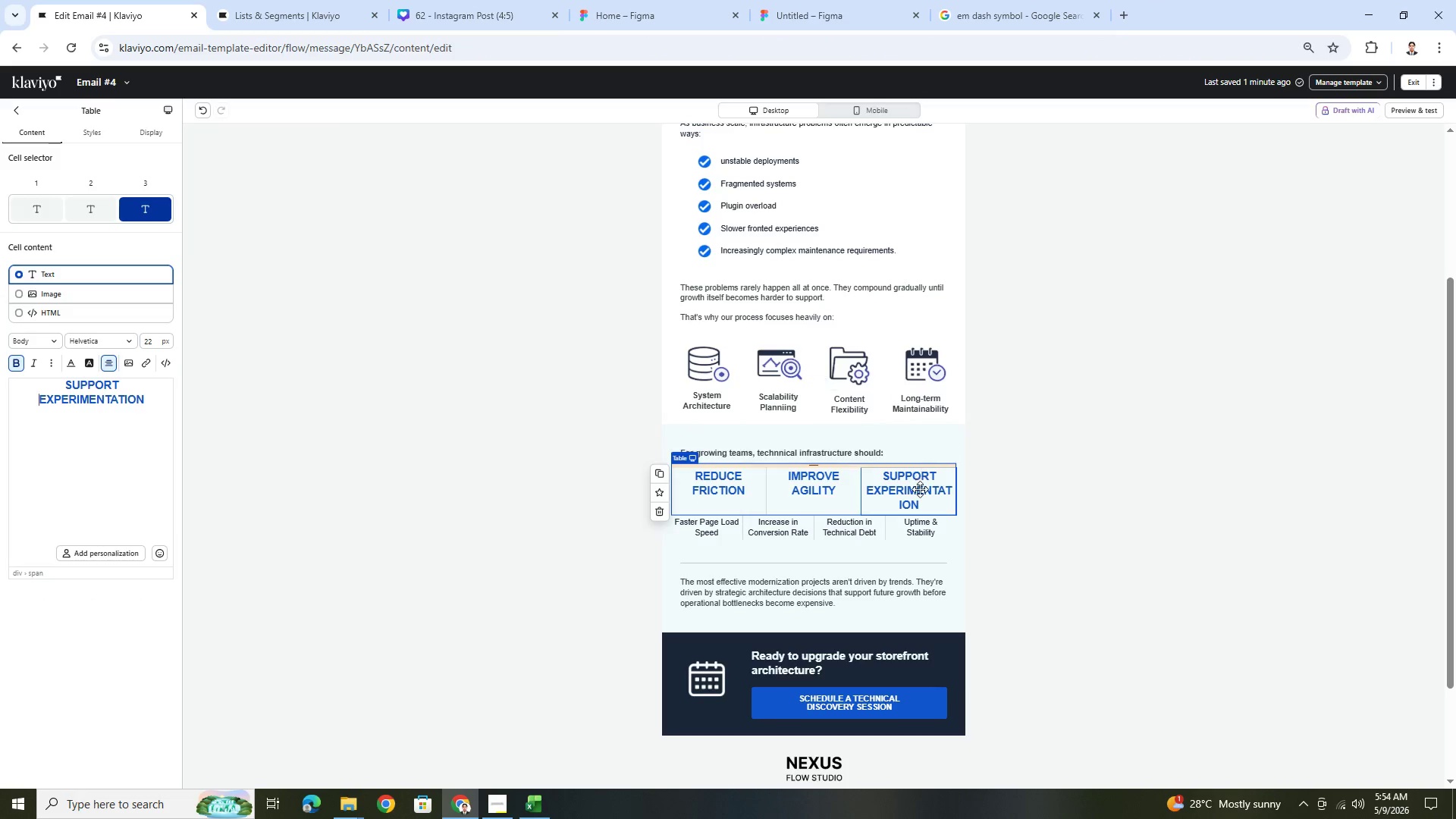 
double_click([920, 489])
 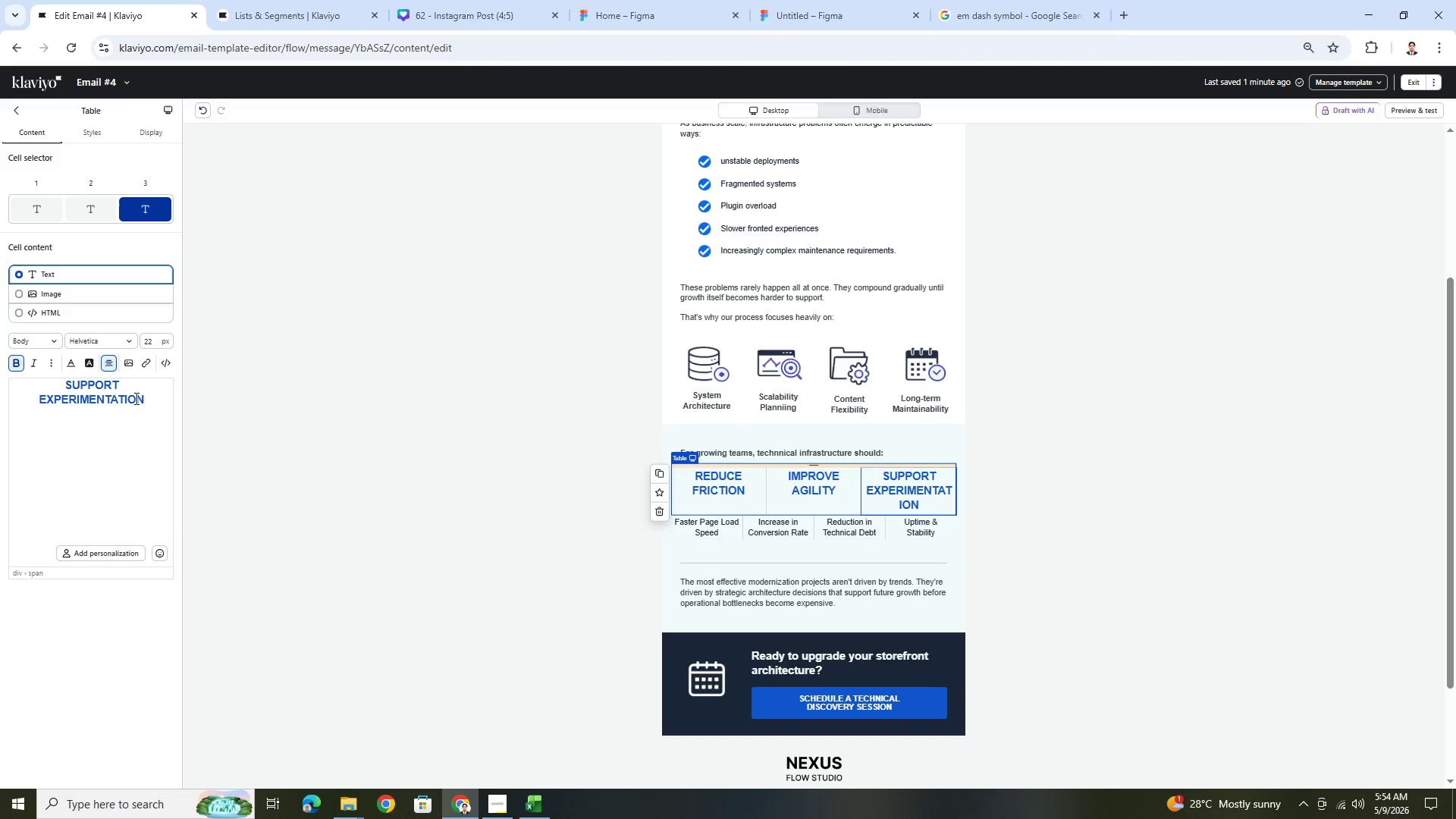 
left_click_drag(start_coordinate=[146, 398], to_coordinate=[39, 403])
 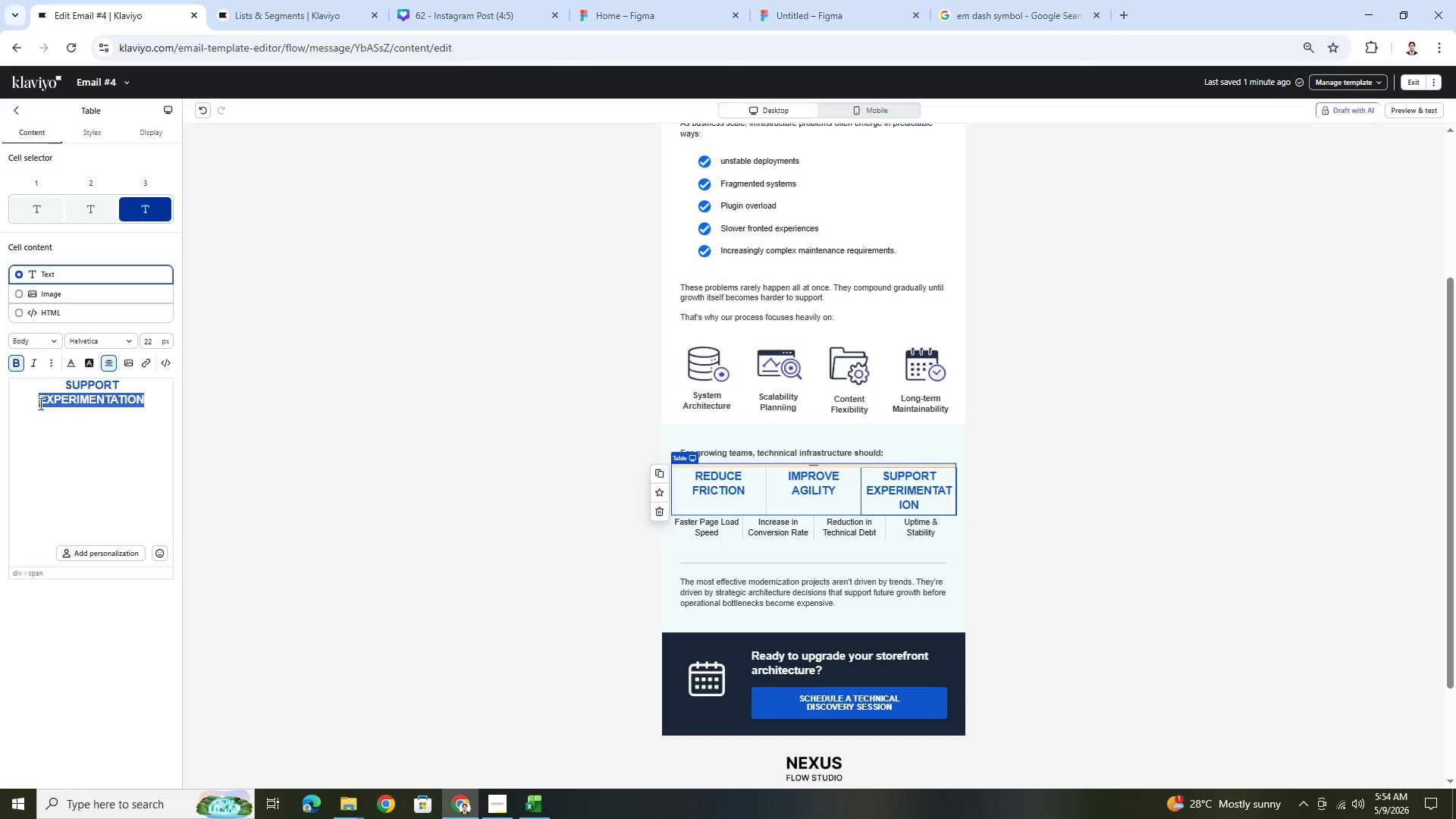 
type(FUTURE TRIALS)
 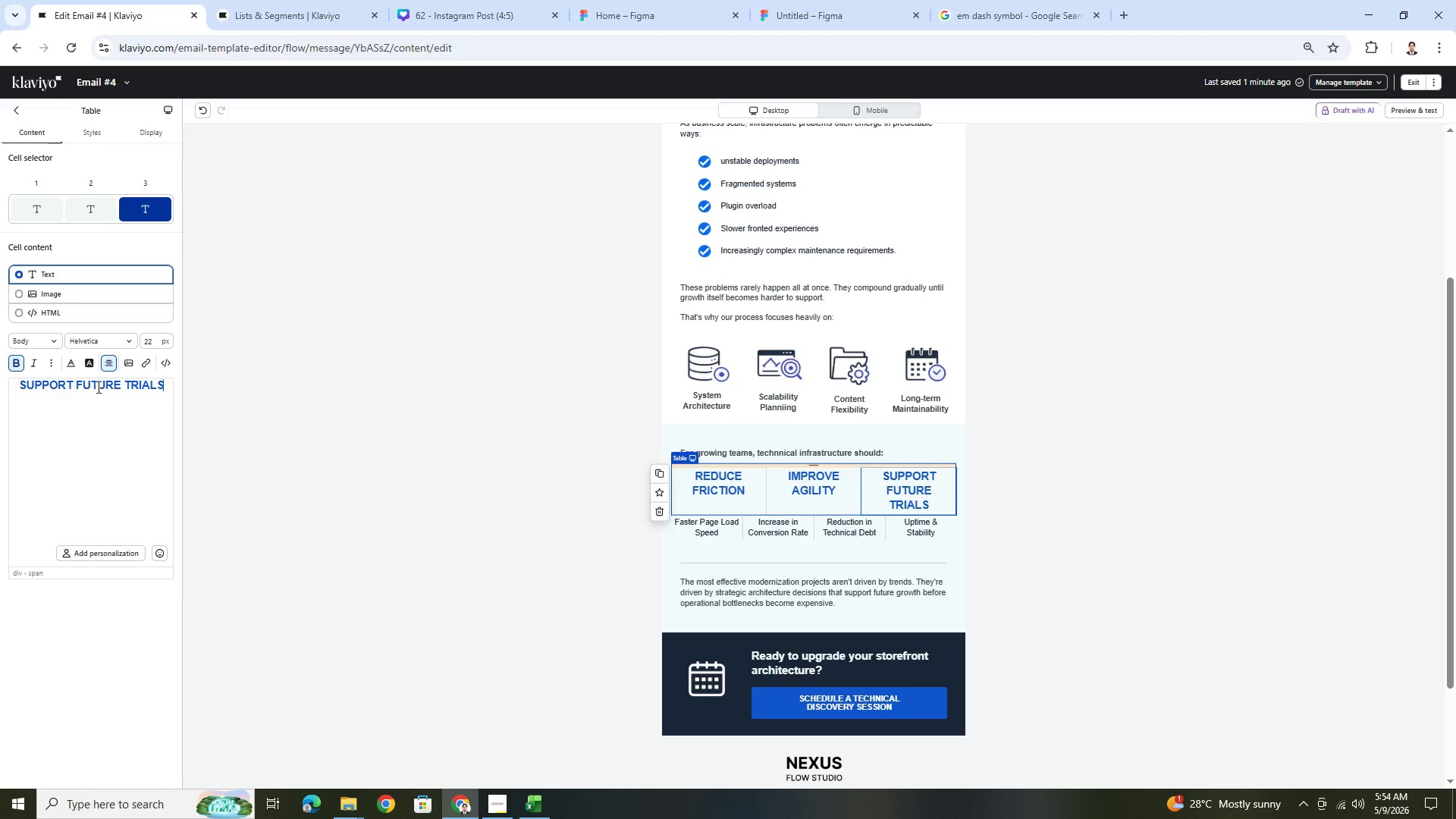 
wait(11.59)
 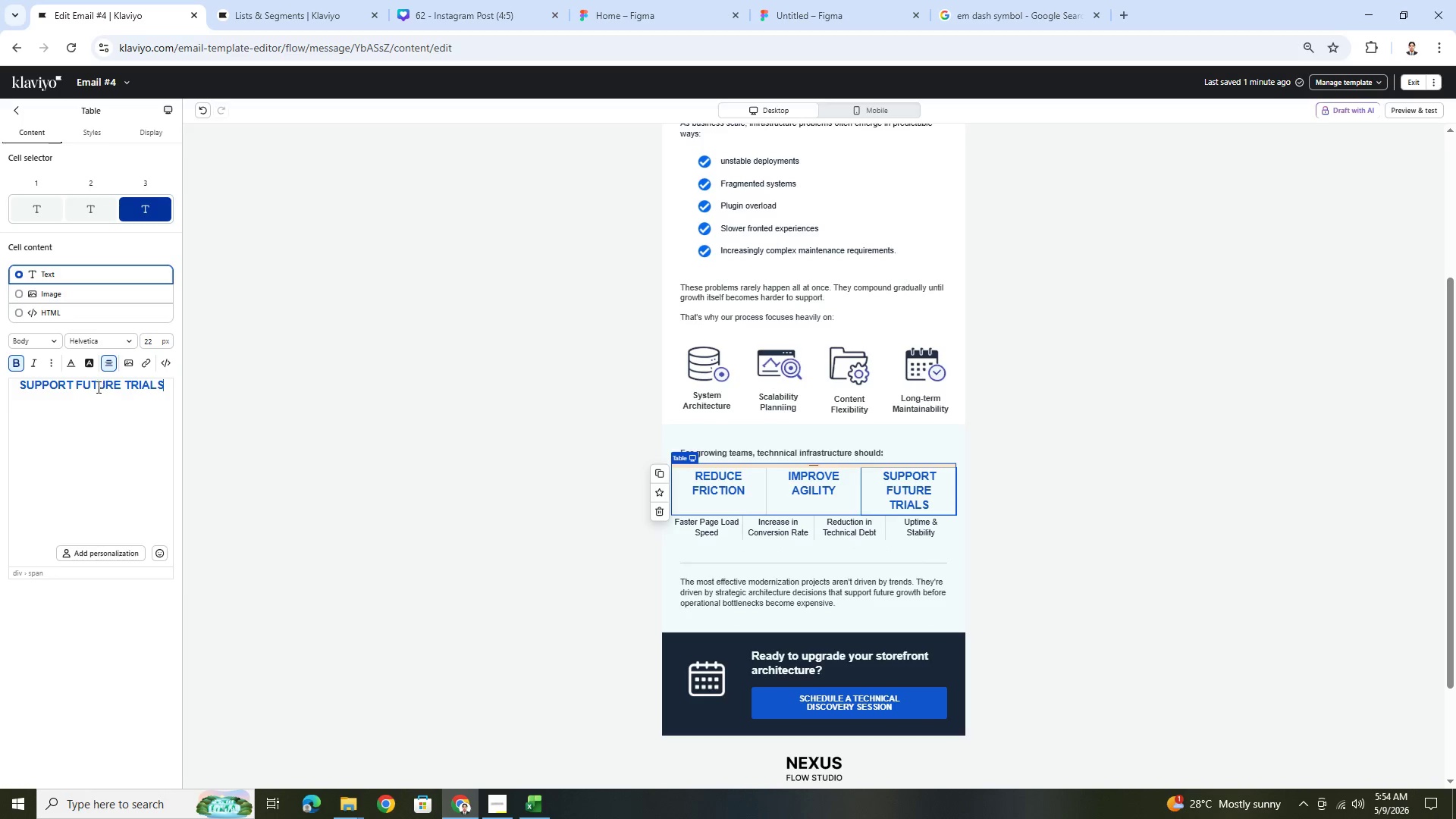 
left_click([937, 537])
 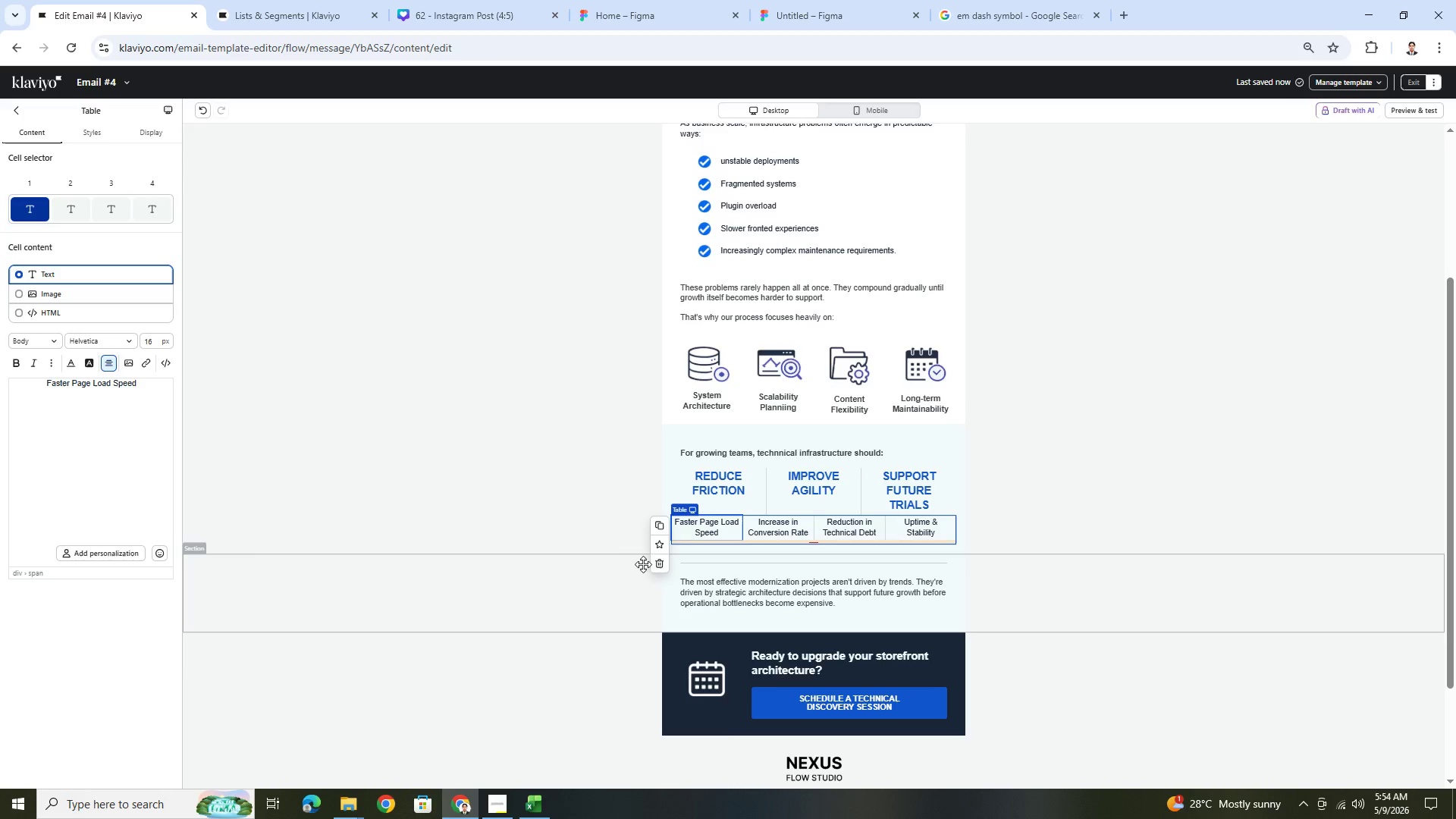 
left_click([654, 567])
 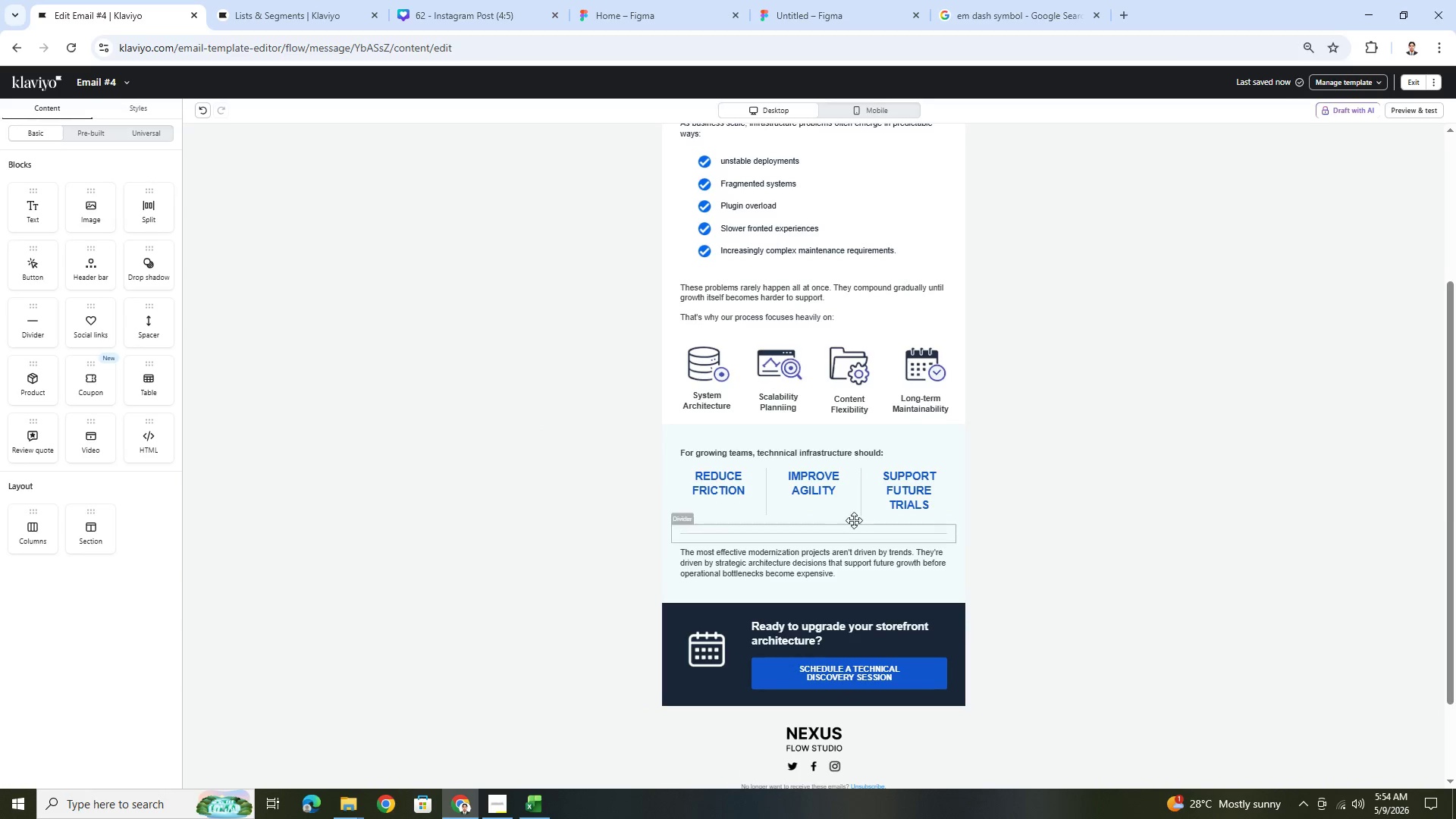 
left_click([860, 507])
 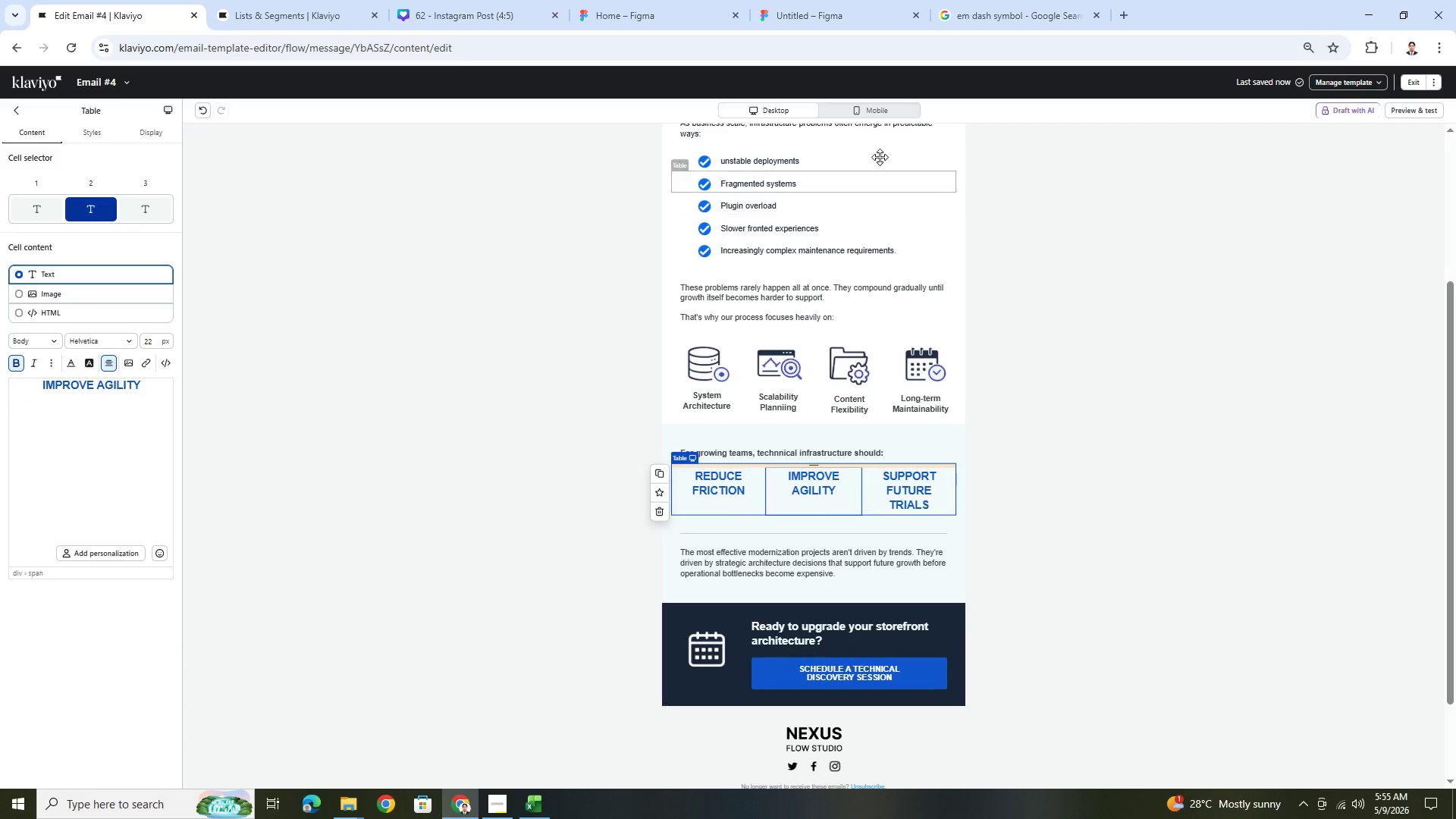 
left_click([893, 114])
 